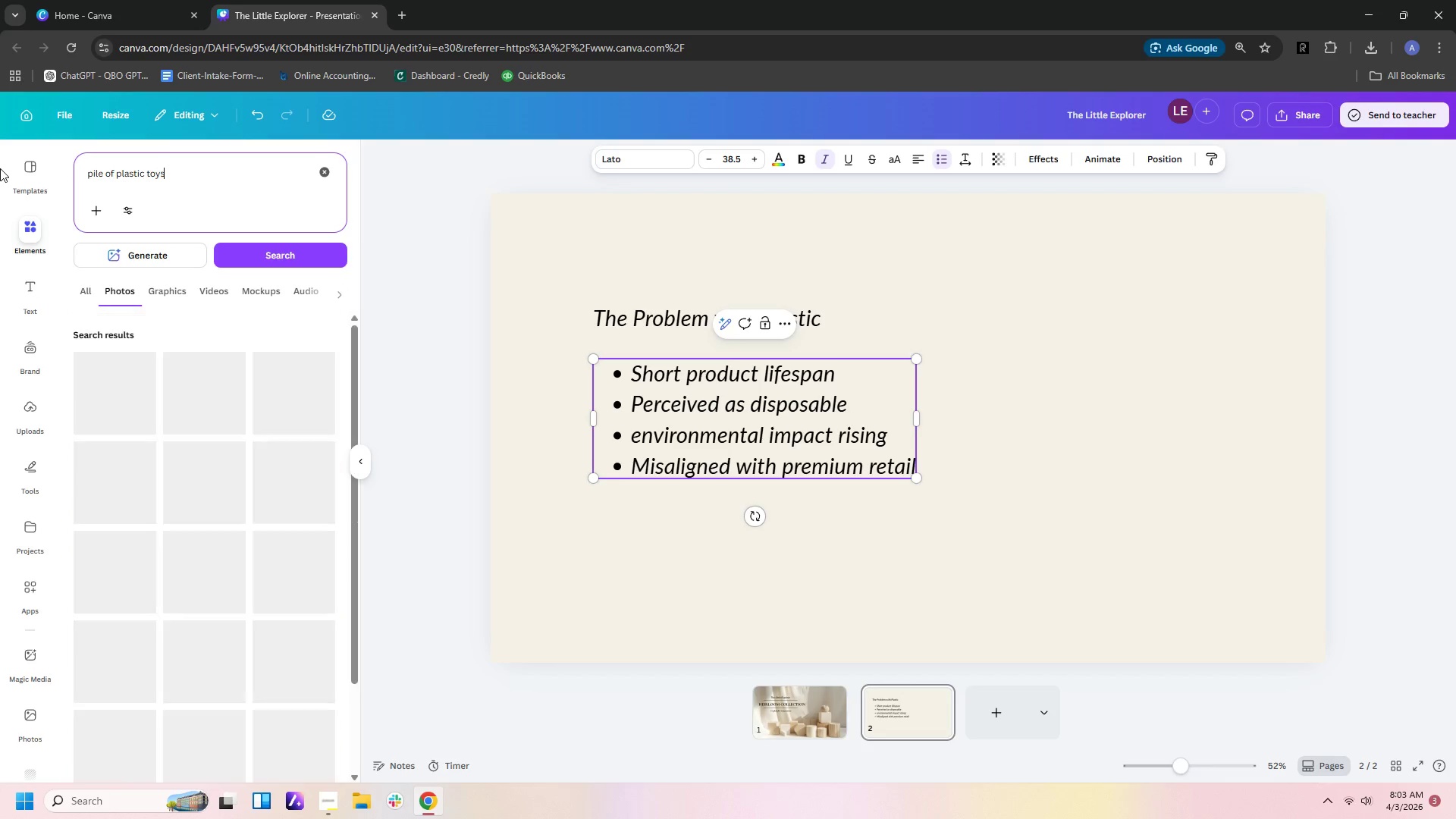 
key(Enter)
 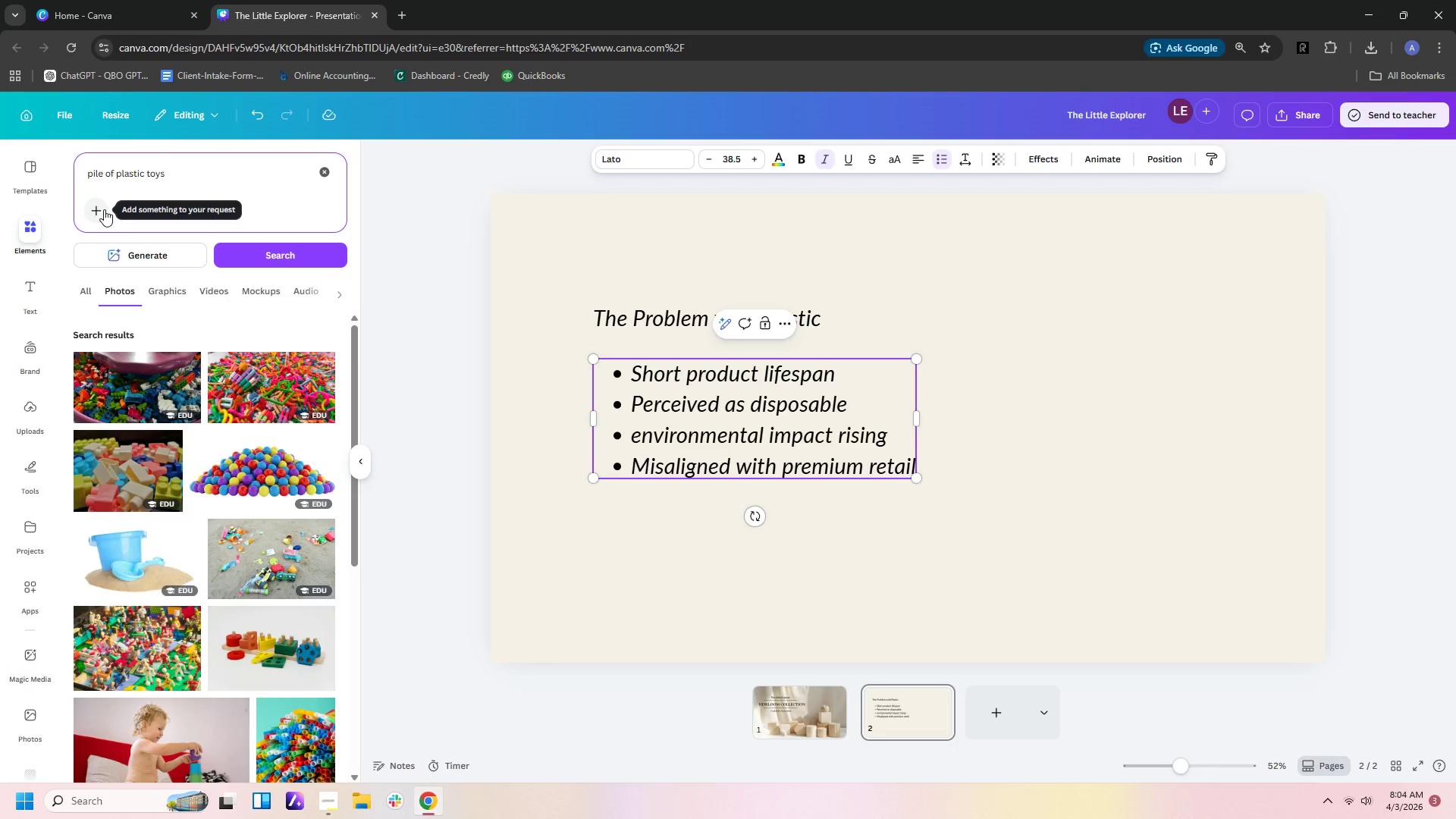 
wait(18.03)
 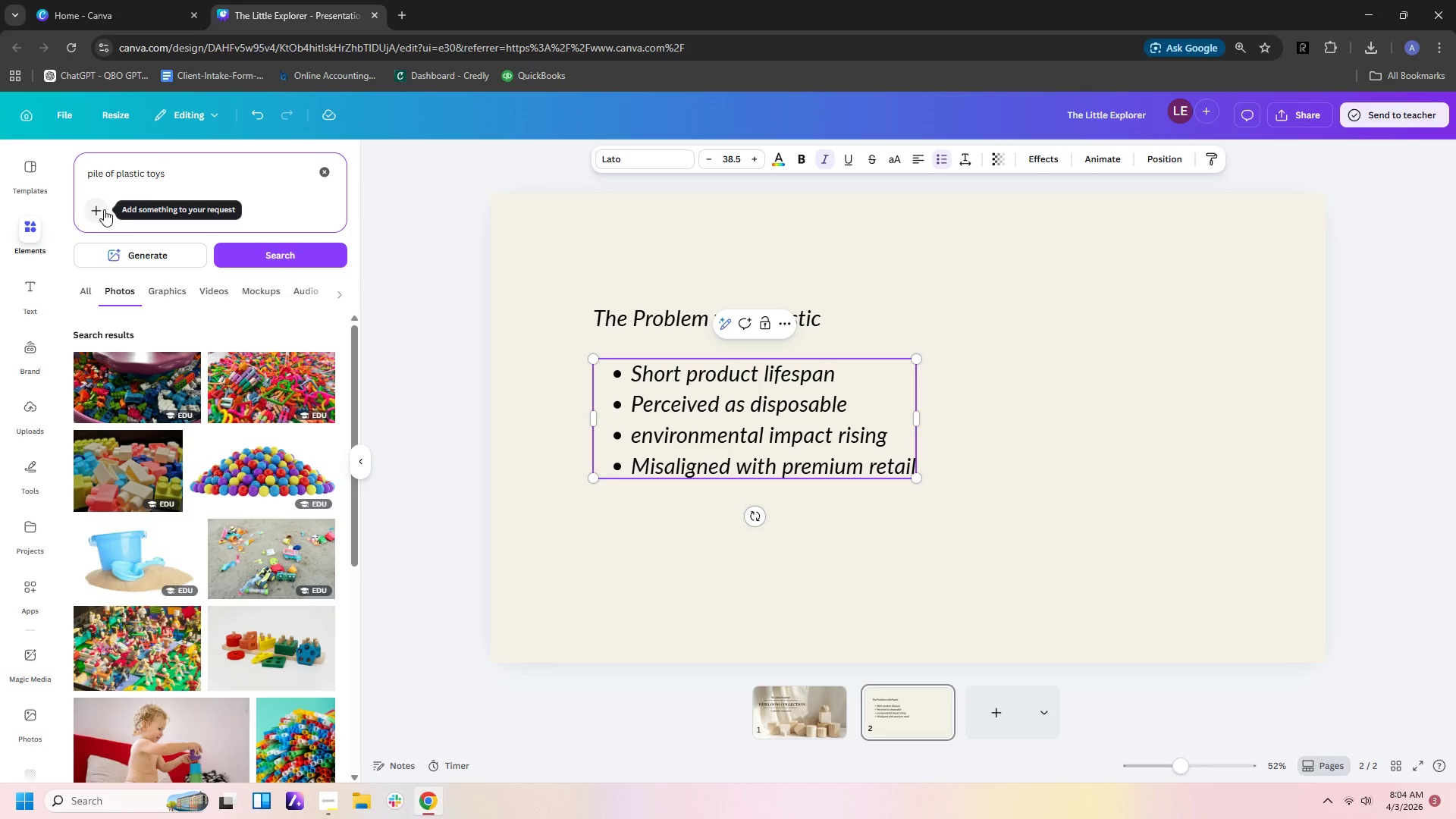 
scroll: coordinate [284, 337], scroll_direction: down, amount: 6.0
 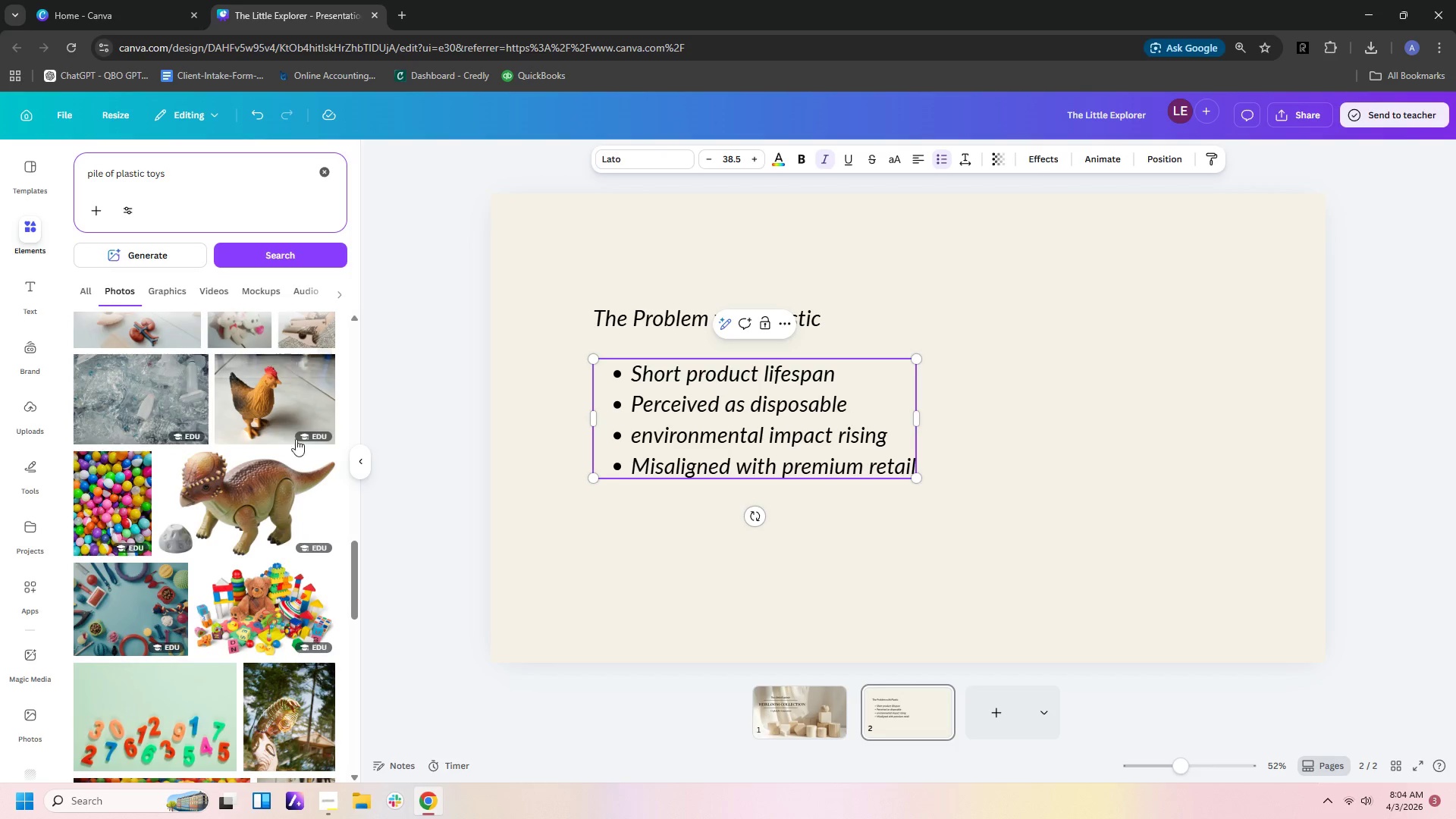 
left_click([269, 613])
 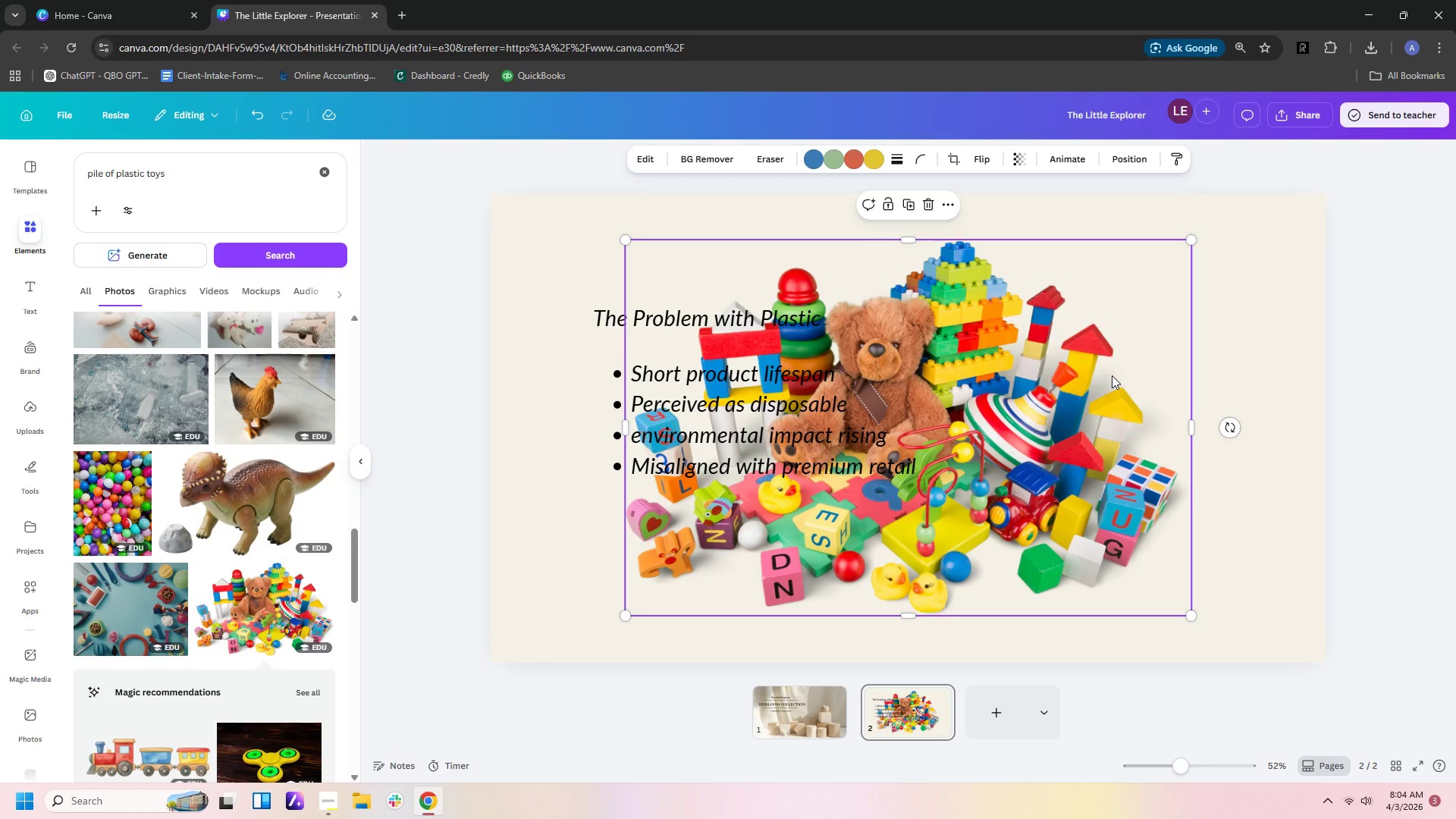 
left_click_drag(start_coordinate=[1113, 376], to_coordinate=[1125, 381])
 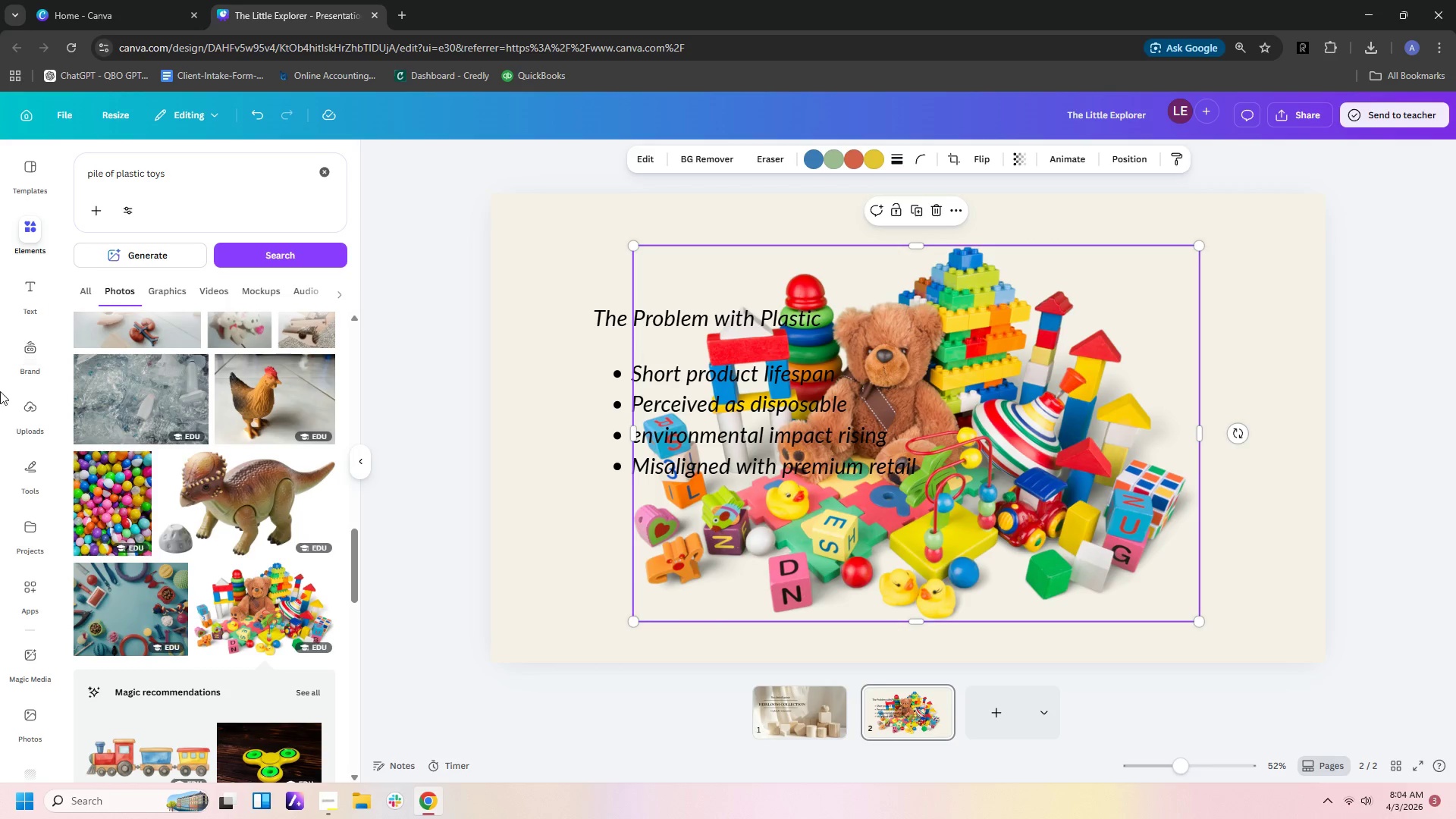 
left_click([888, 497])
 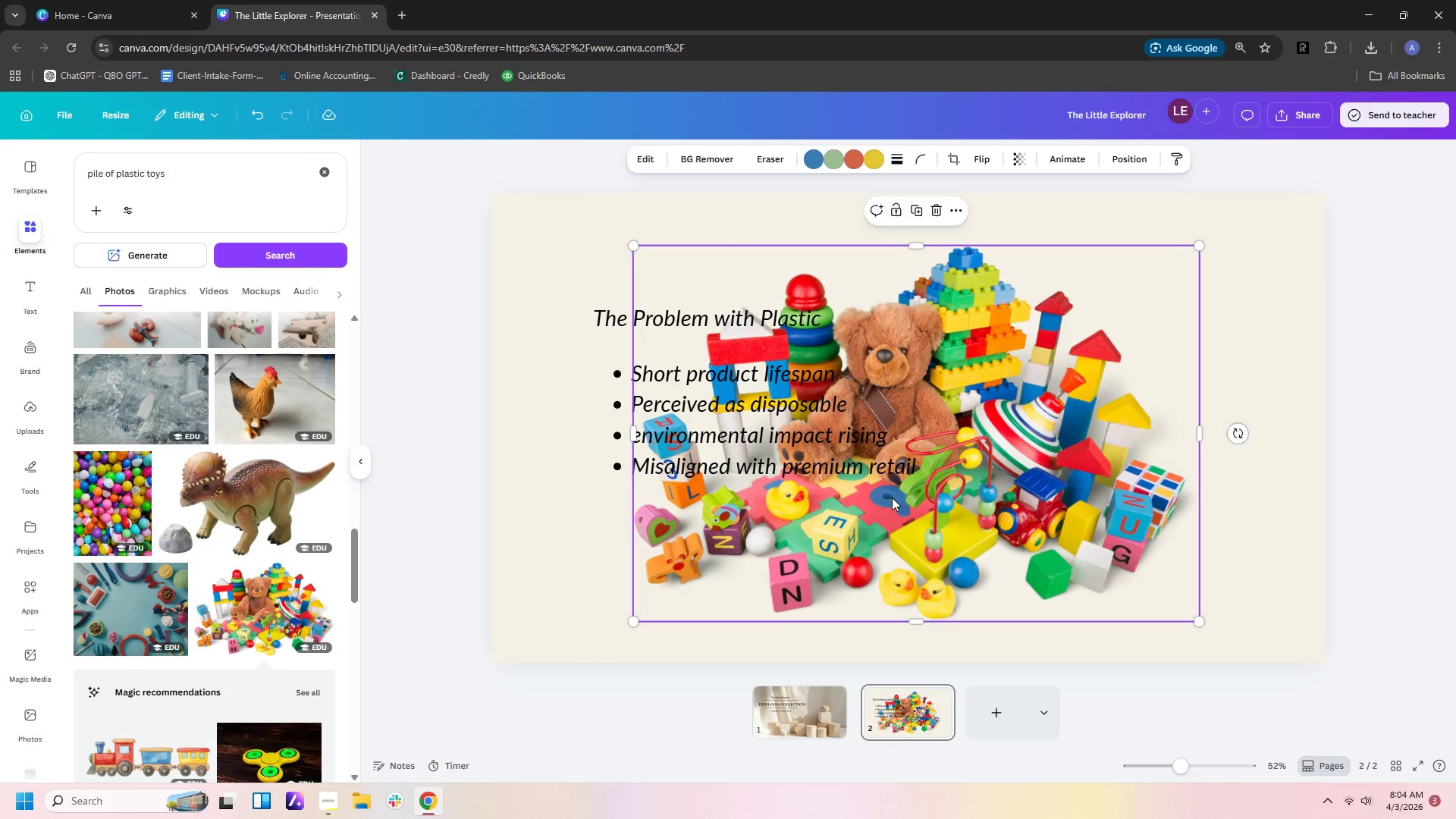 
key(Delete)
 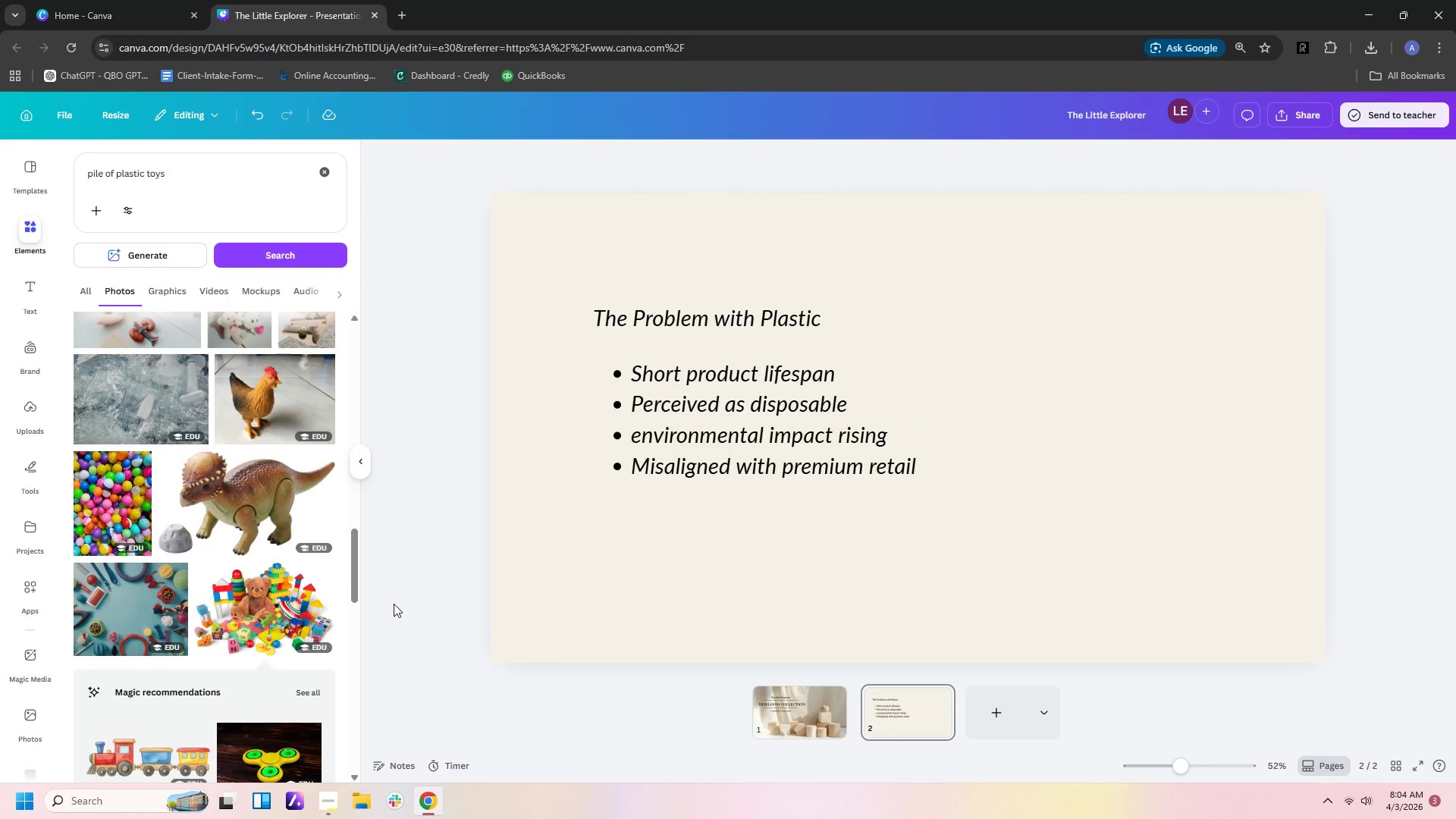 
scroll: coordinate [255, 530], scroll_direction: down, amount: 11.0
 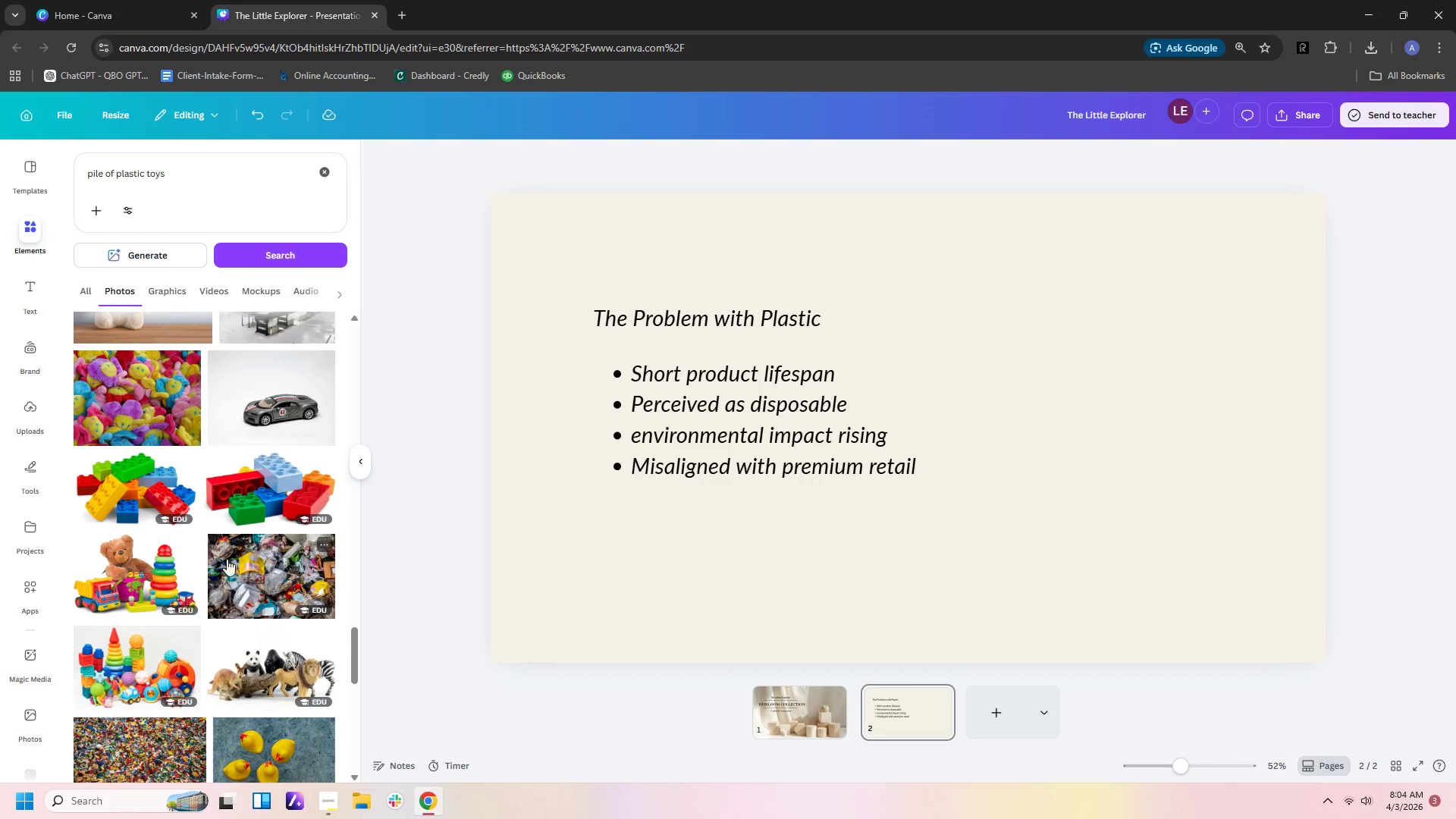 
left_click([158, 574])
 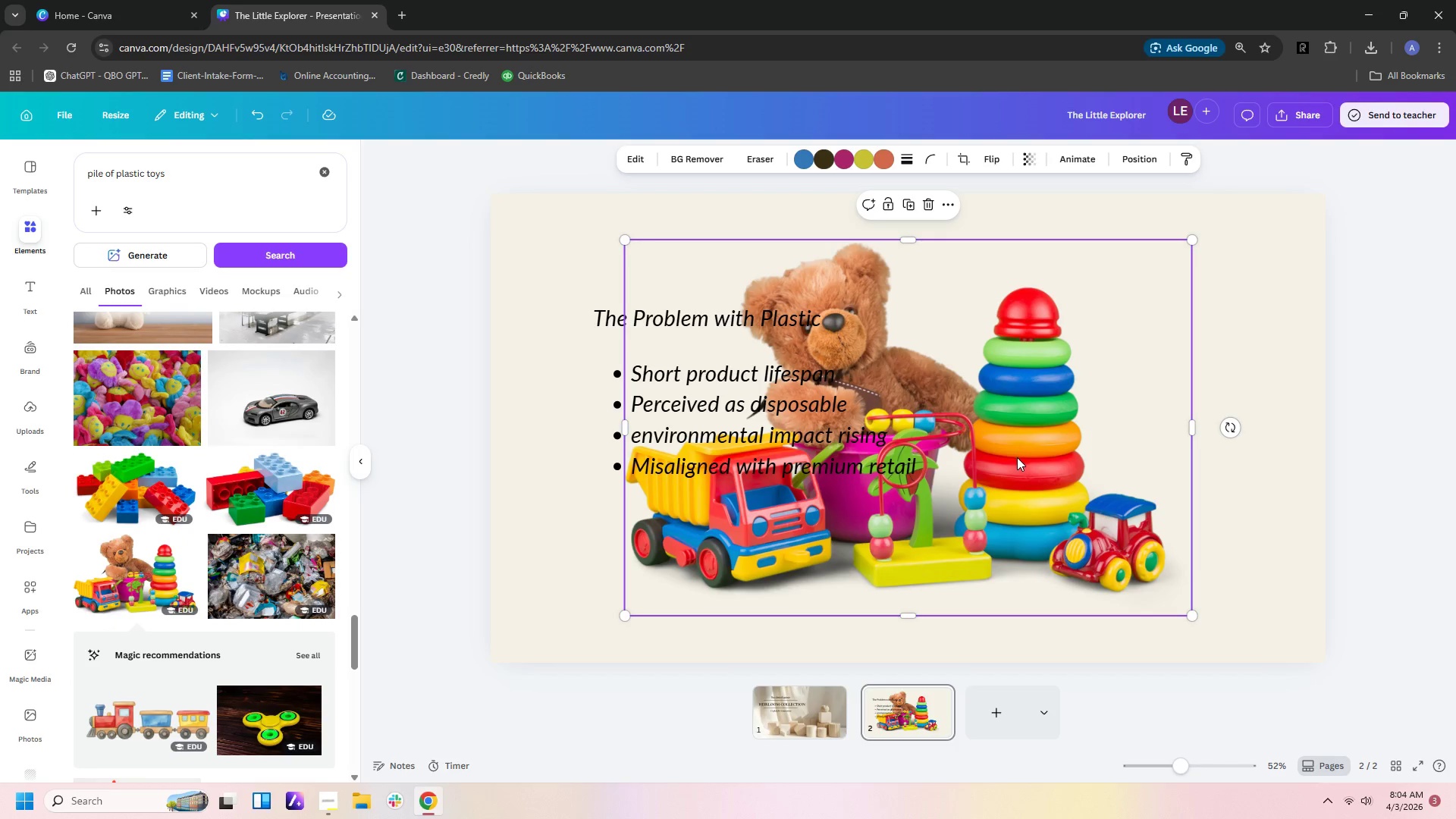 
left_click_drag(start_coordinate=[1017, 457], to_coordinate=[1055, 488])
 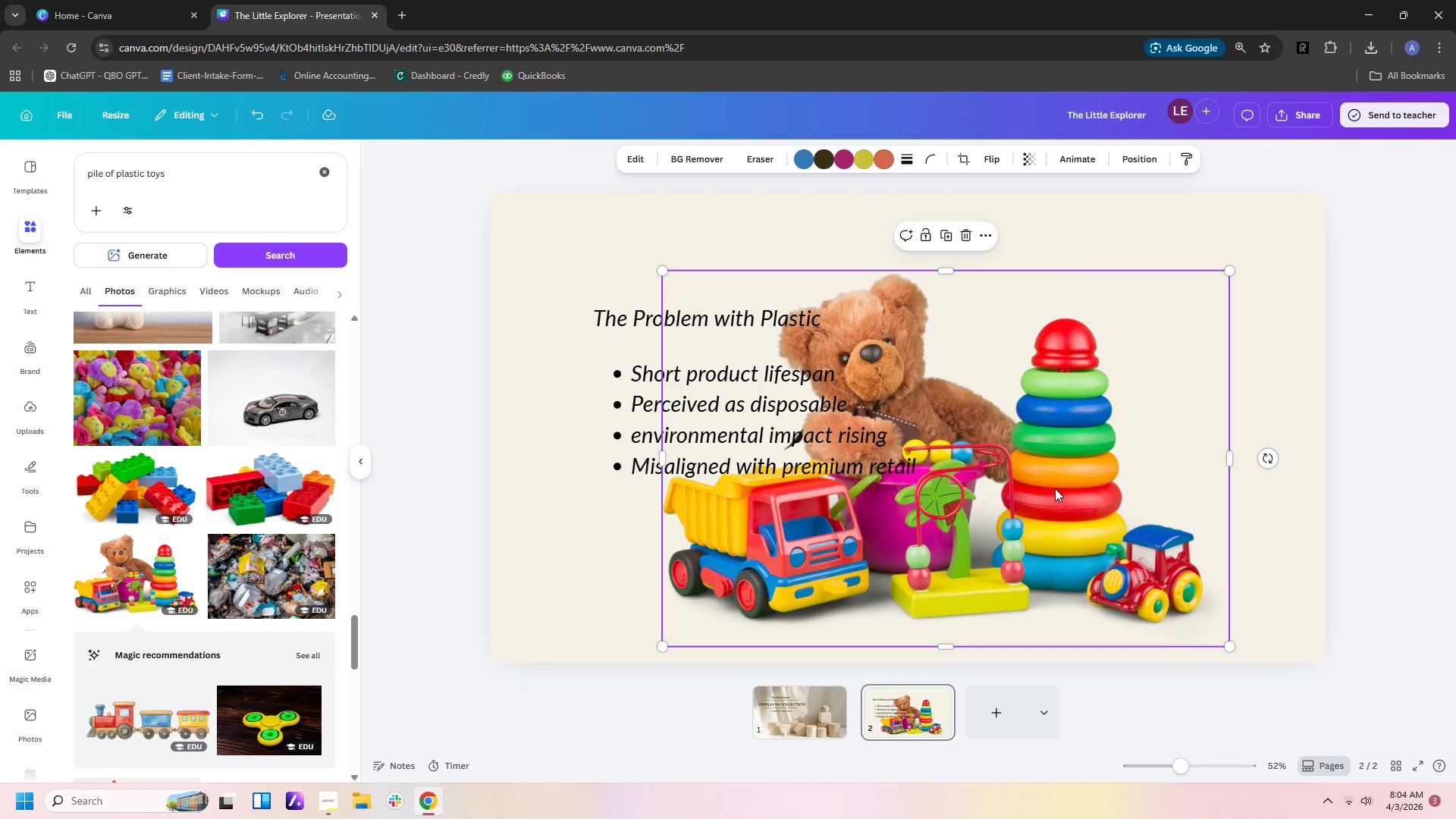 
key(Delete)
 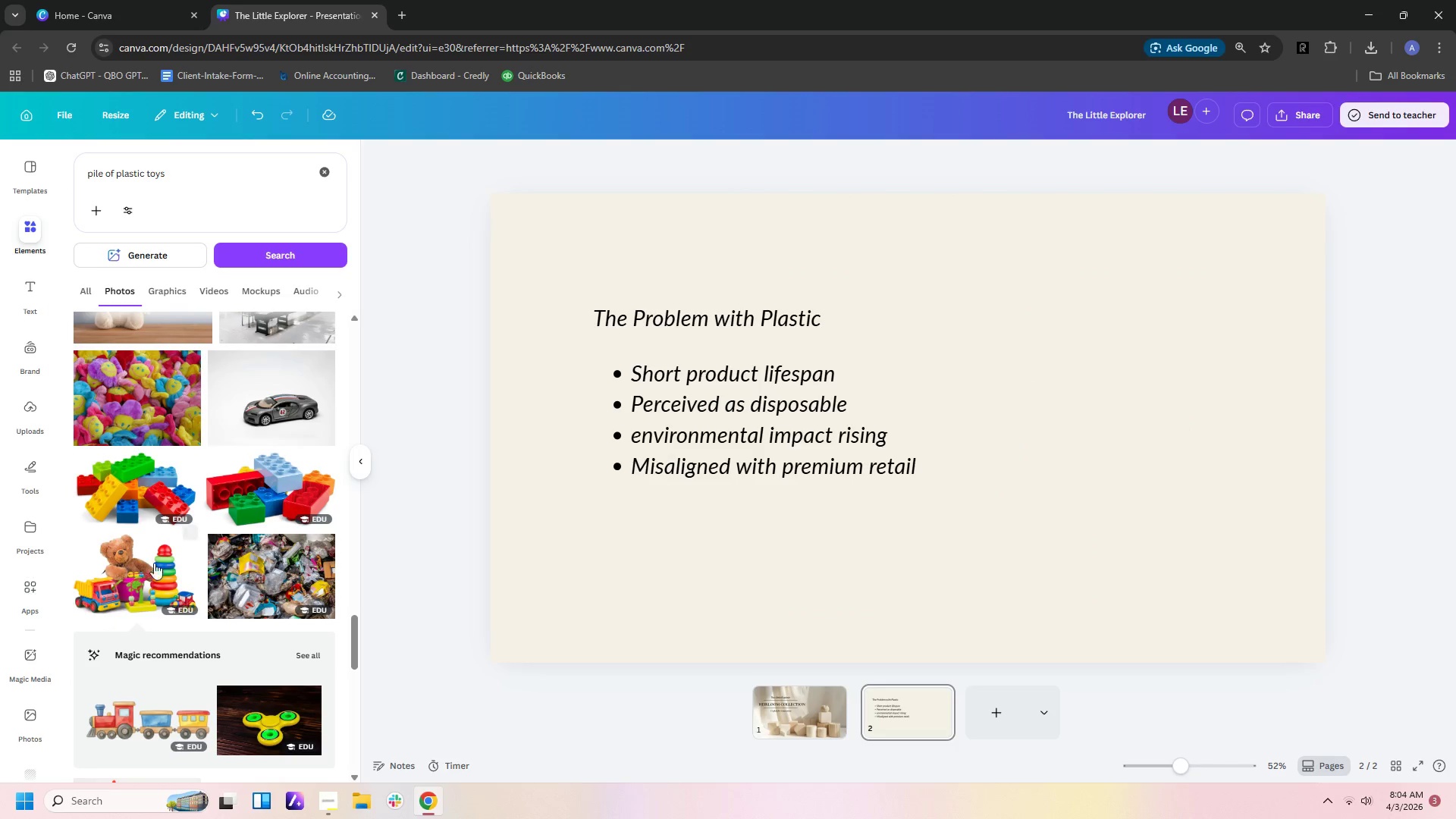 
scroll: coordinate [167, 560], scroll_direction: down, amount: 4.0
 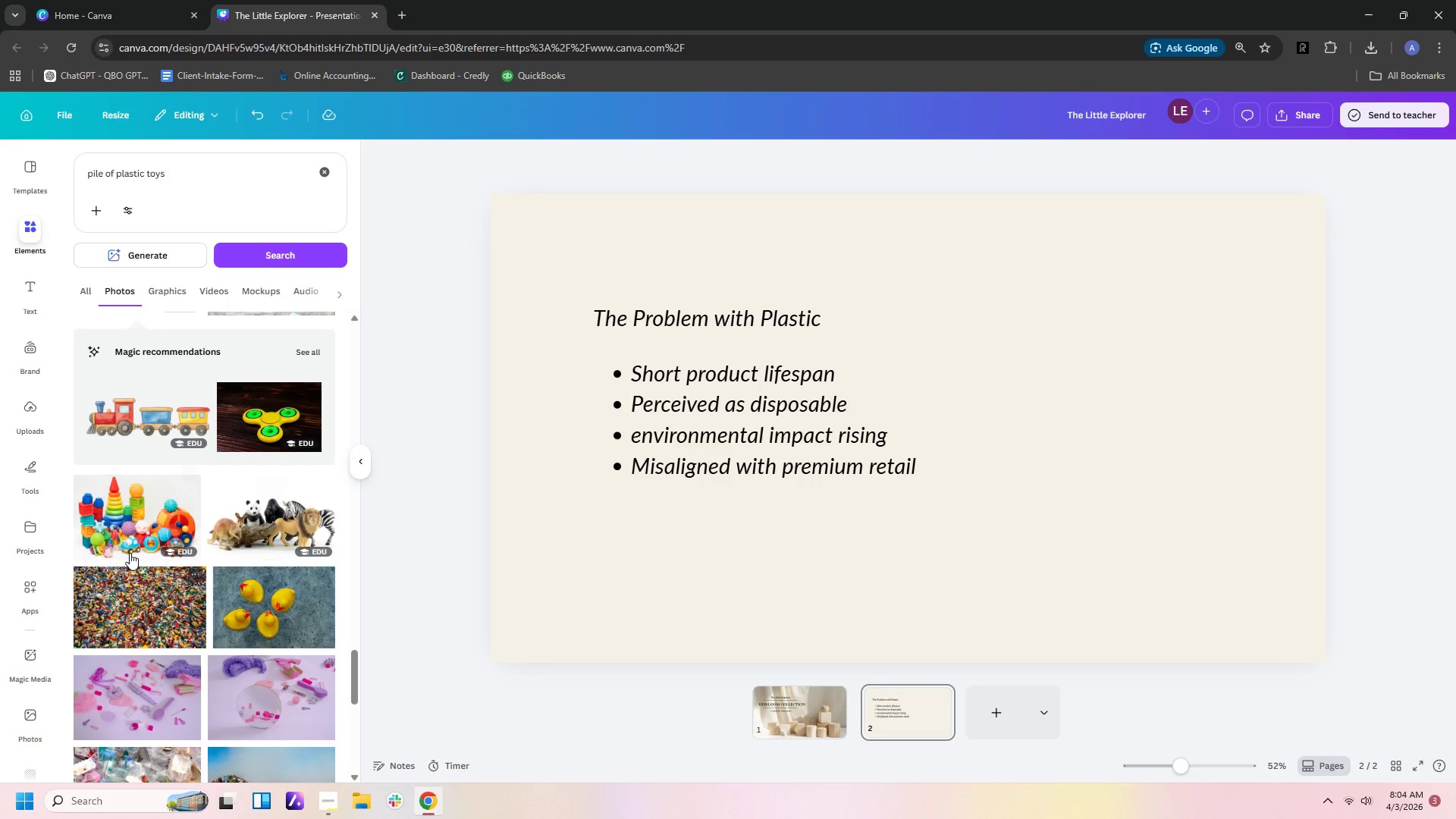 
left_click([116, 526])
 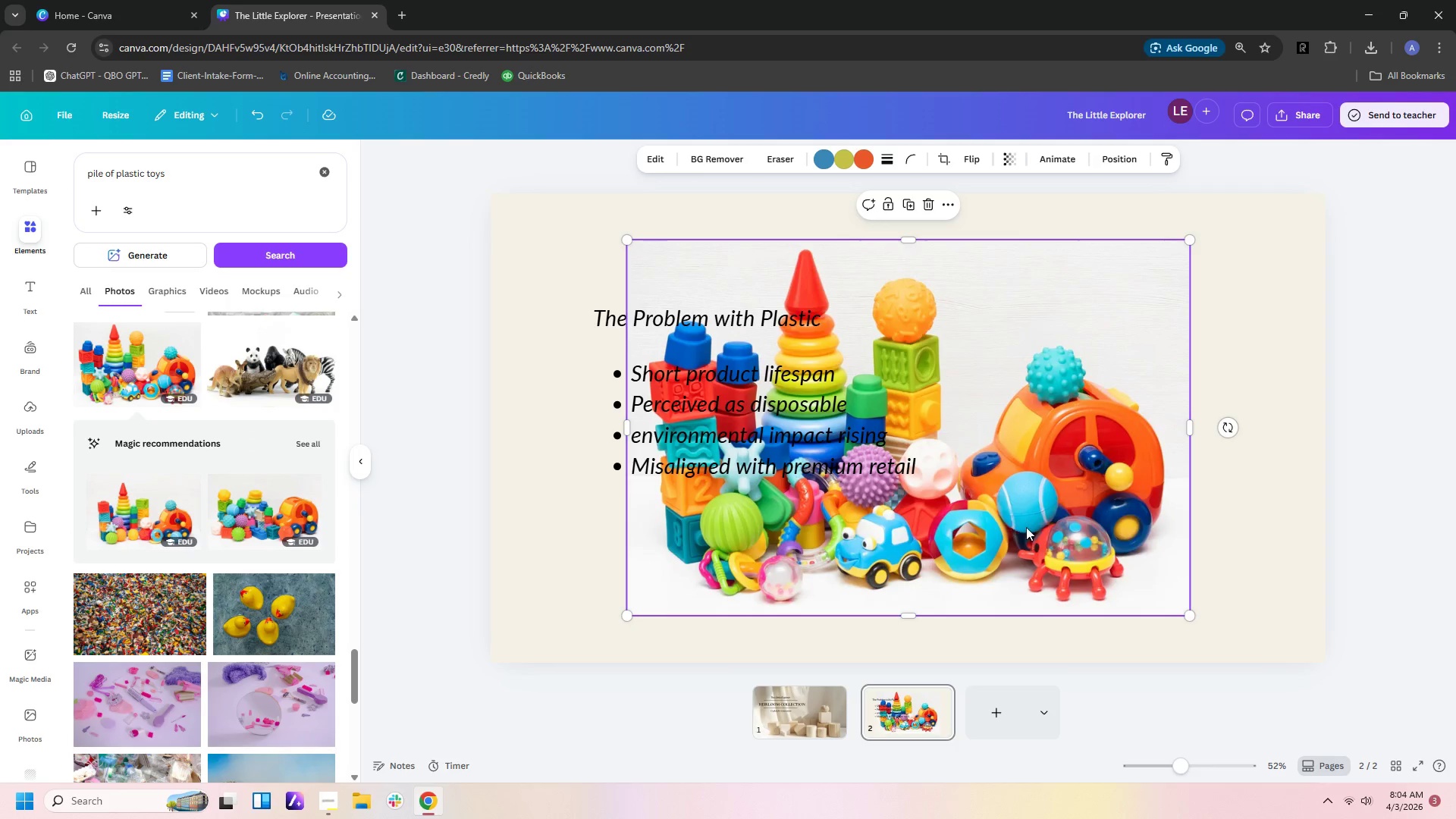 
left_click_drag(start_coordinate=[980, 532], to_coordinate=[1094, 549])
 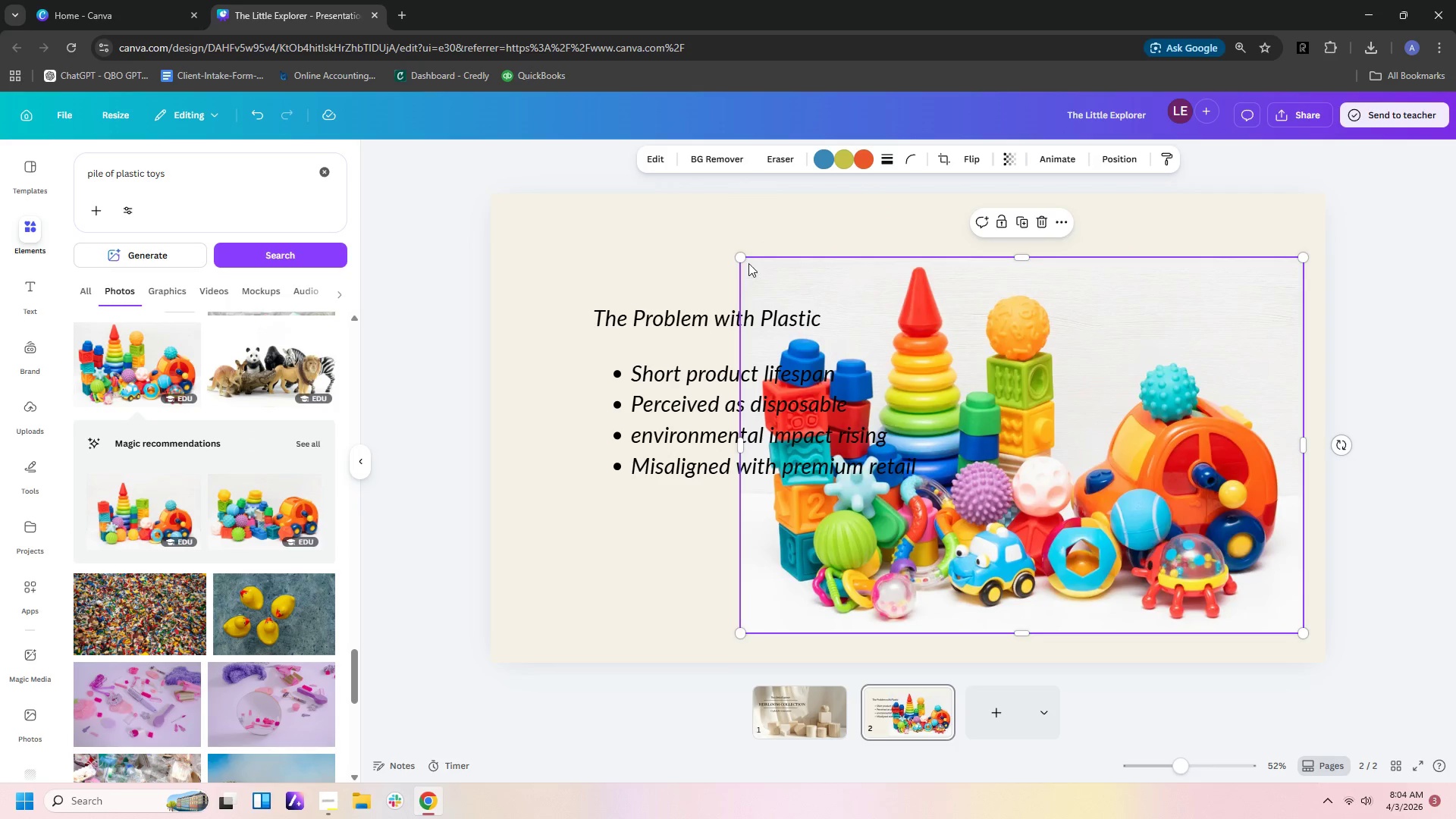 
left_click_drag(start_coordinate=[740, 257], to_coordinate=[937, 304])
 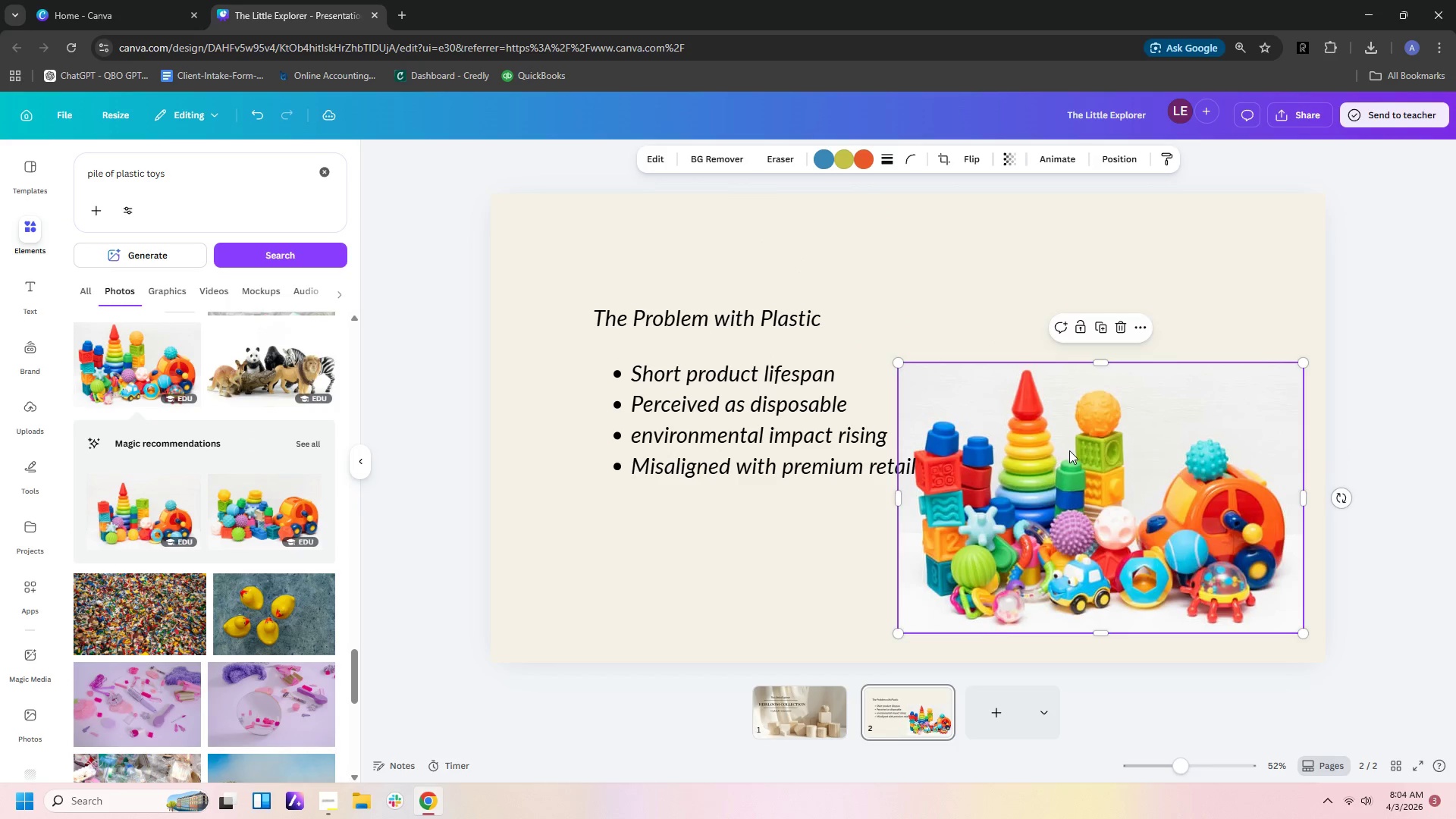 
left_click_drag(start_coordinate=[1069, 450], to_coordinate=[1076, 441])
 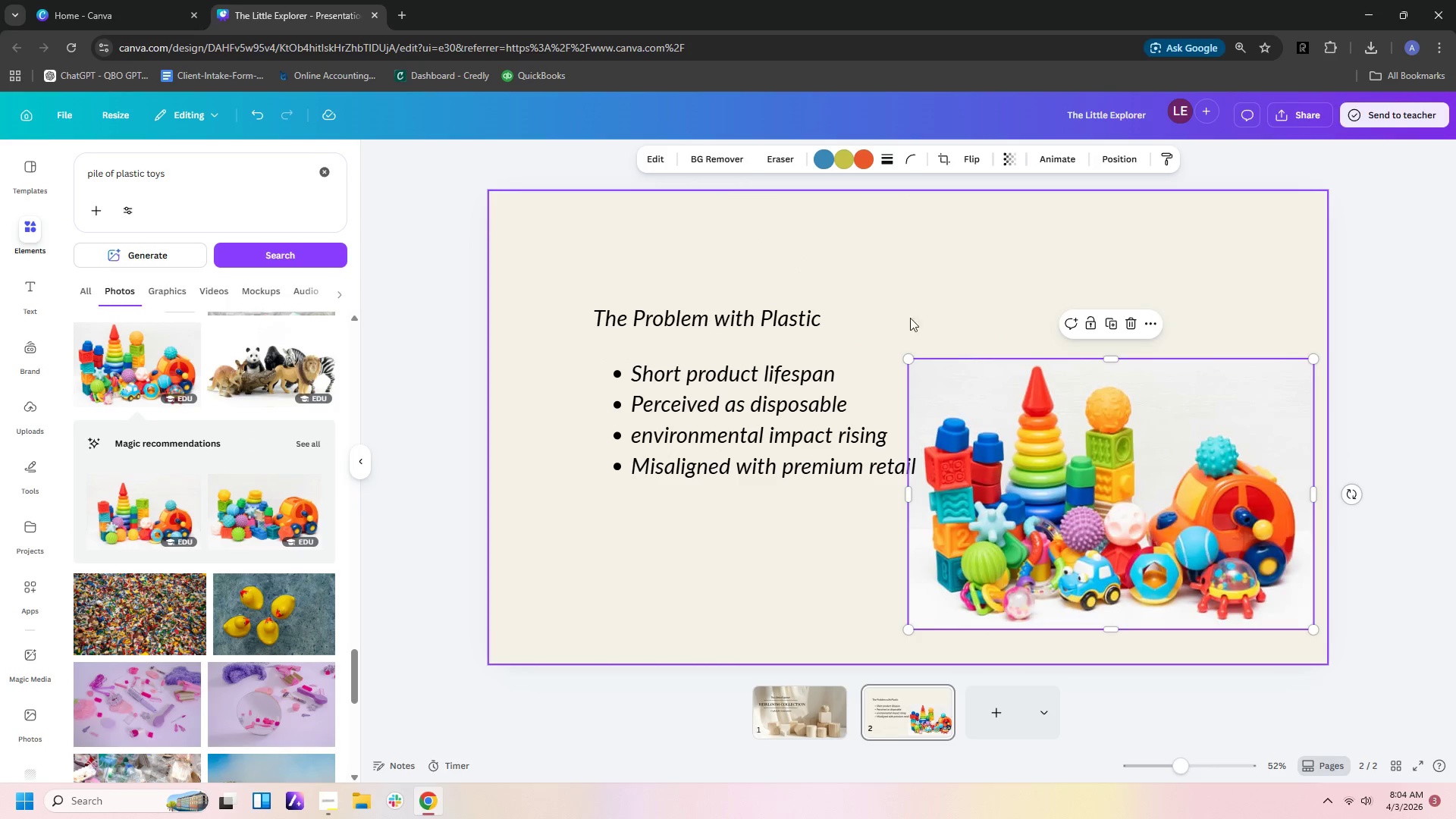 
left_click([893, 293])
 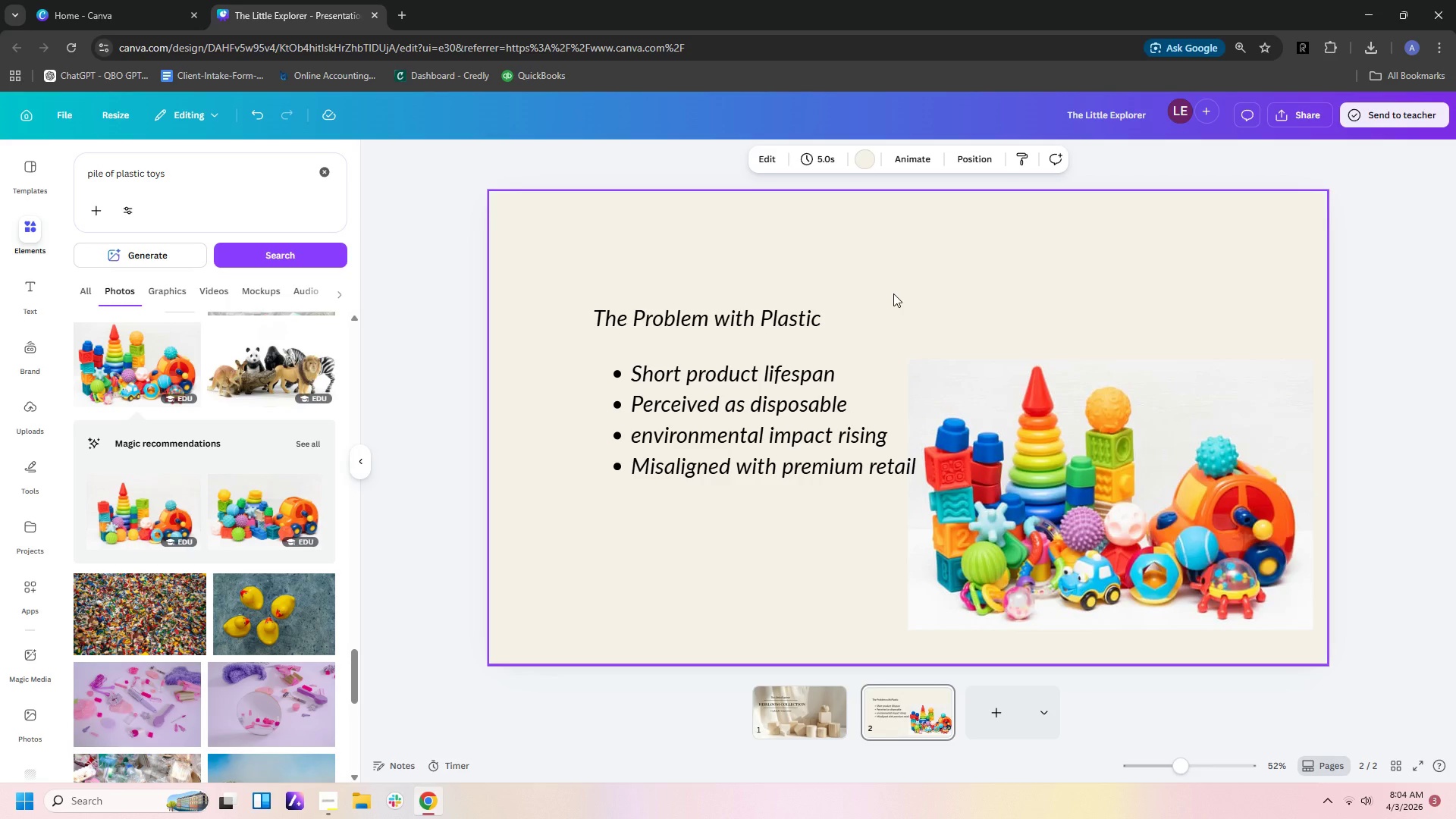 
wait(15.44)
 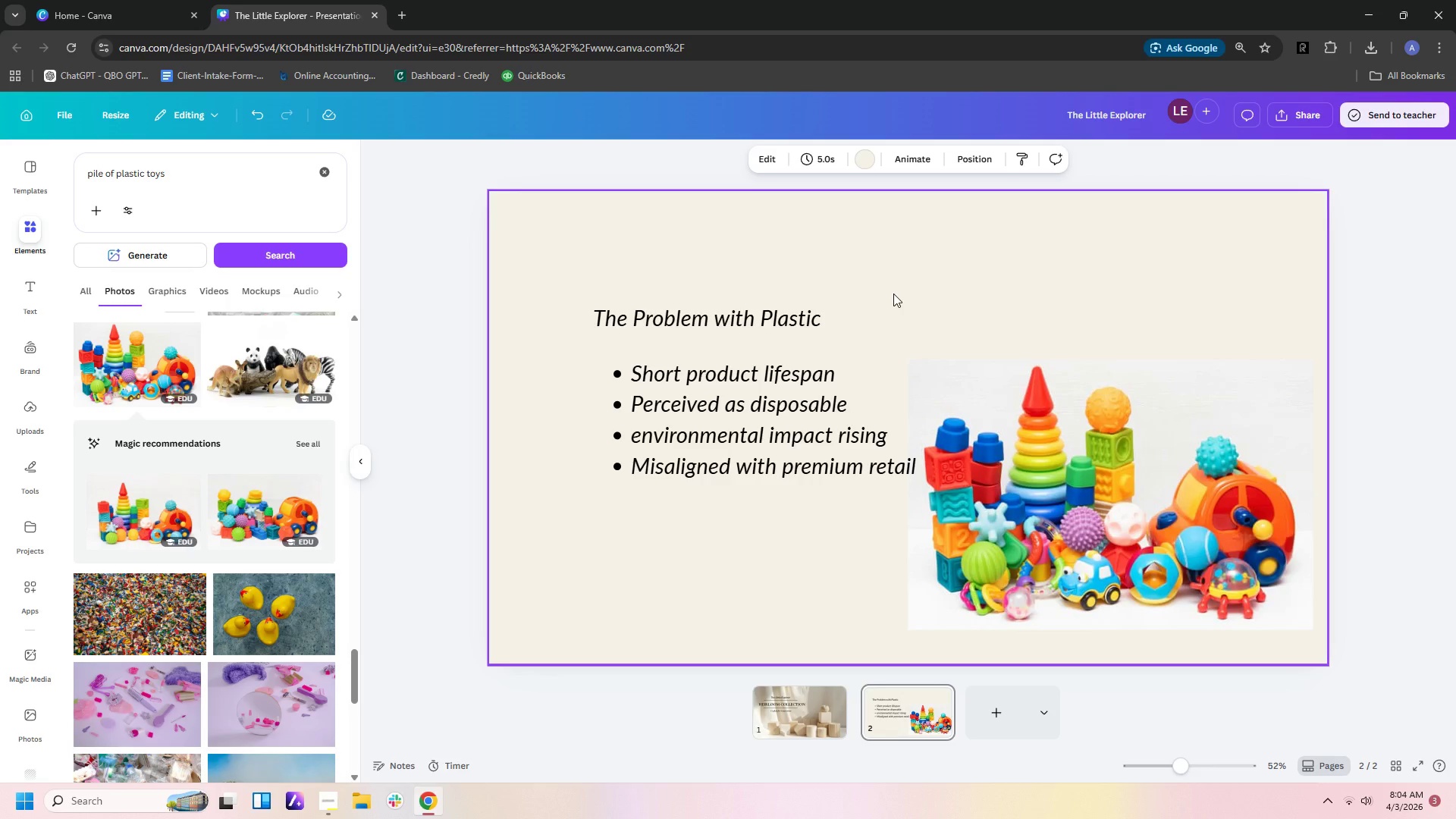 
left_click([33, 471])
 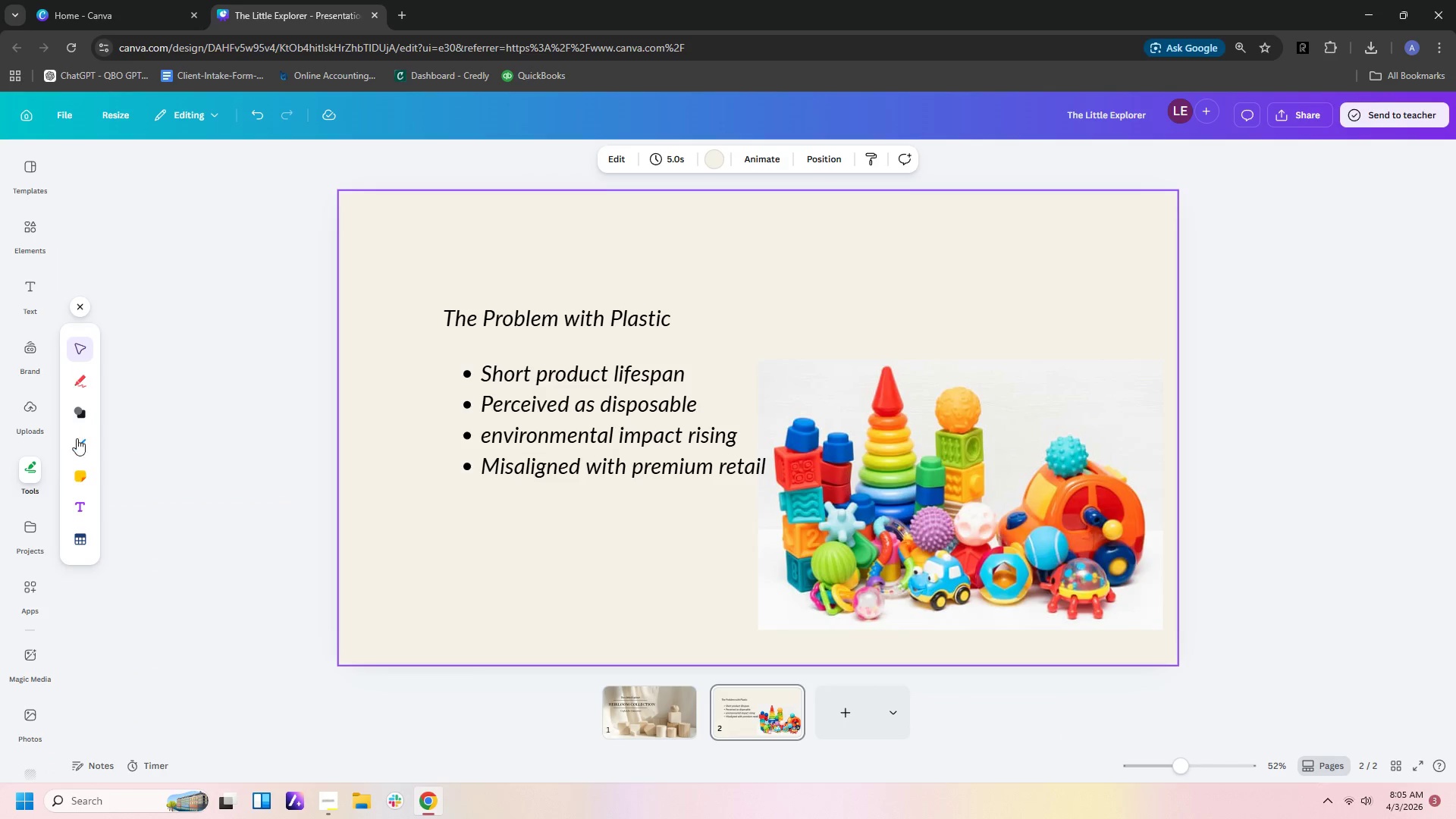 
left_click([80, 444])
 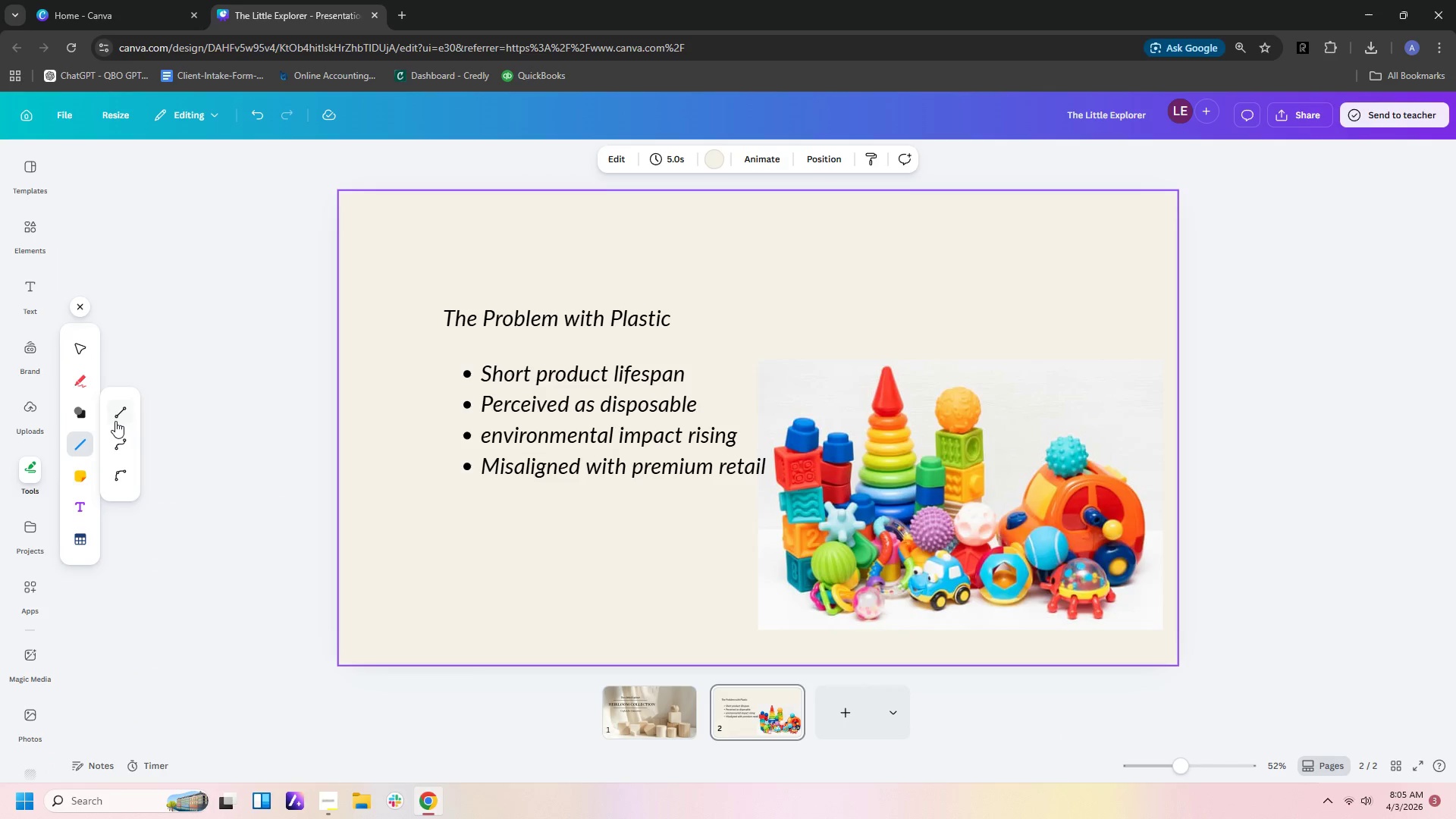 
left_click([115, 417])
 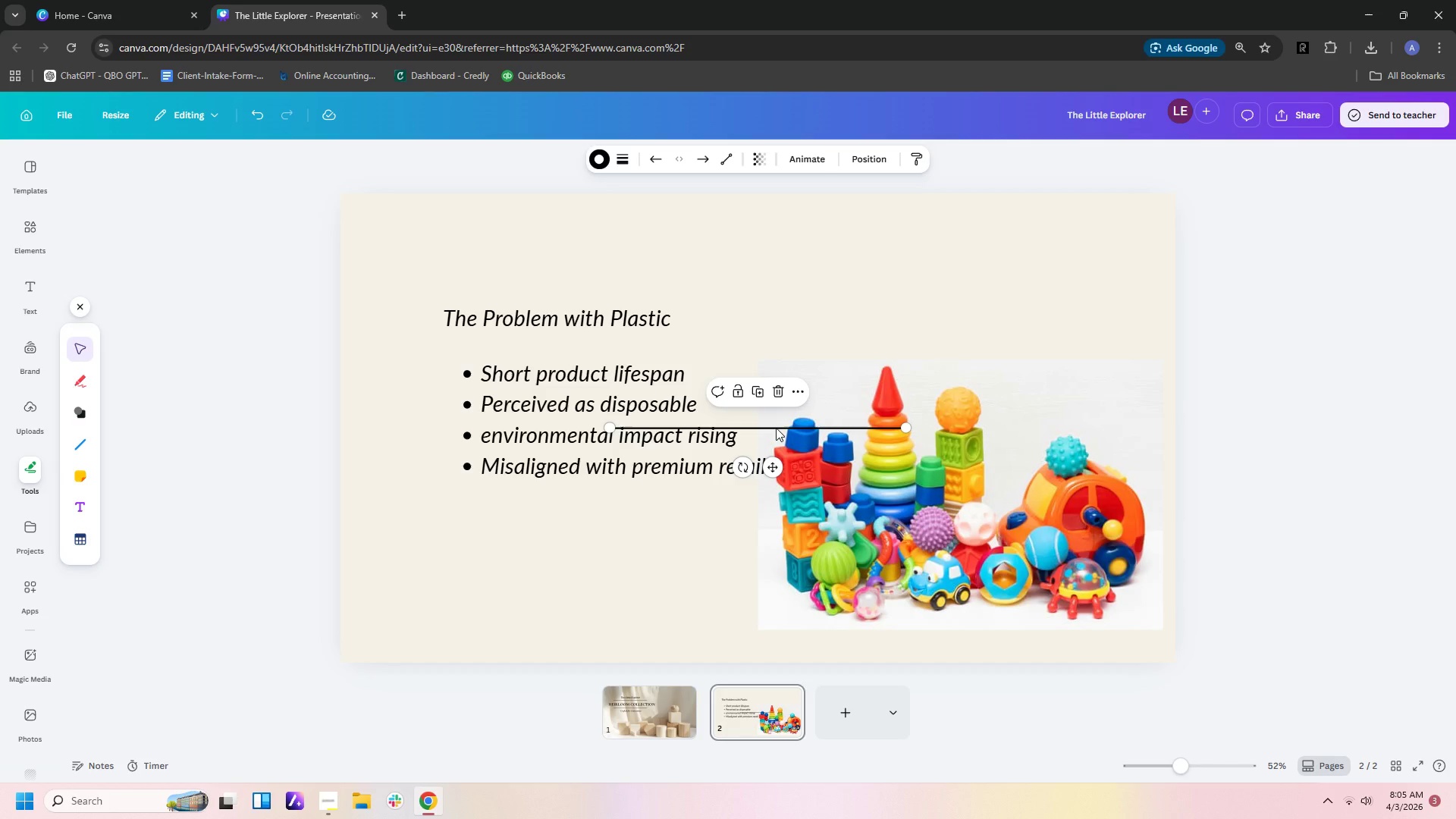 
wait(37.36)
 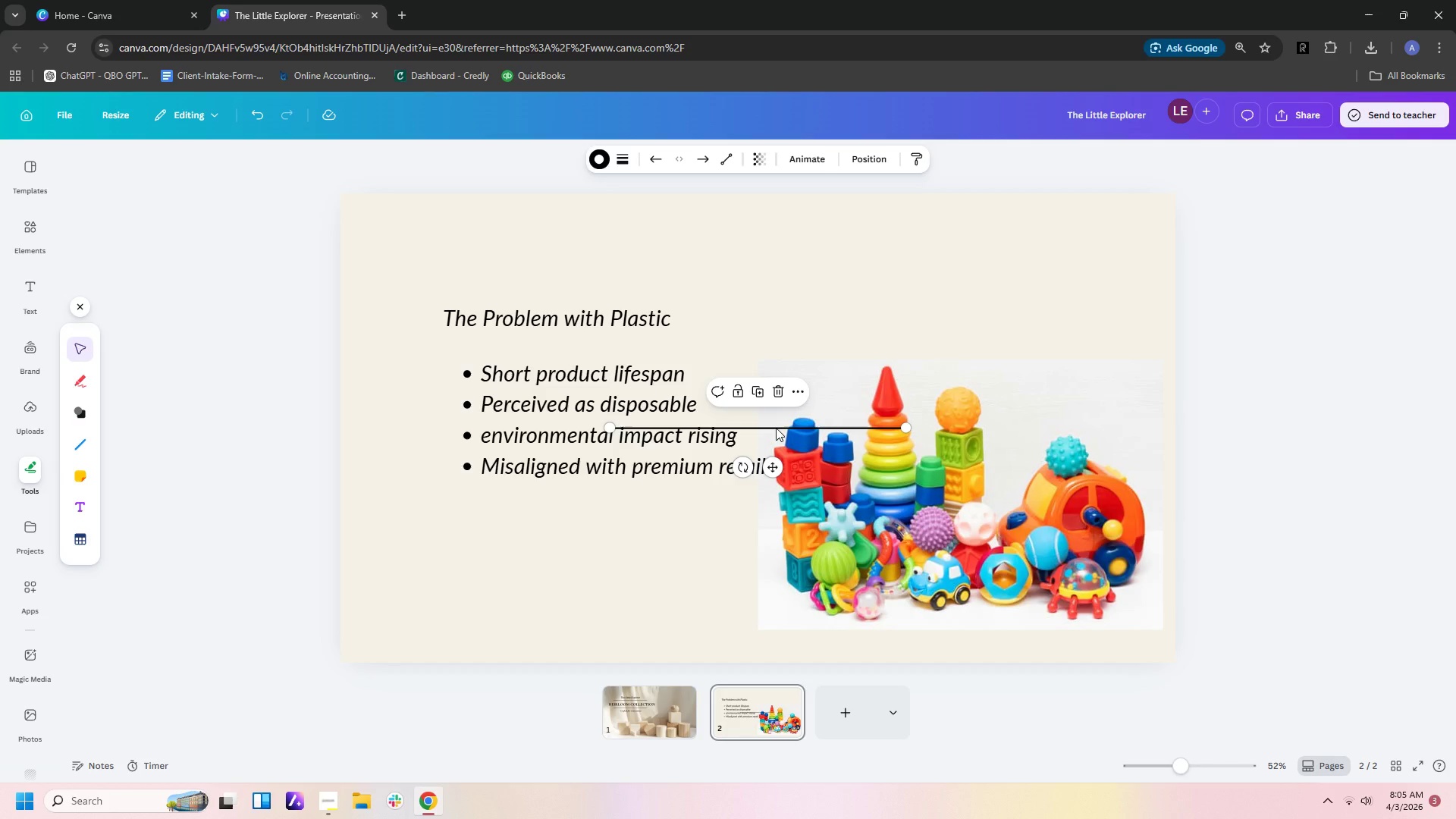 
left_click_drag(start_coordinate=[614, 330], to_coordinate=[629, 296])
 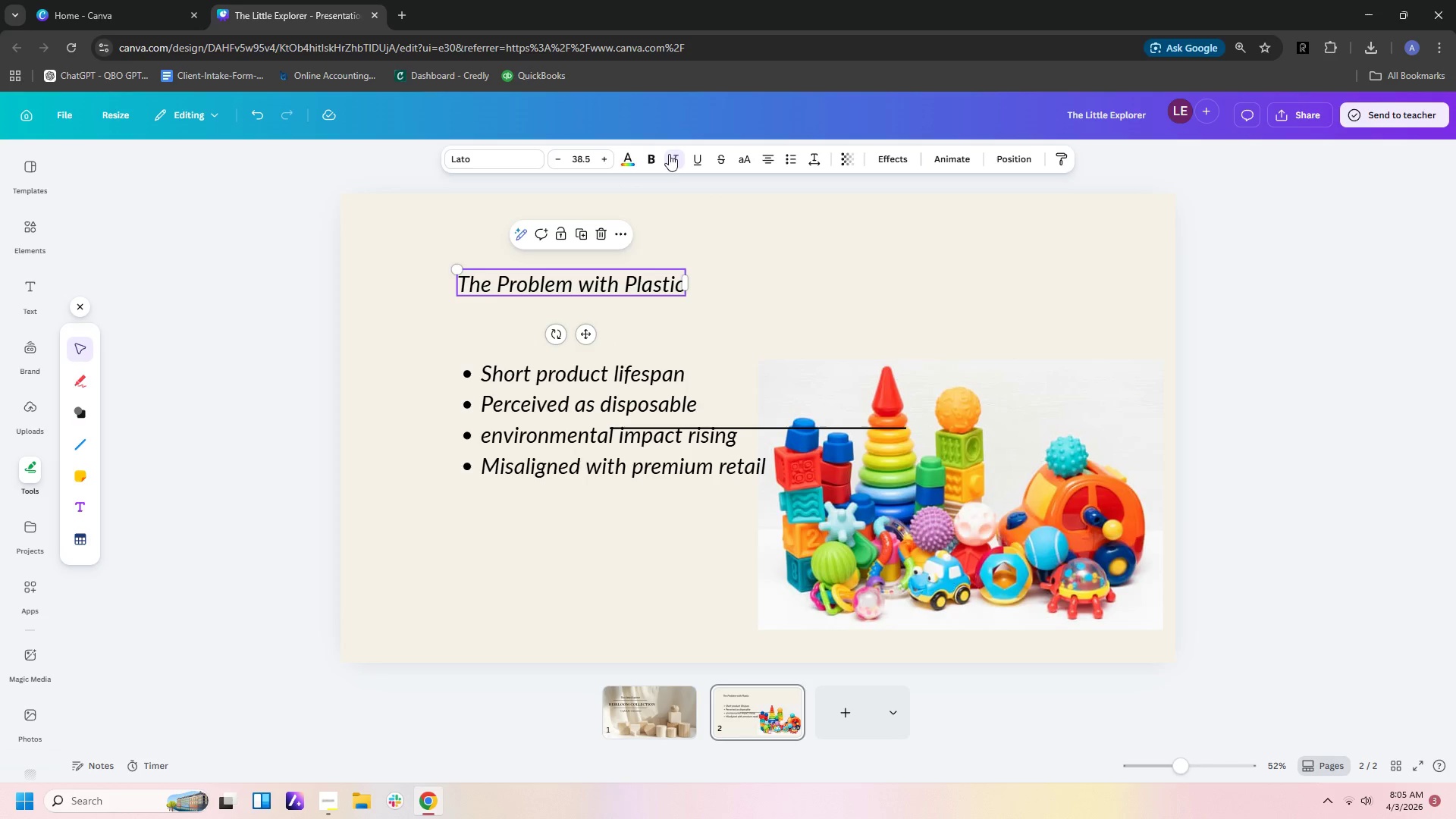 
left_click([670, 156])
 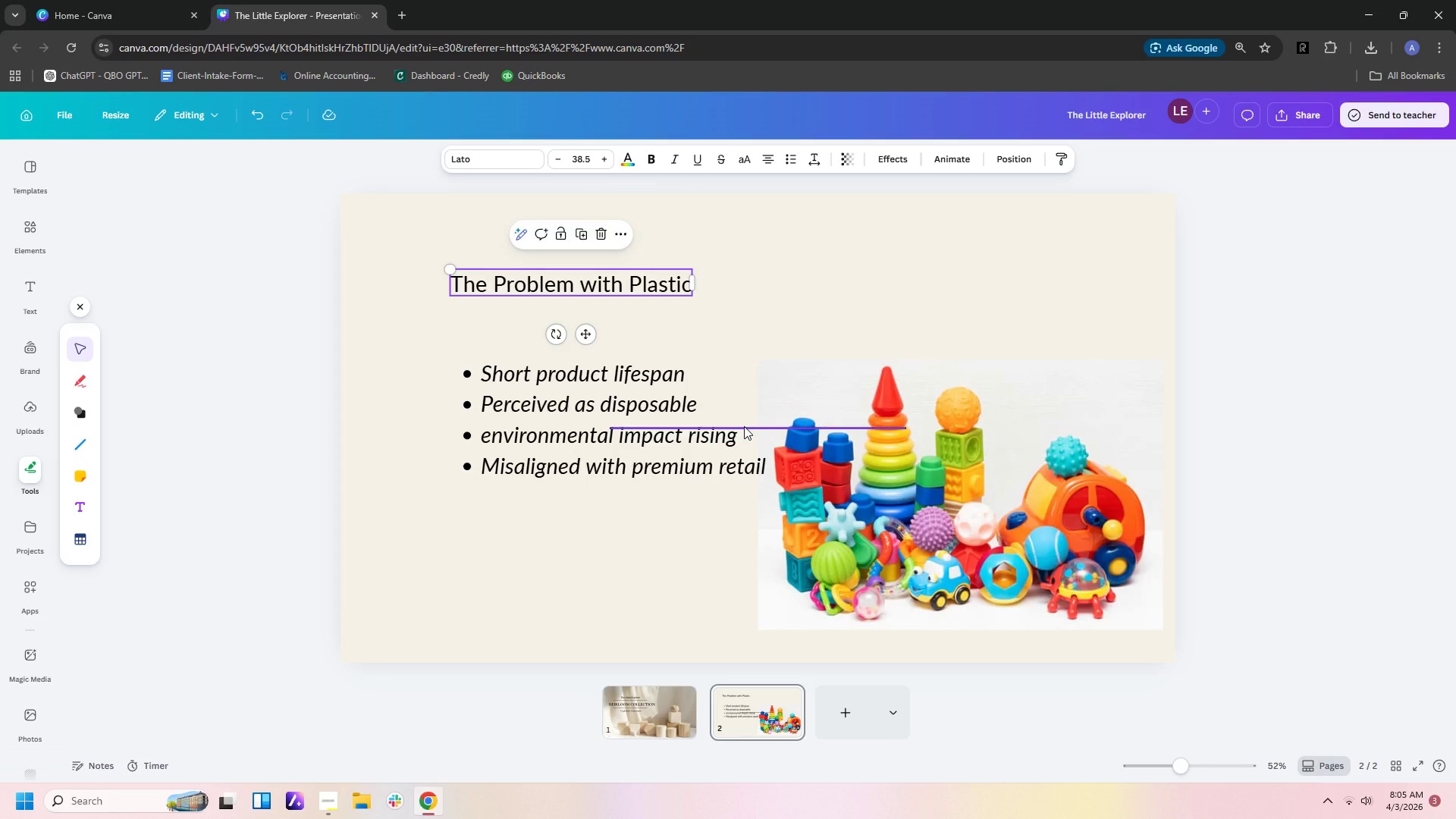 
left_click_drag(start_coordinate=[744, 426], to_coordinate=[585, 303])
 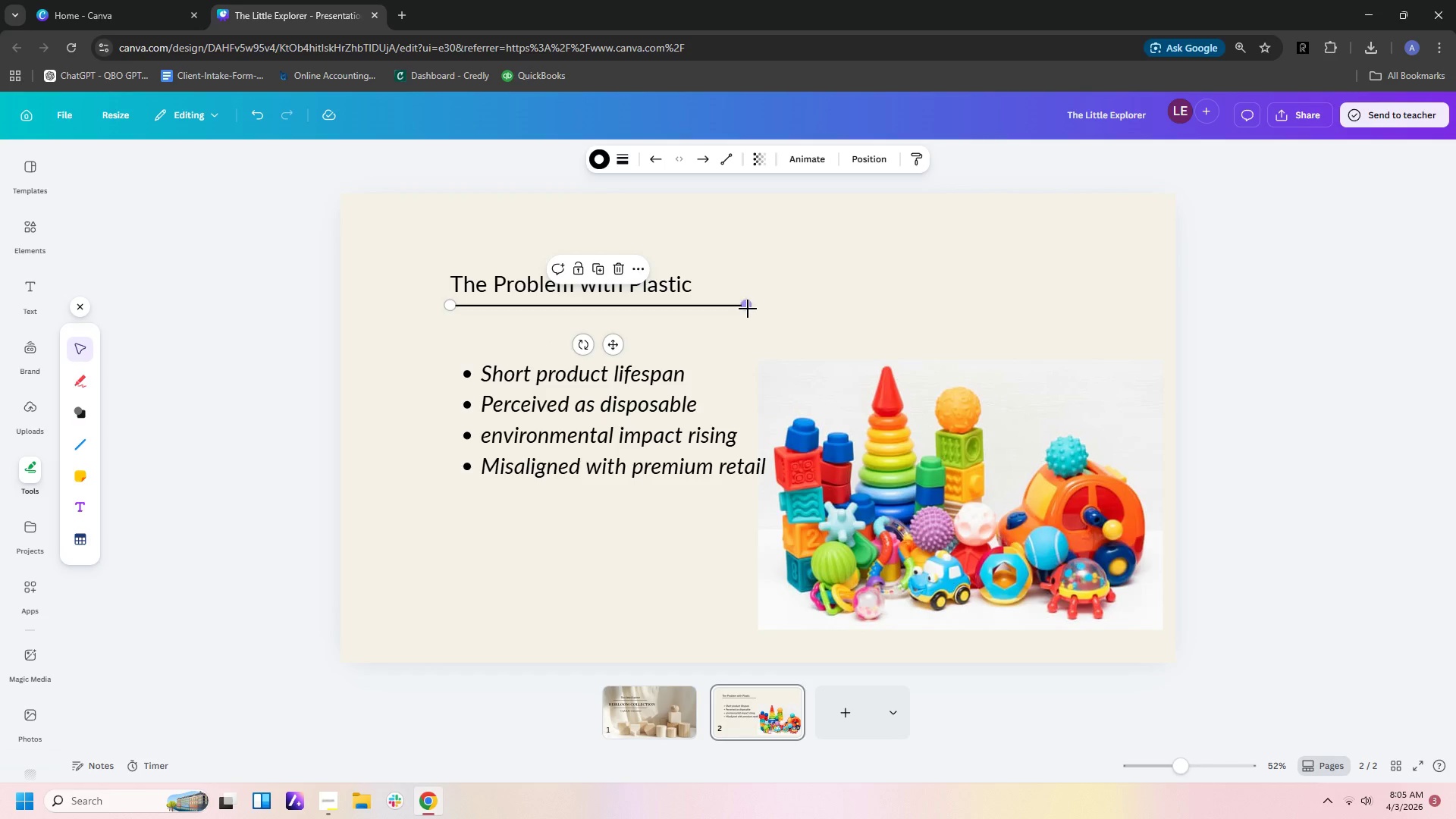 
left_click_drag(start_coordinate=[747, 308], to_coordinate=[691, 312])
 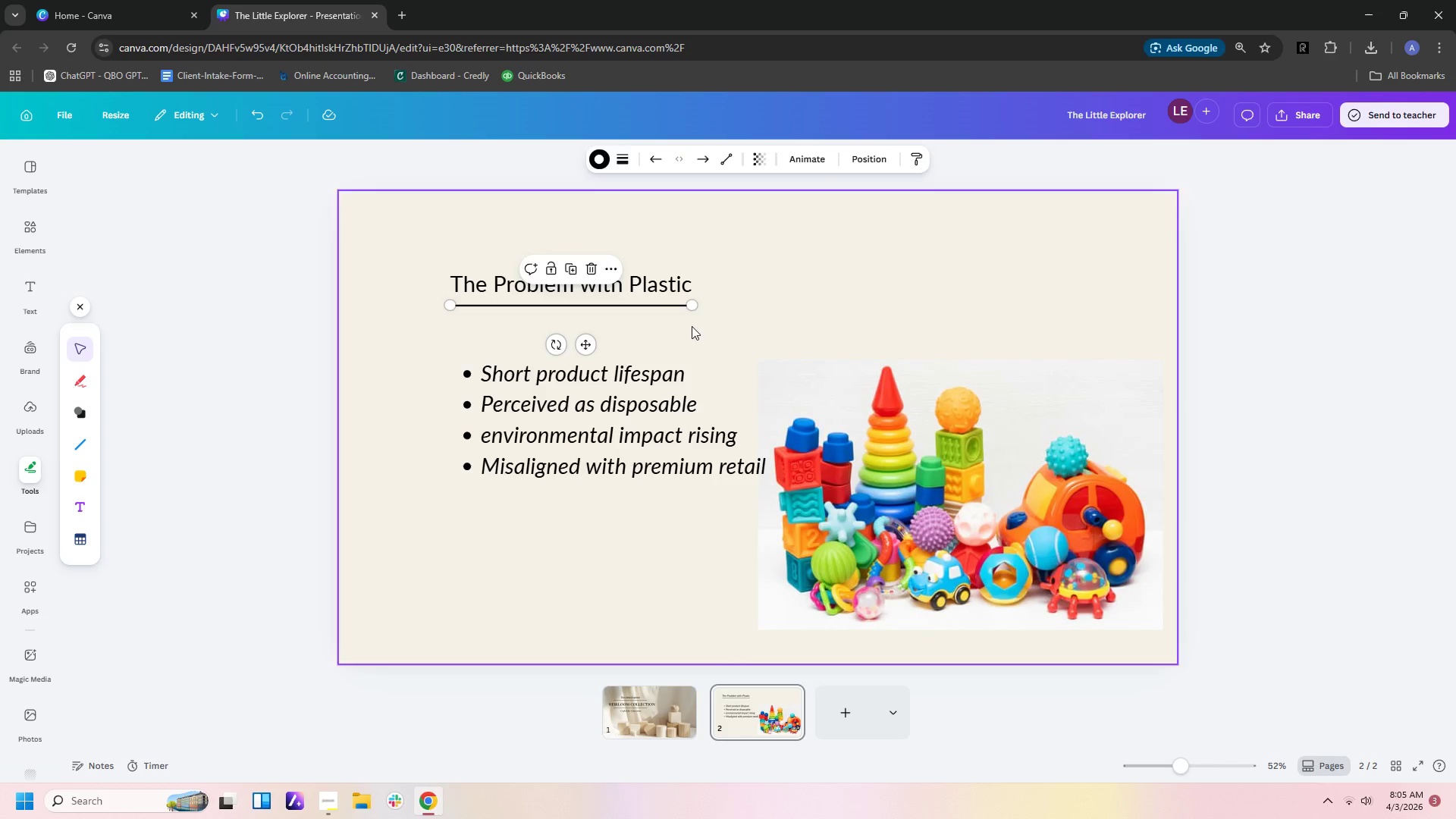 
left_click([664, 284])
 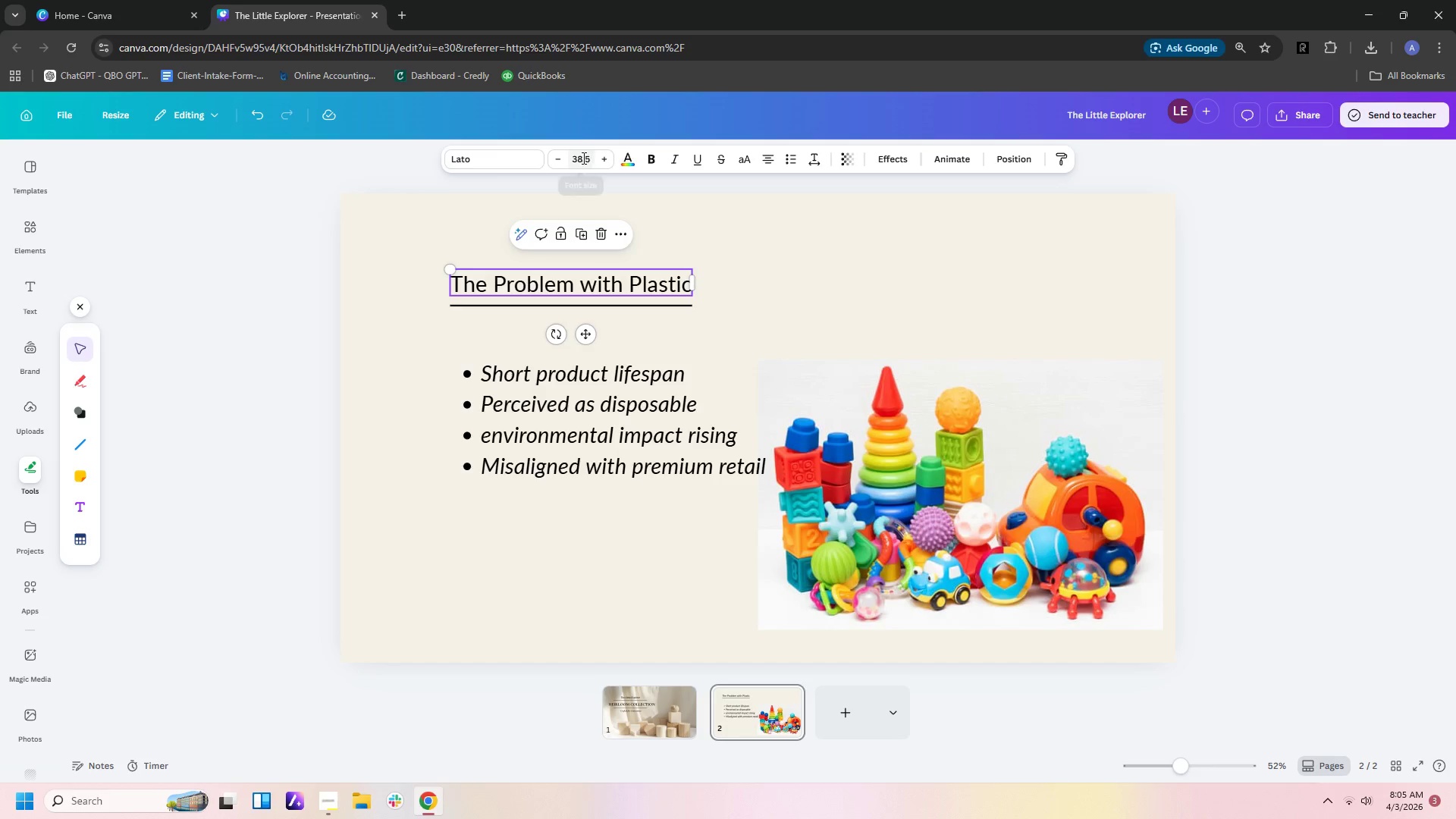 
left_click([582, 158])
 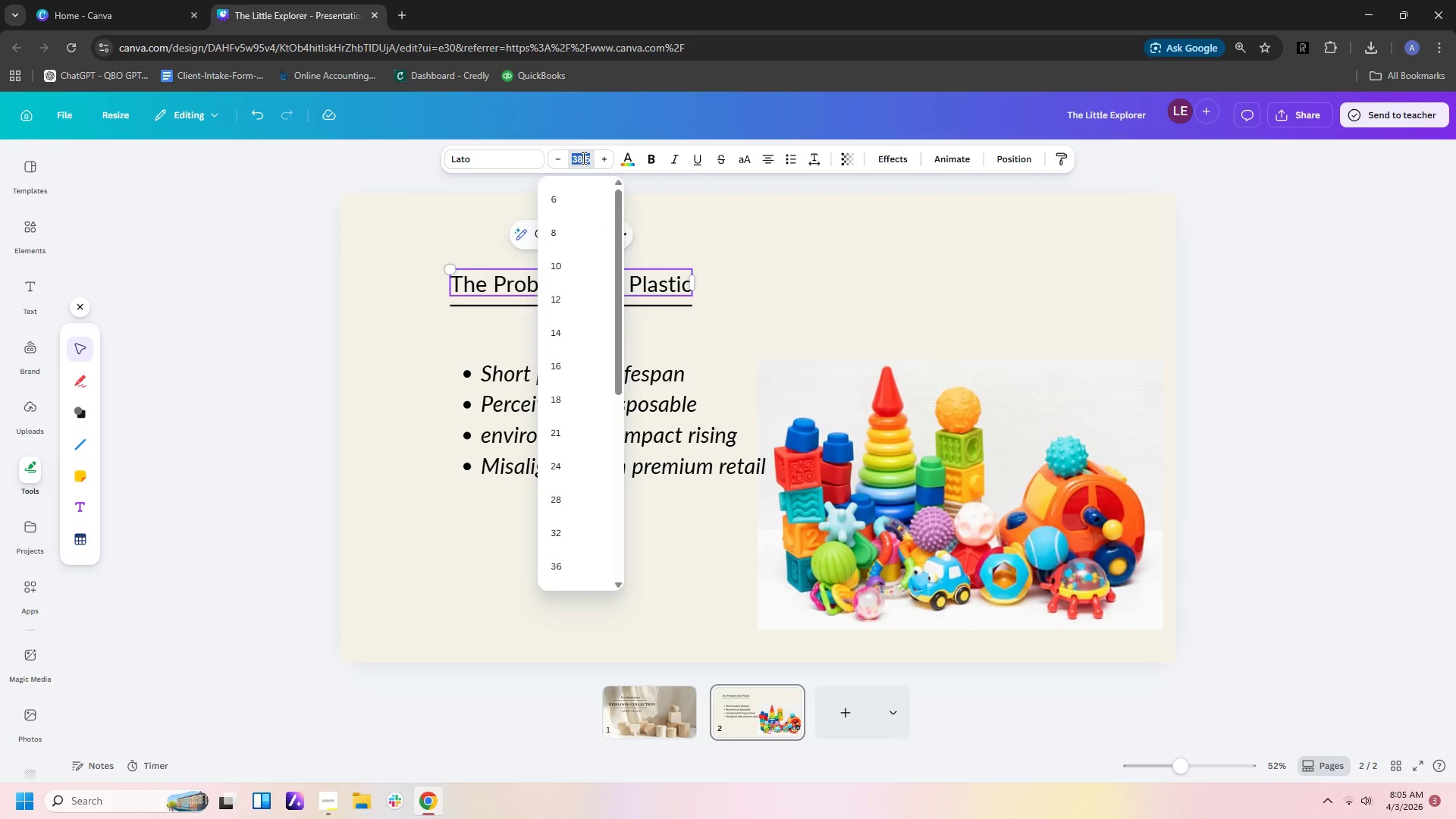 
type(50)
 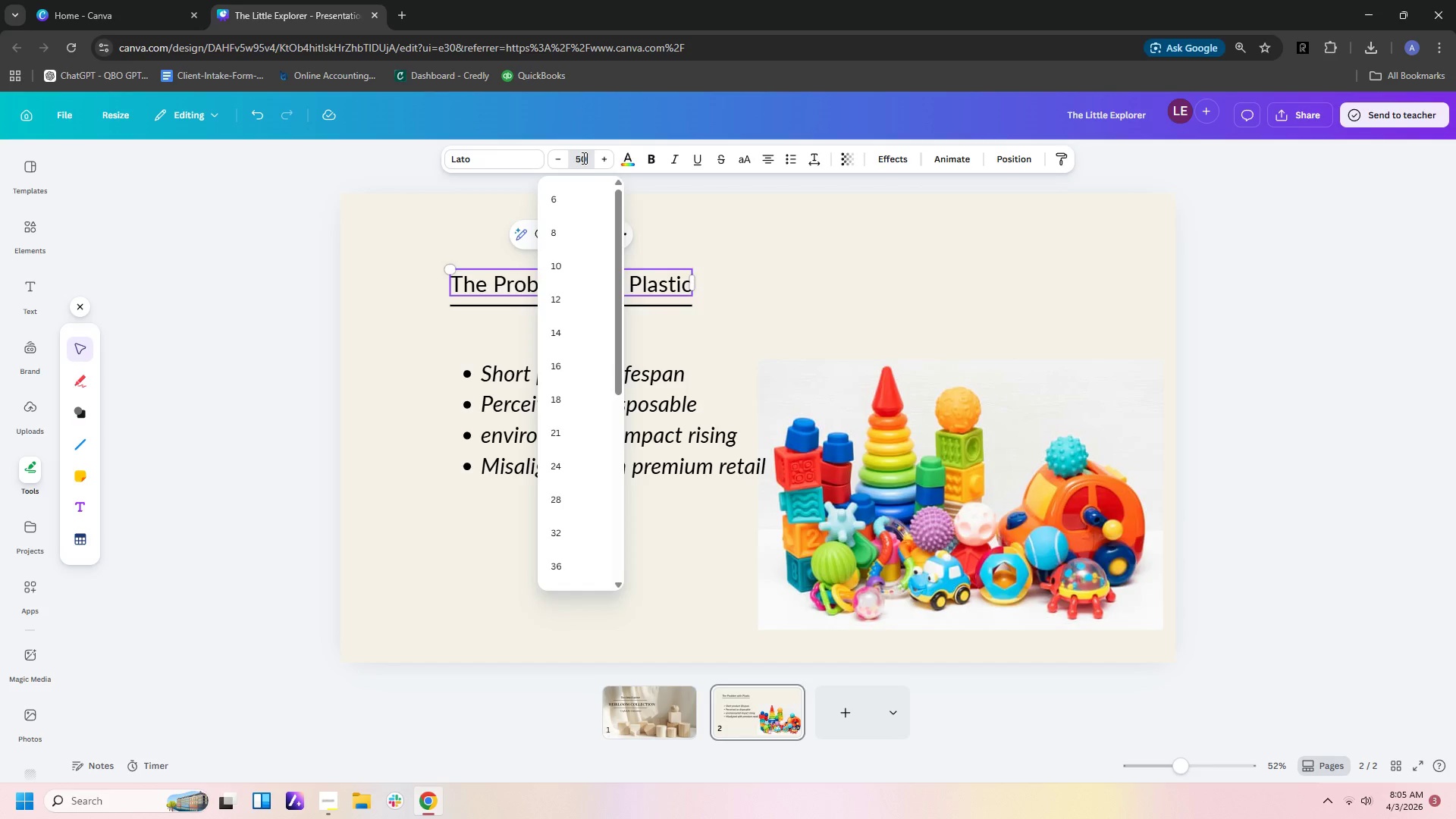 
key(Enter)
 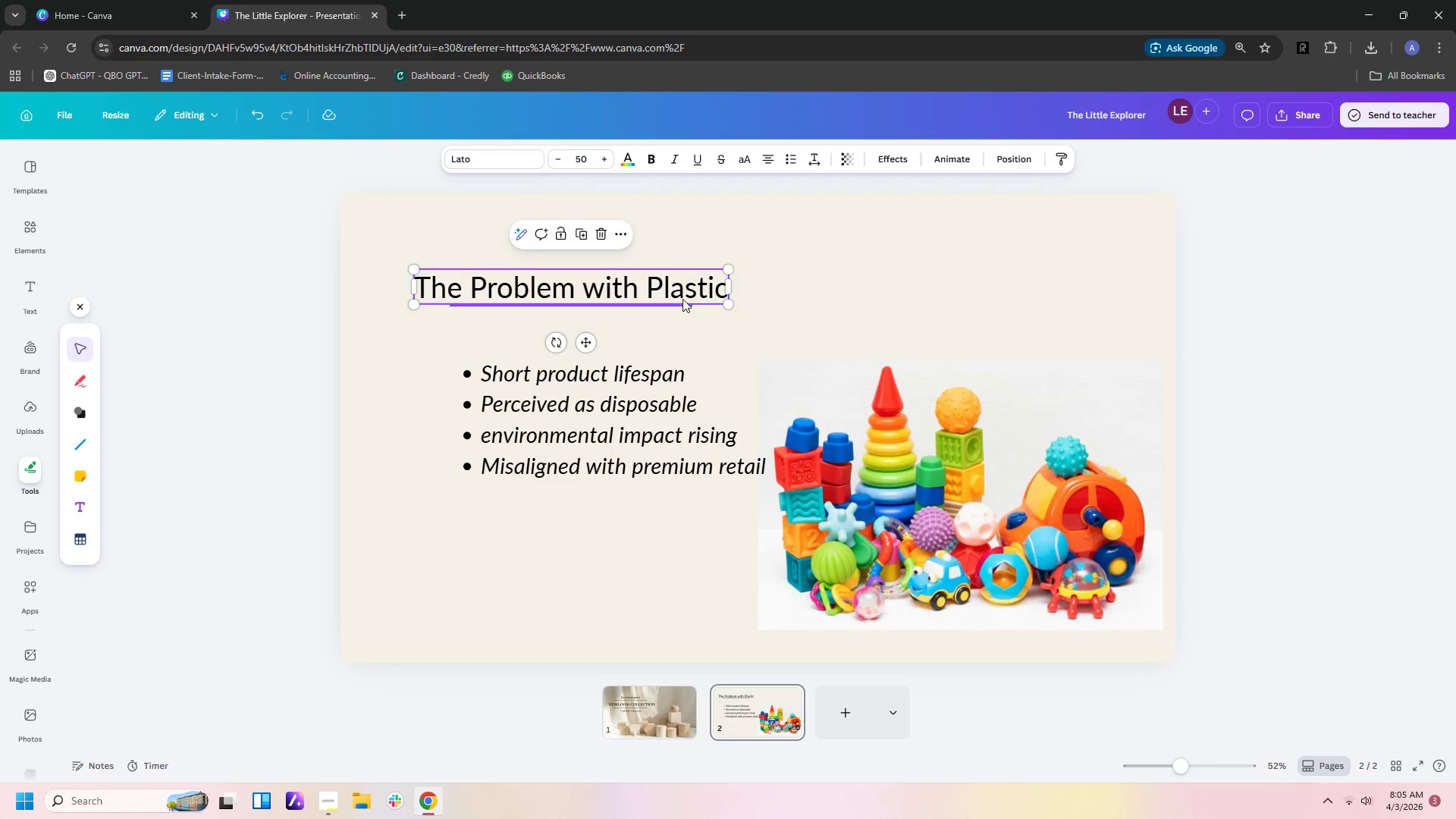 
left_click_drag(start_coordinate=[680, 289], to_coordinate=[720, 282])
 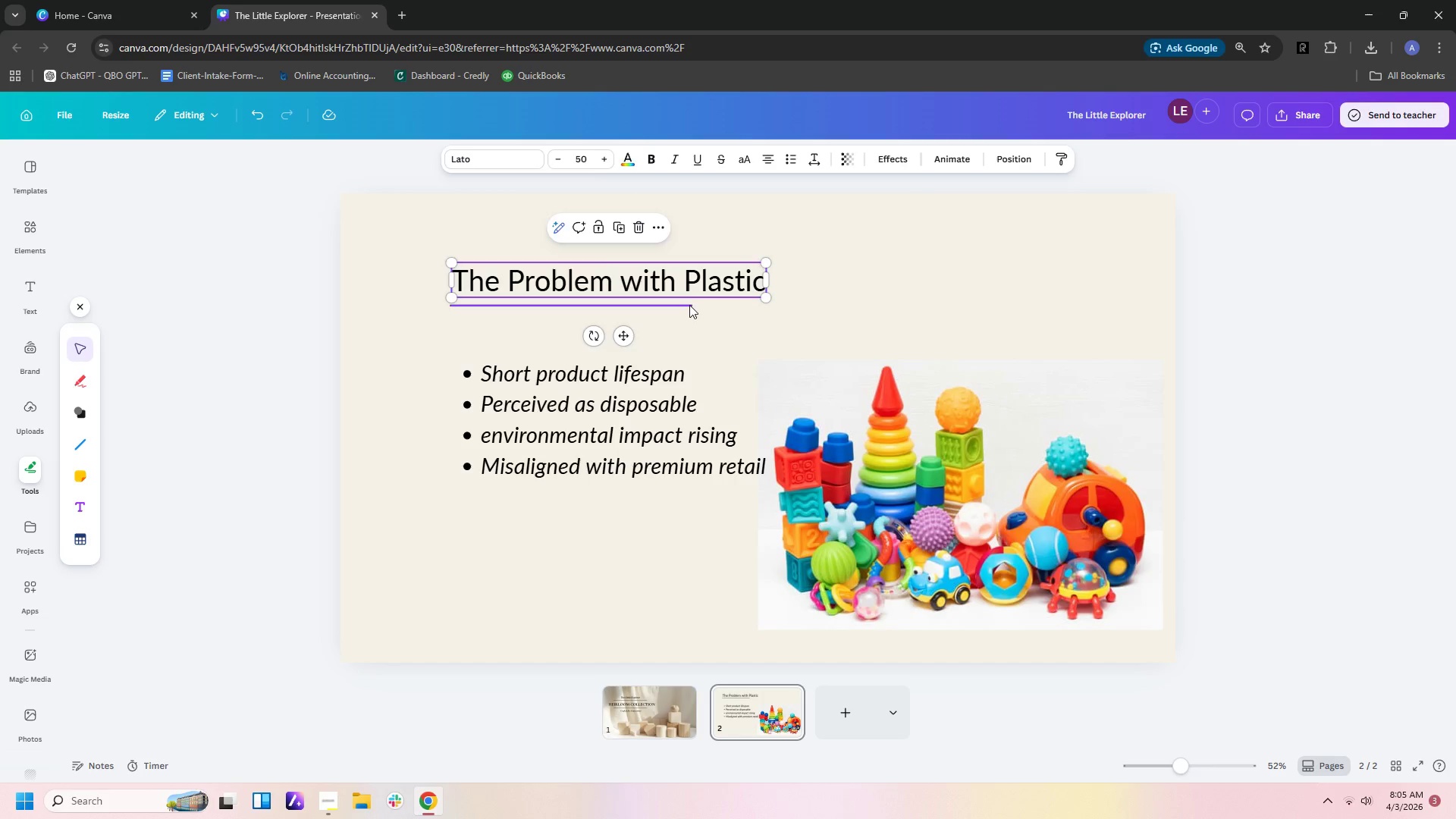 
left_click([689, 305])
 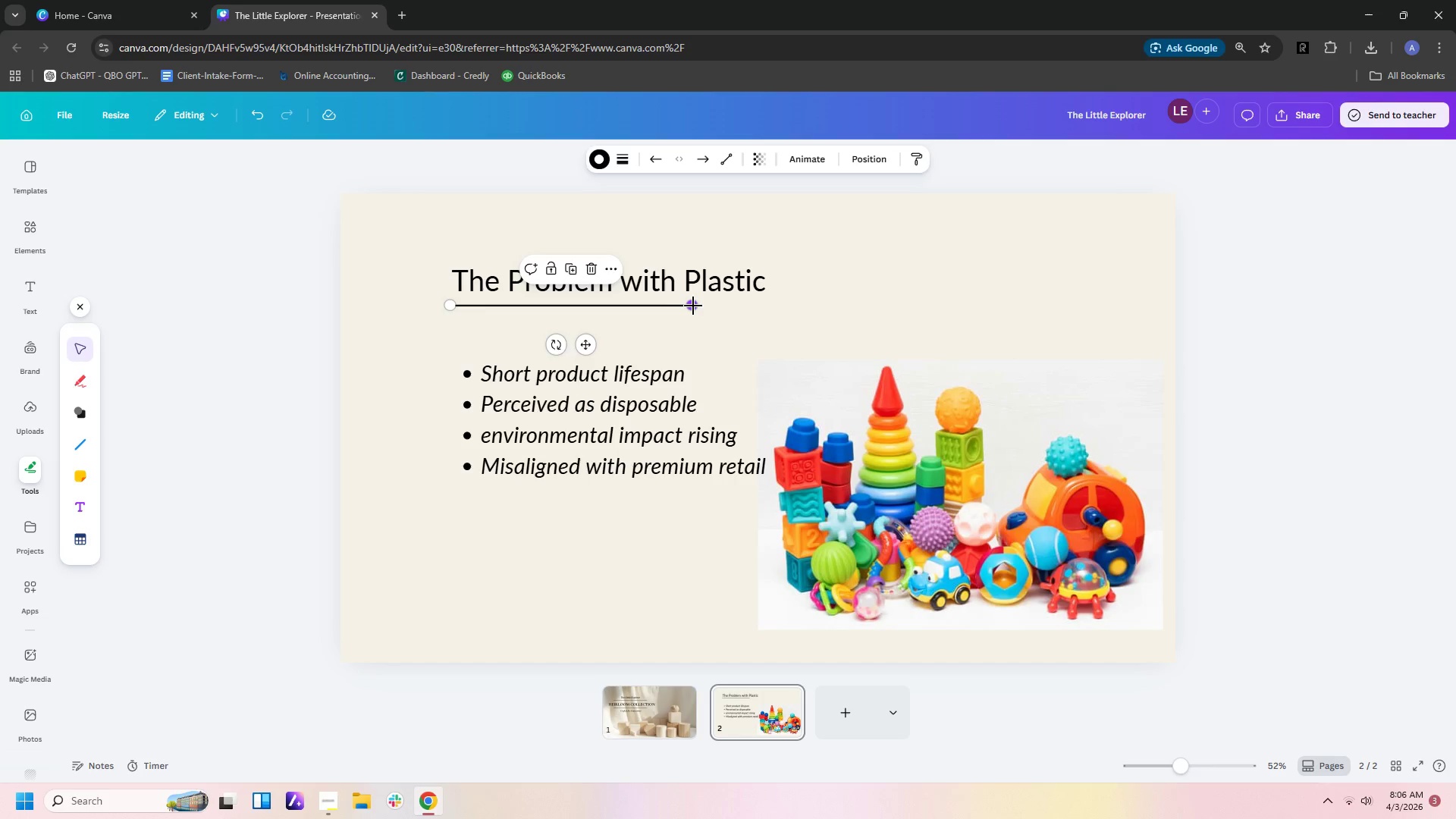 
left_click_drag(start_coordinate=[692, 306], to_coordinate=[764, 306])
 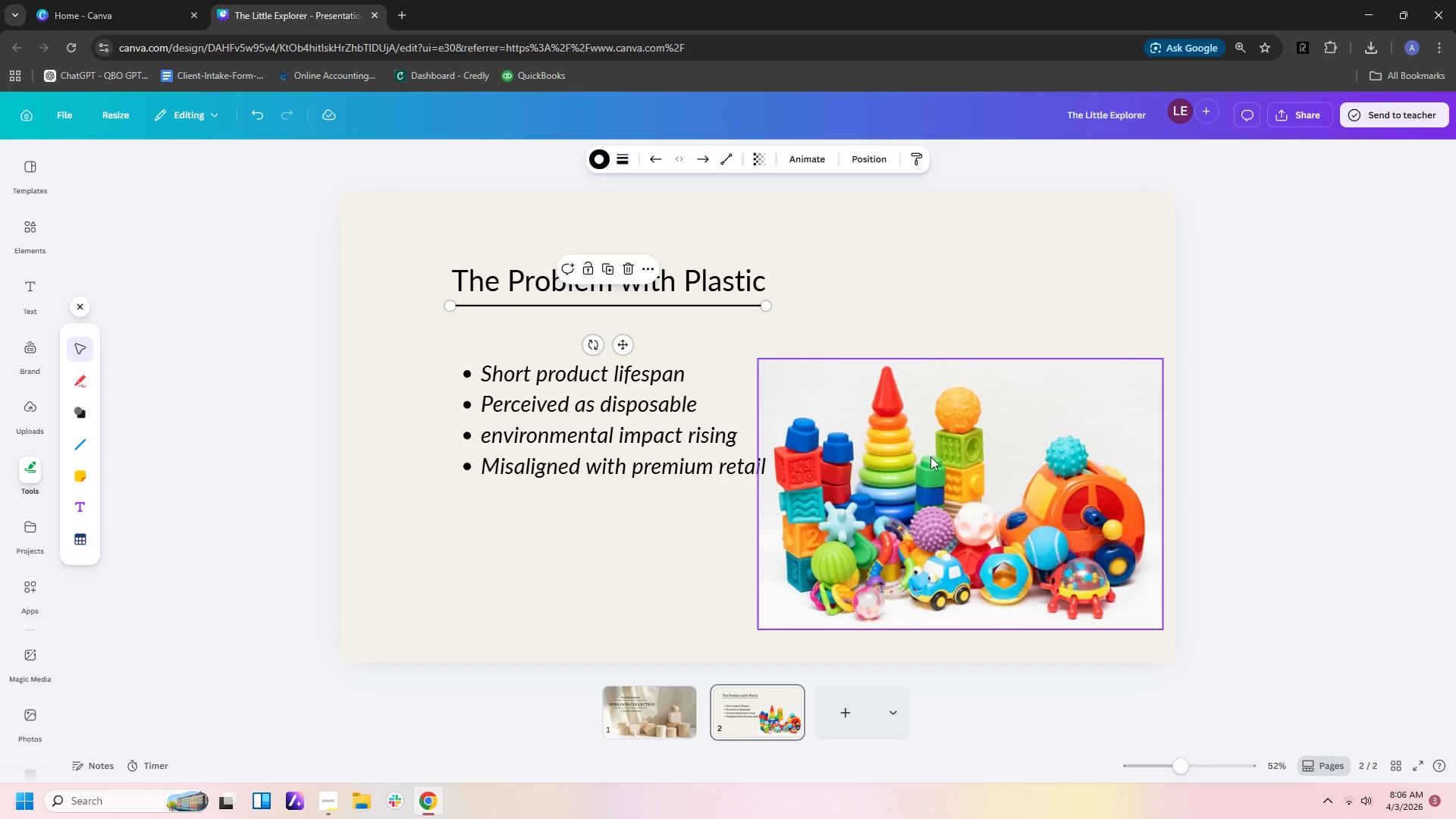 
left_click_drag(start_coordinate=[930, 457], to_coordinate=[937, 457])
 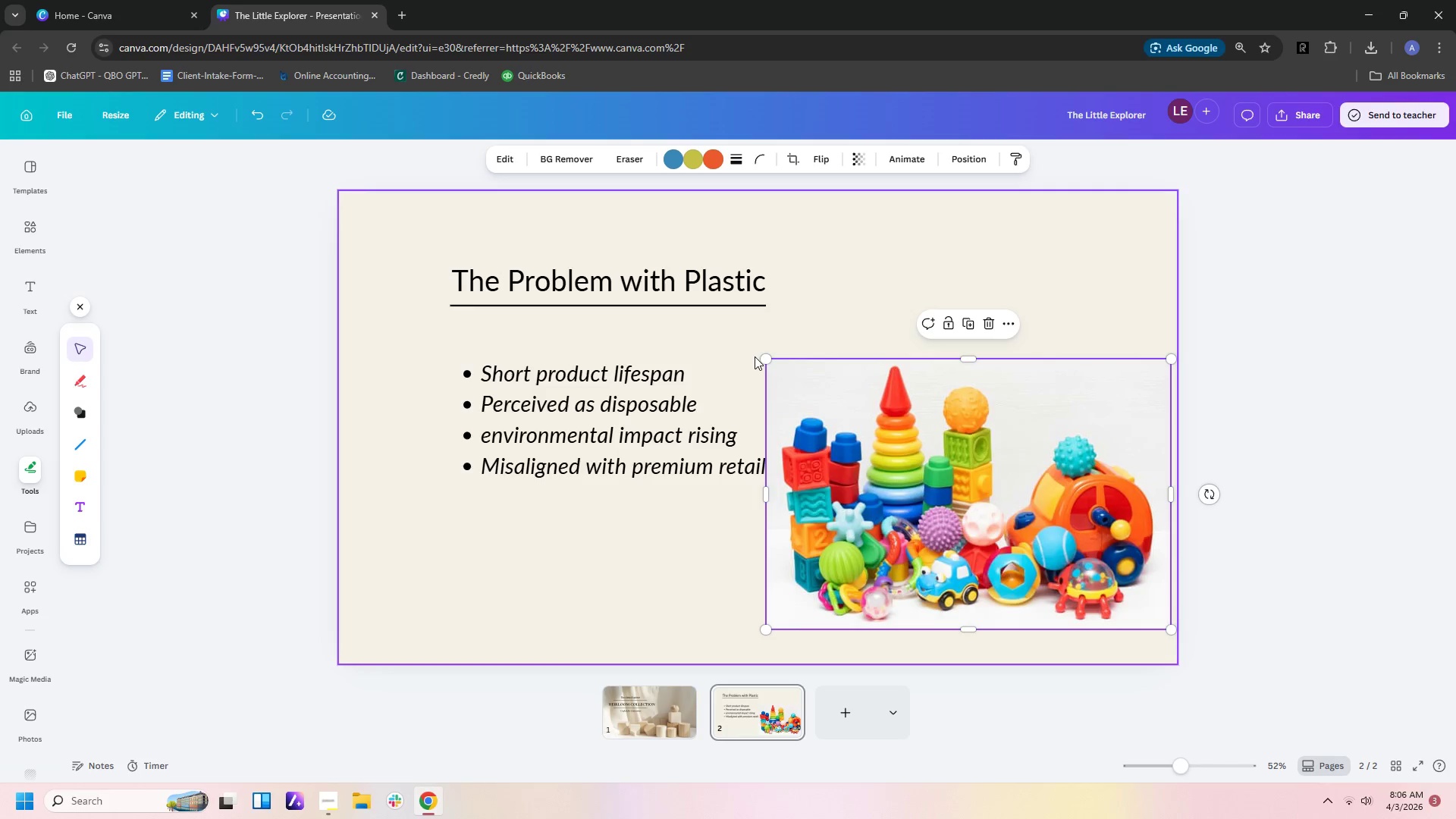 
left_click_drag(start_coordinate=[765, 359], to_coordinate=[799, 357])
 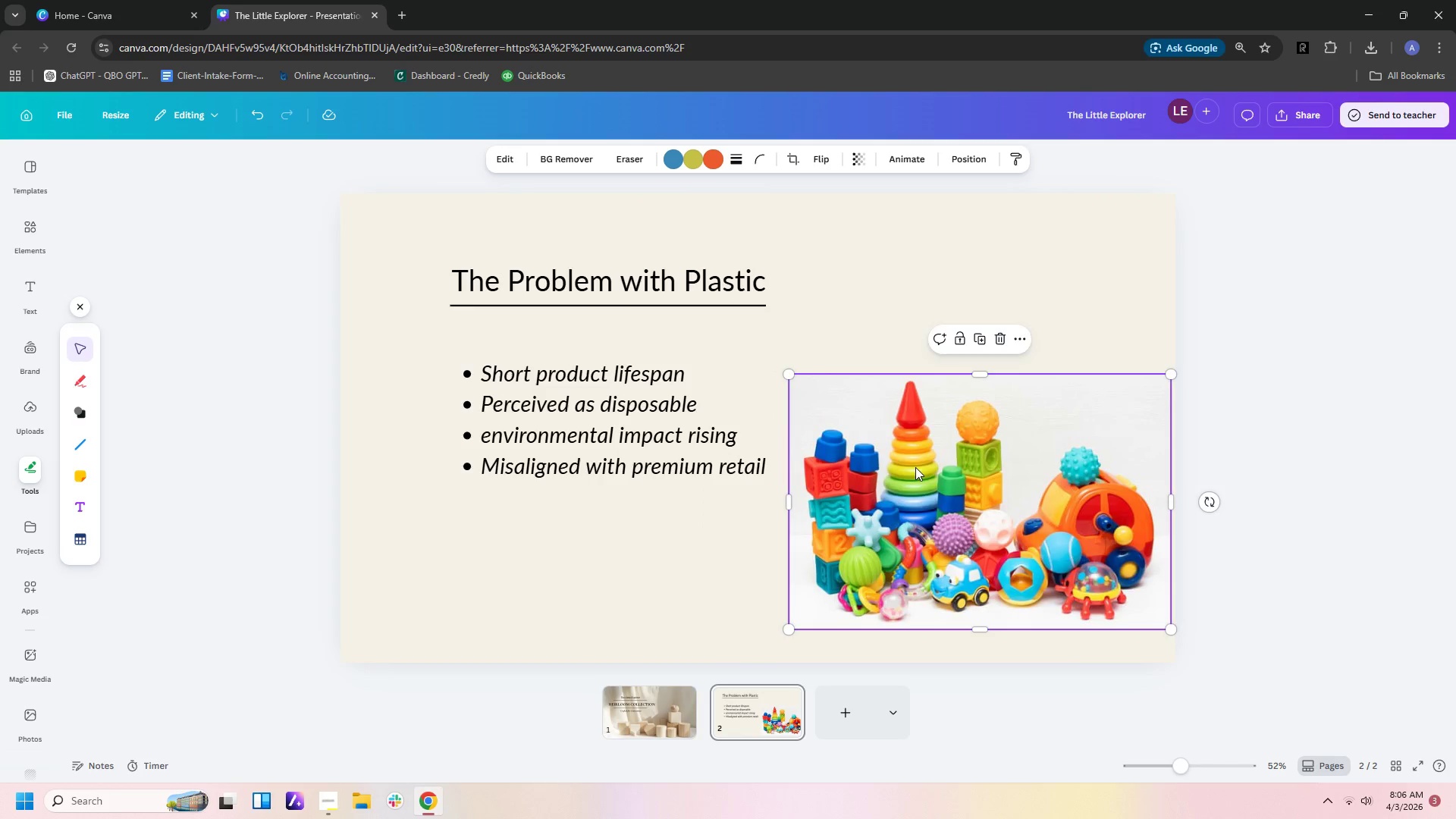 
left_click_drag(start_coordinate=[915, 467], to_coordinate=[896, 405])
 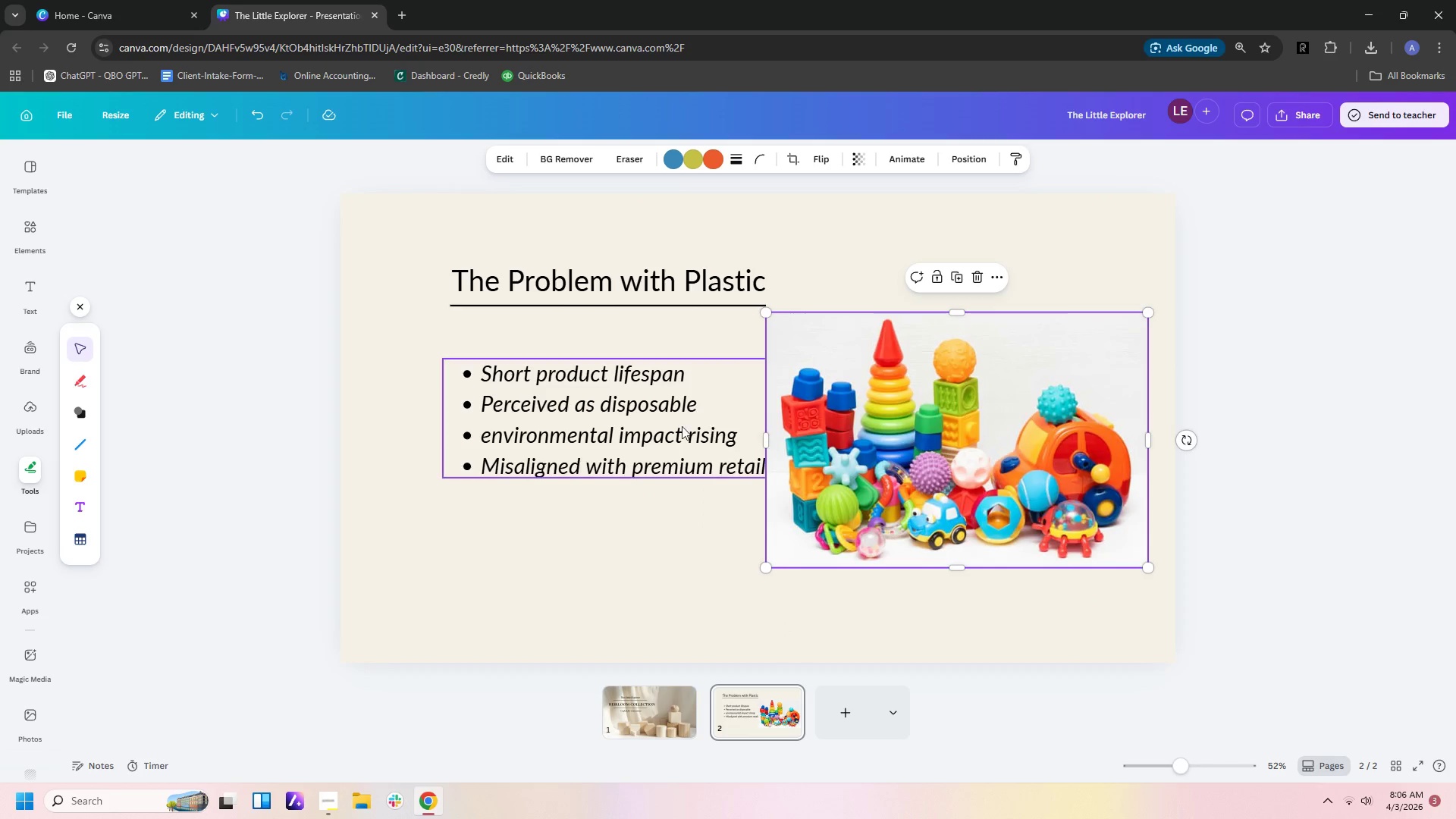 
left_click([651, 424])
 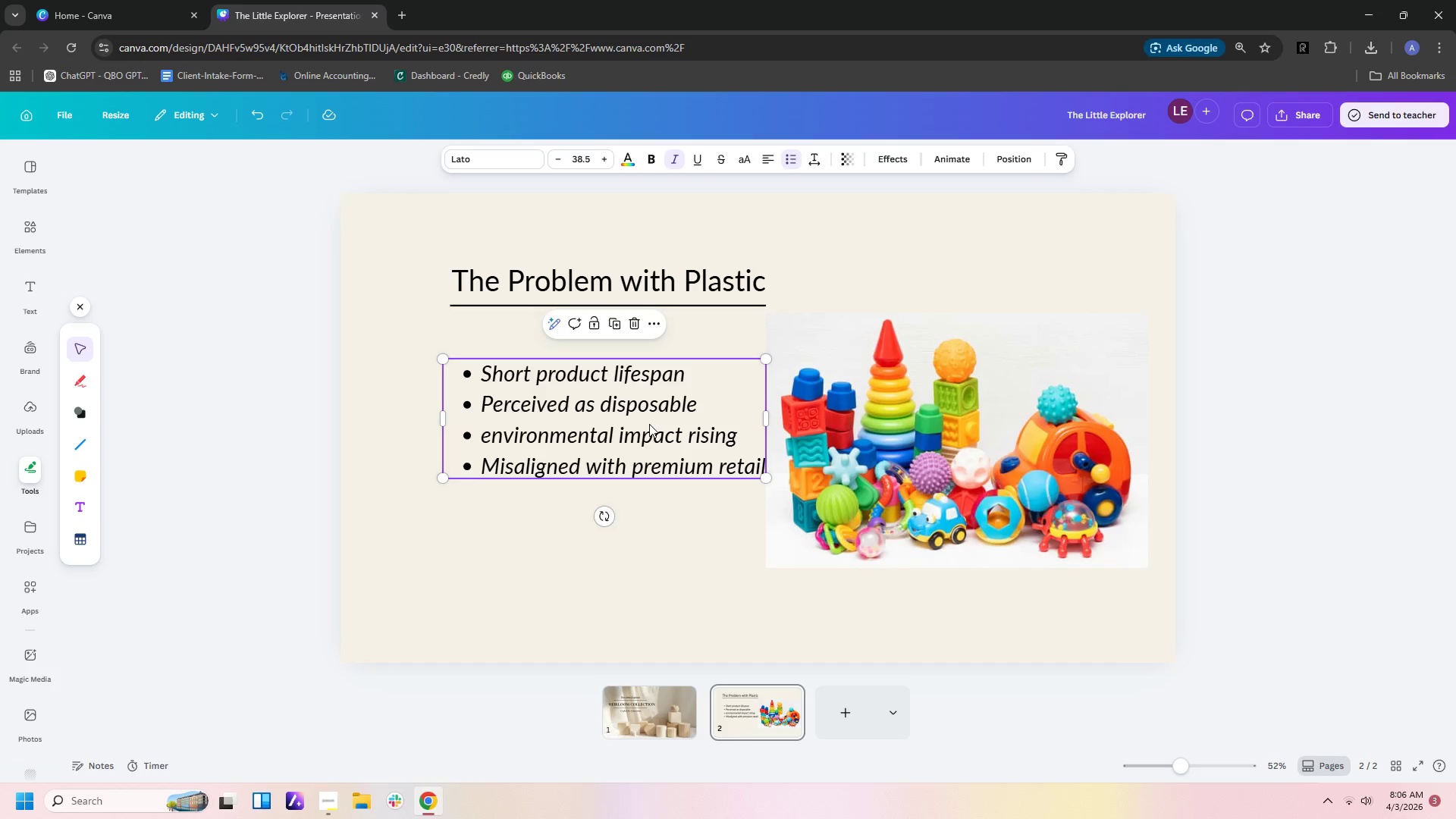 
left_click([388, 347])
 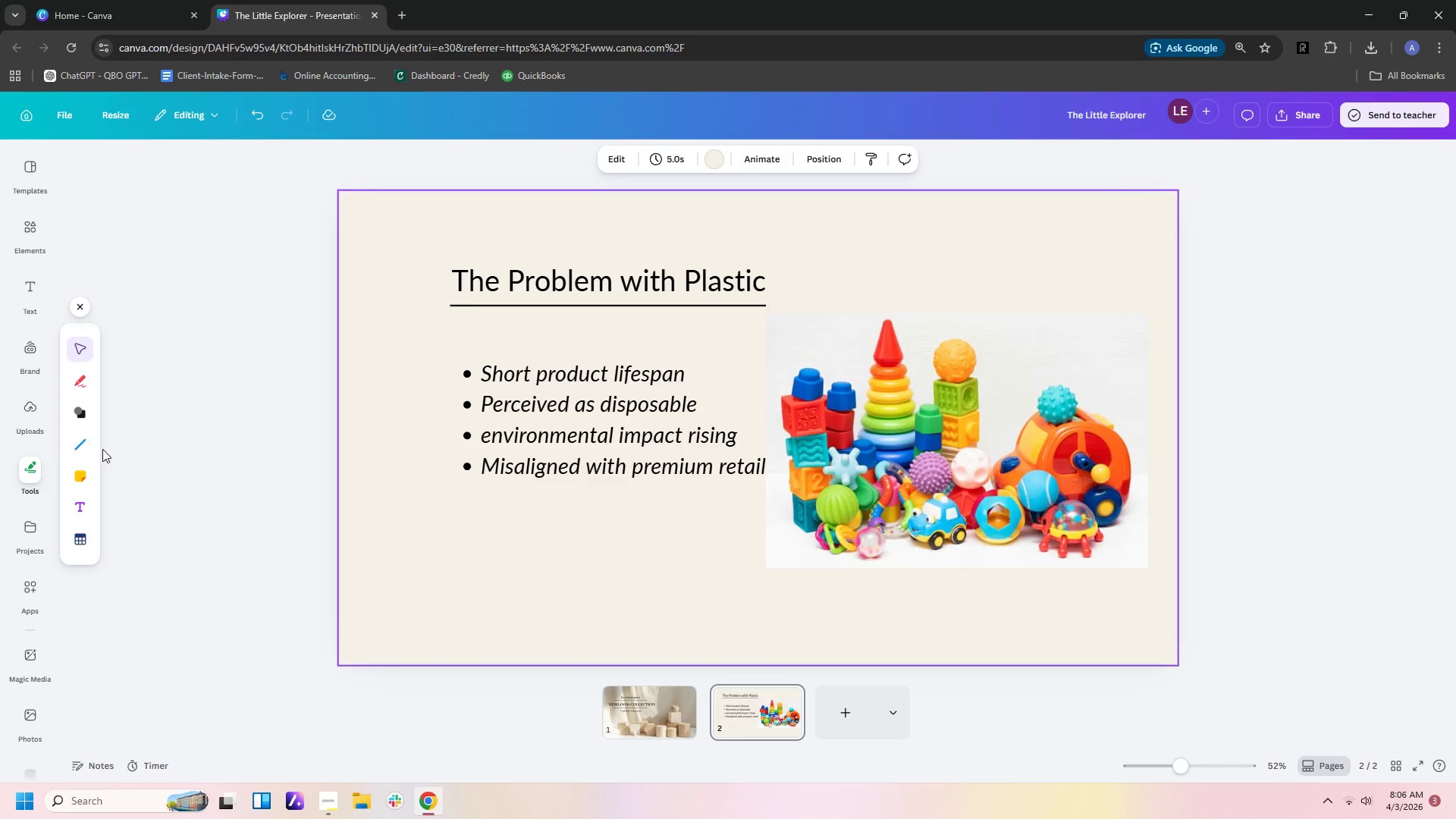 
left_click([77, 443])
 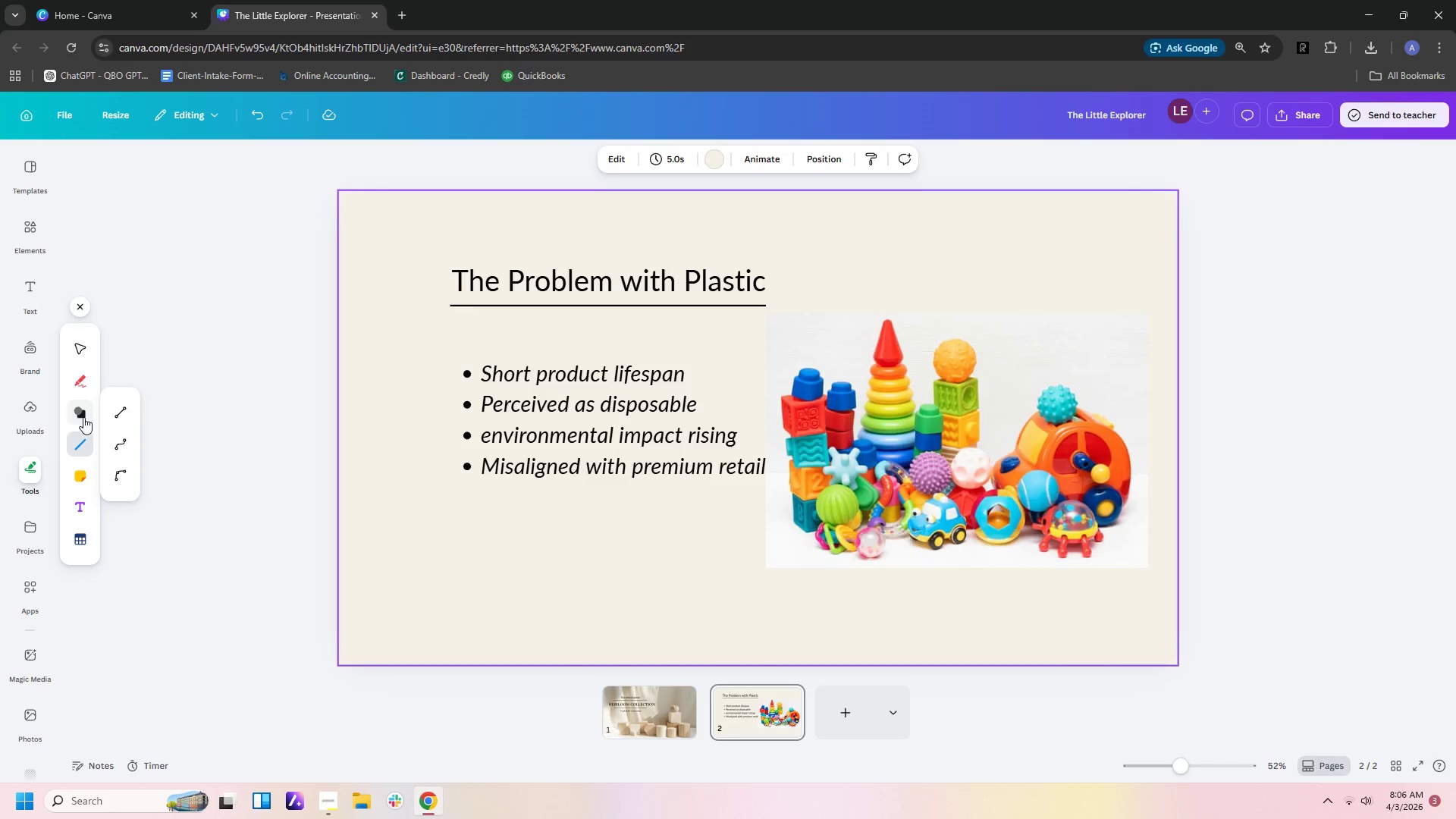 
left_click([108, 416])
 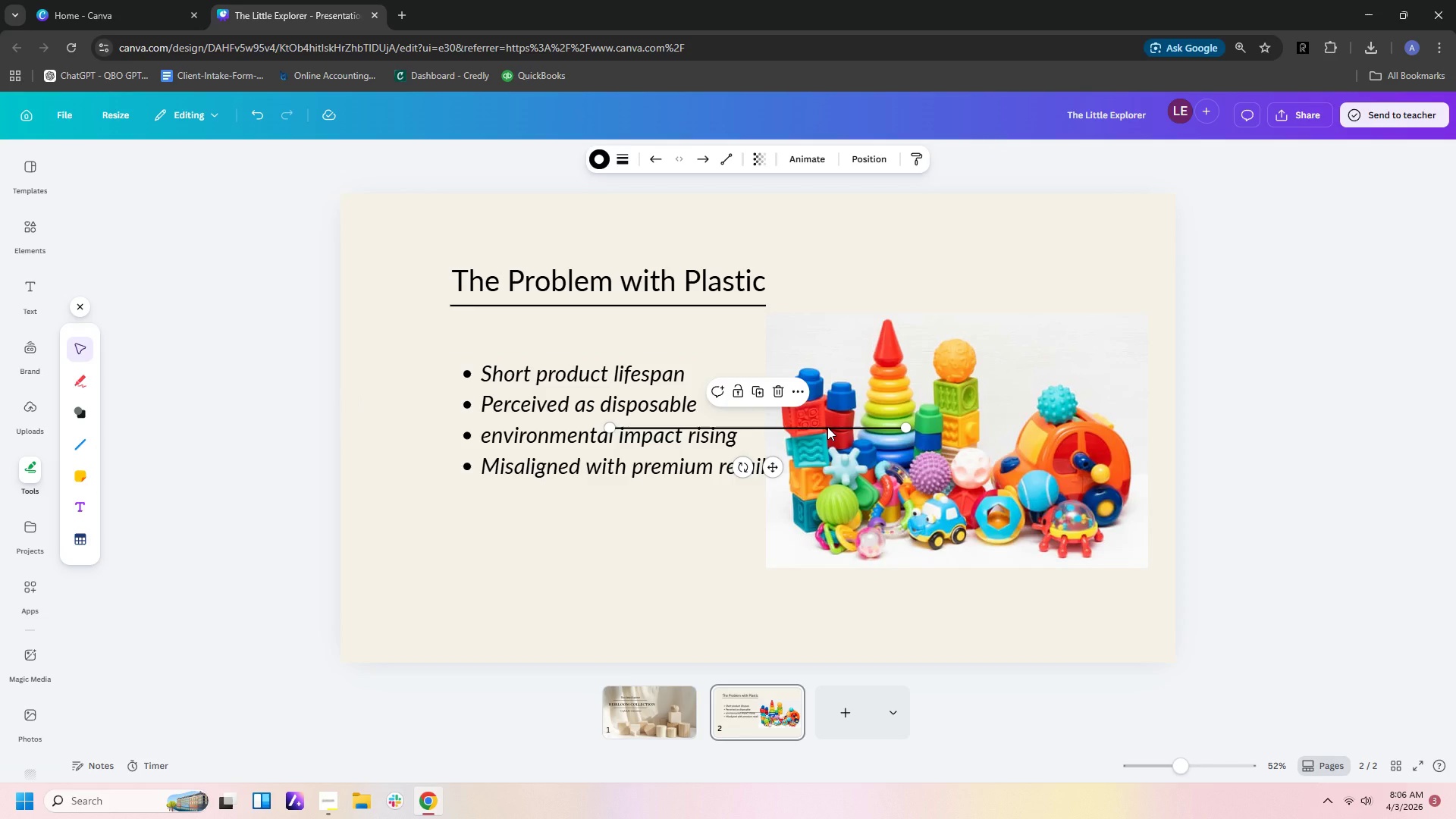 
left_click_drag(start_coordinate=[827, 427], to_coordinate=[583, 349])
 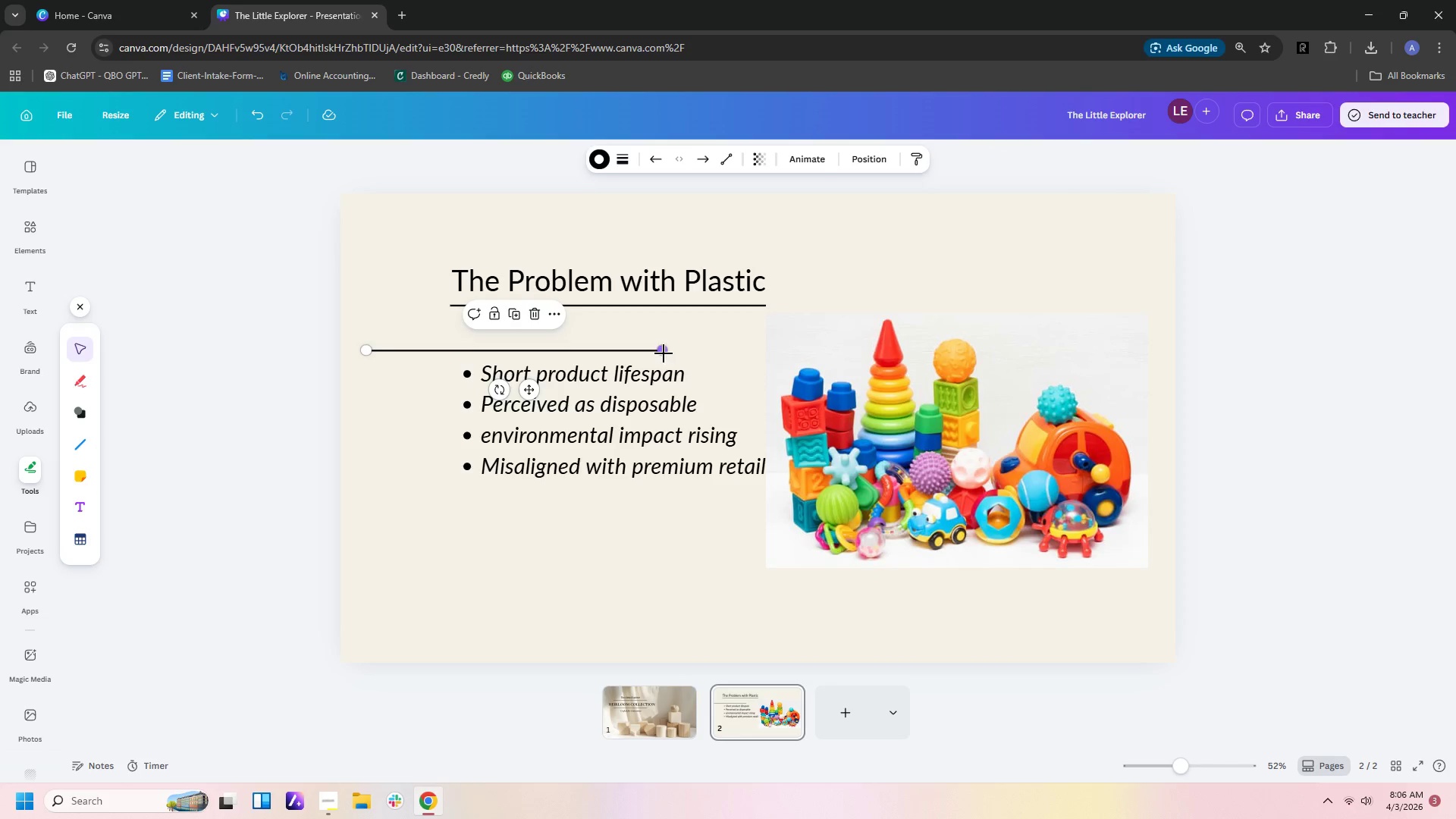 
left_click_drag(start_coordinate=[664, 353], to_coordinate=[364, 572])
 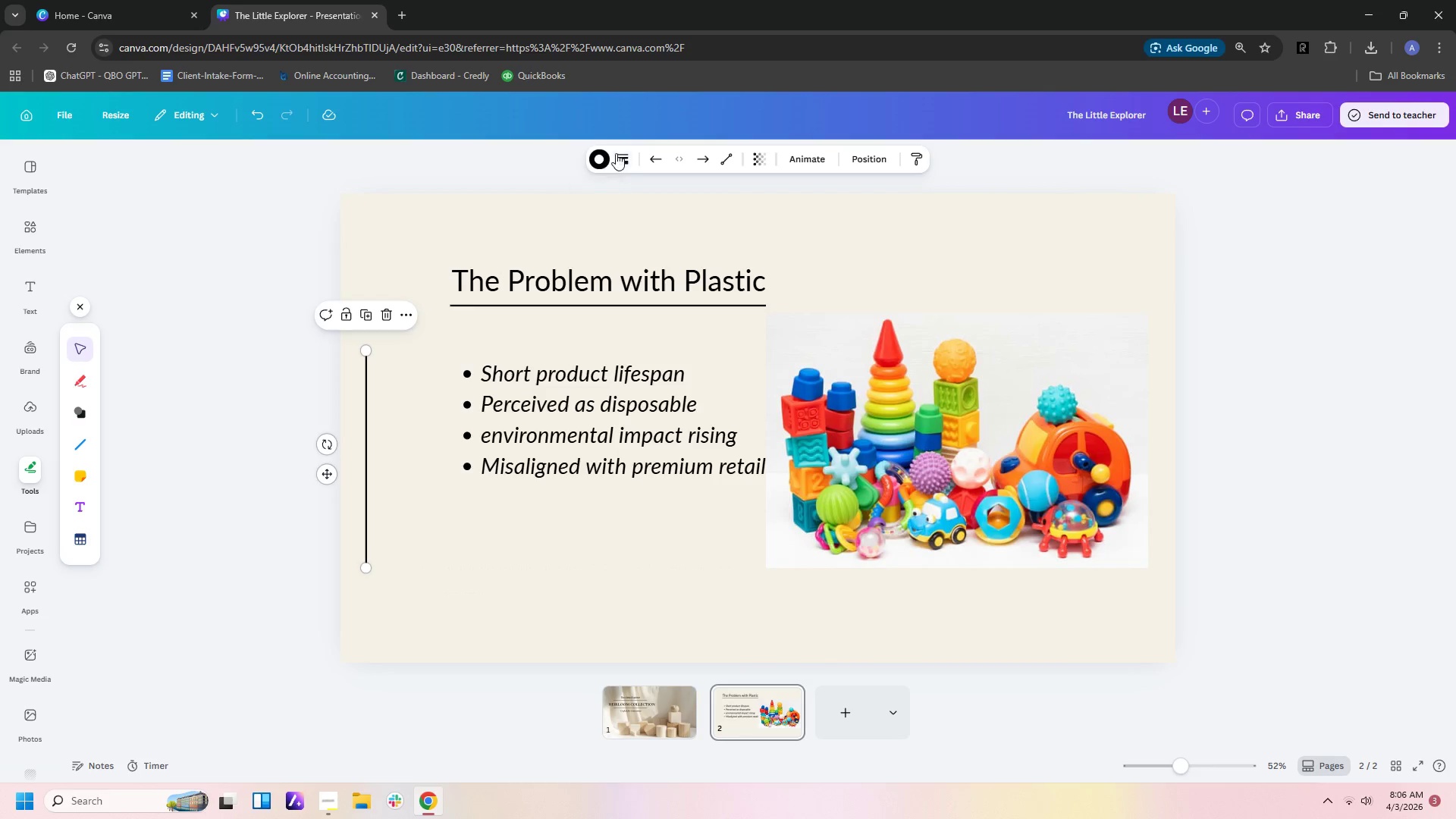 
left_click([623, 161])
 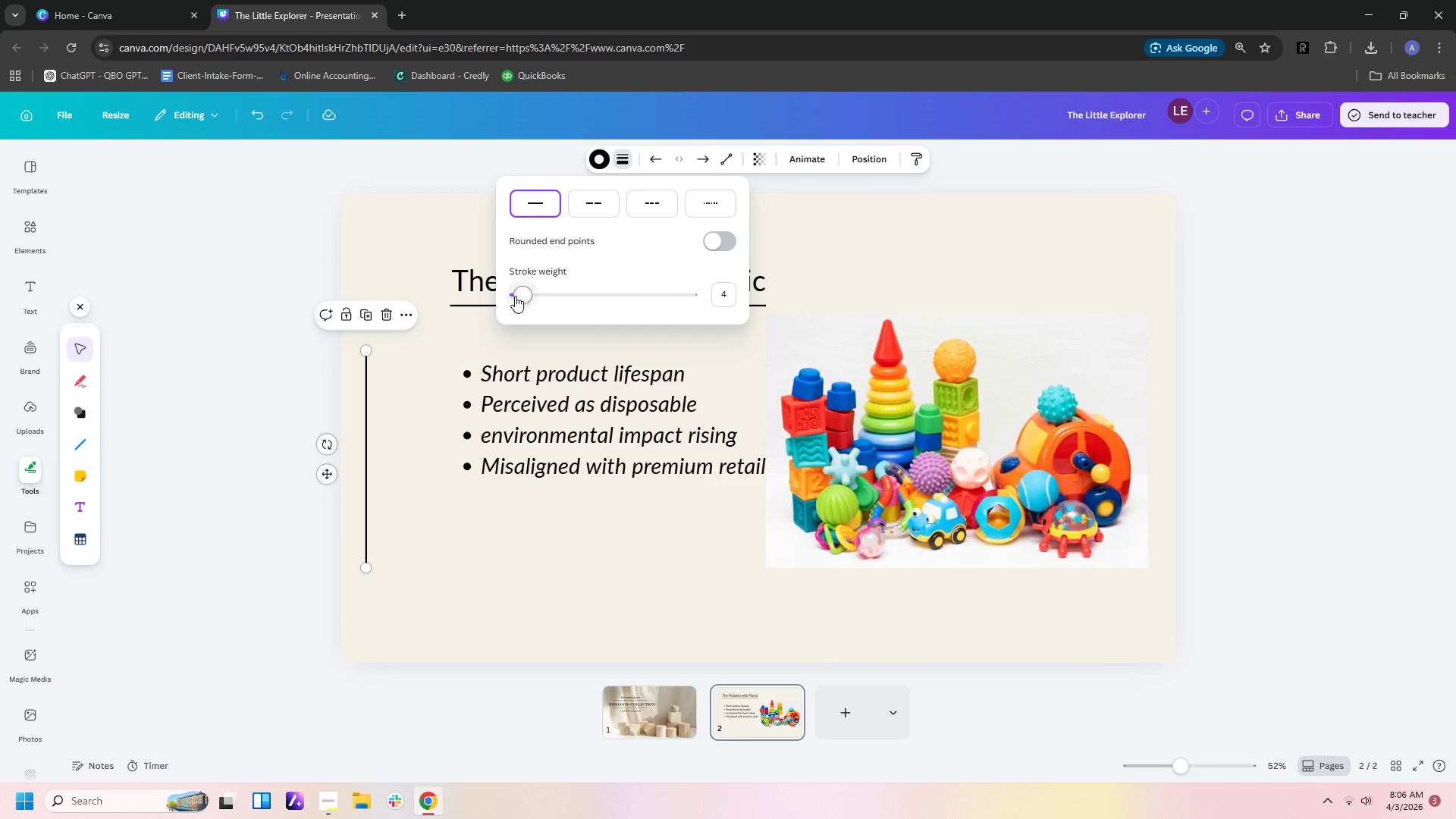 
left_click_drag(start_coordinate=[518, 292], to_coordinate=[602, 301])
 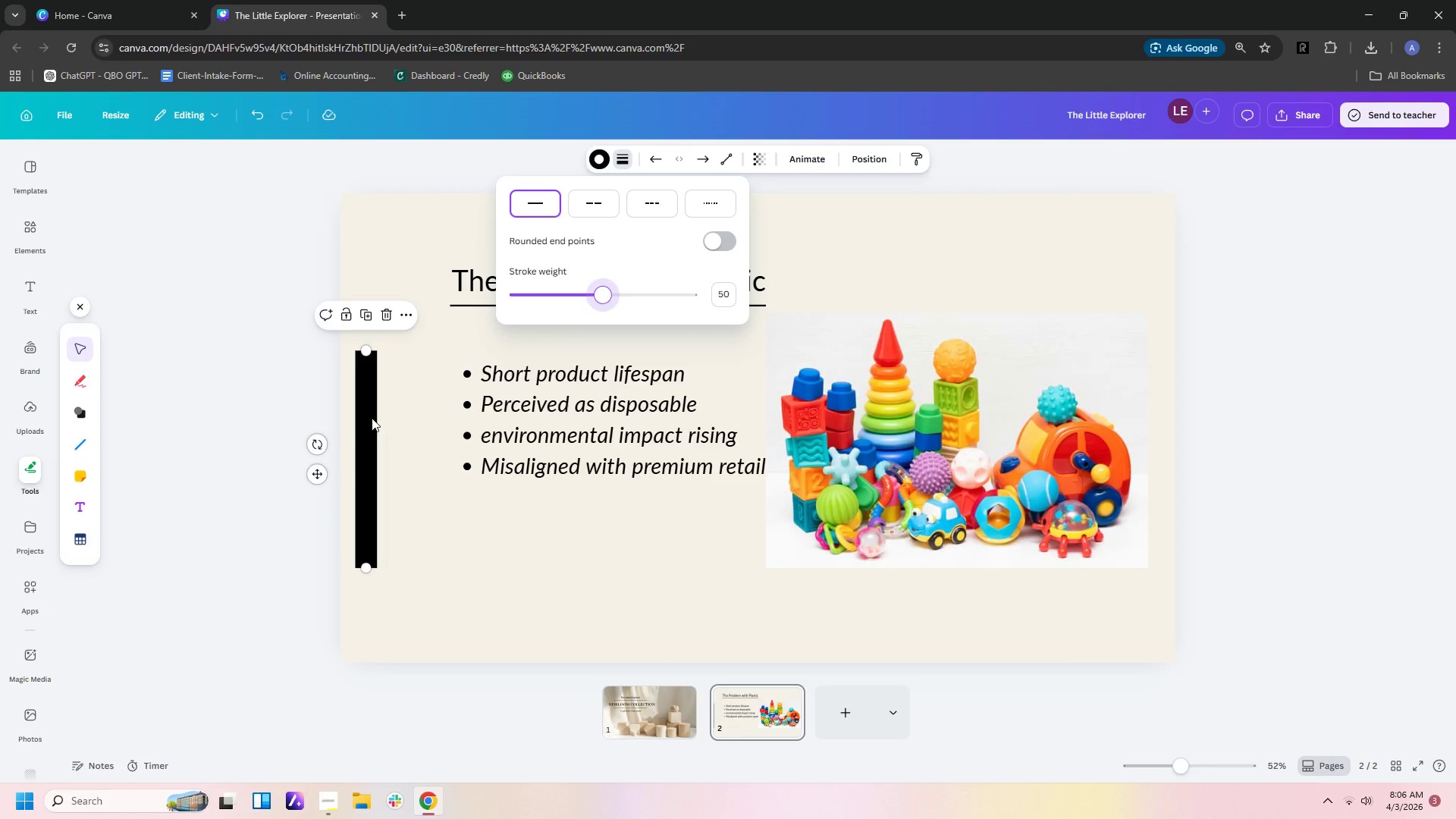 
left_click_drag(start_coordinate=[367, 419], to_coordinate=[396, 337])
 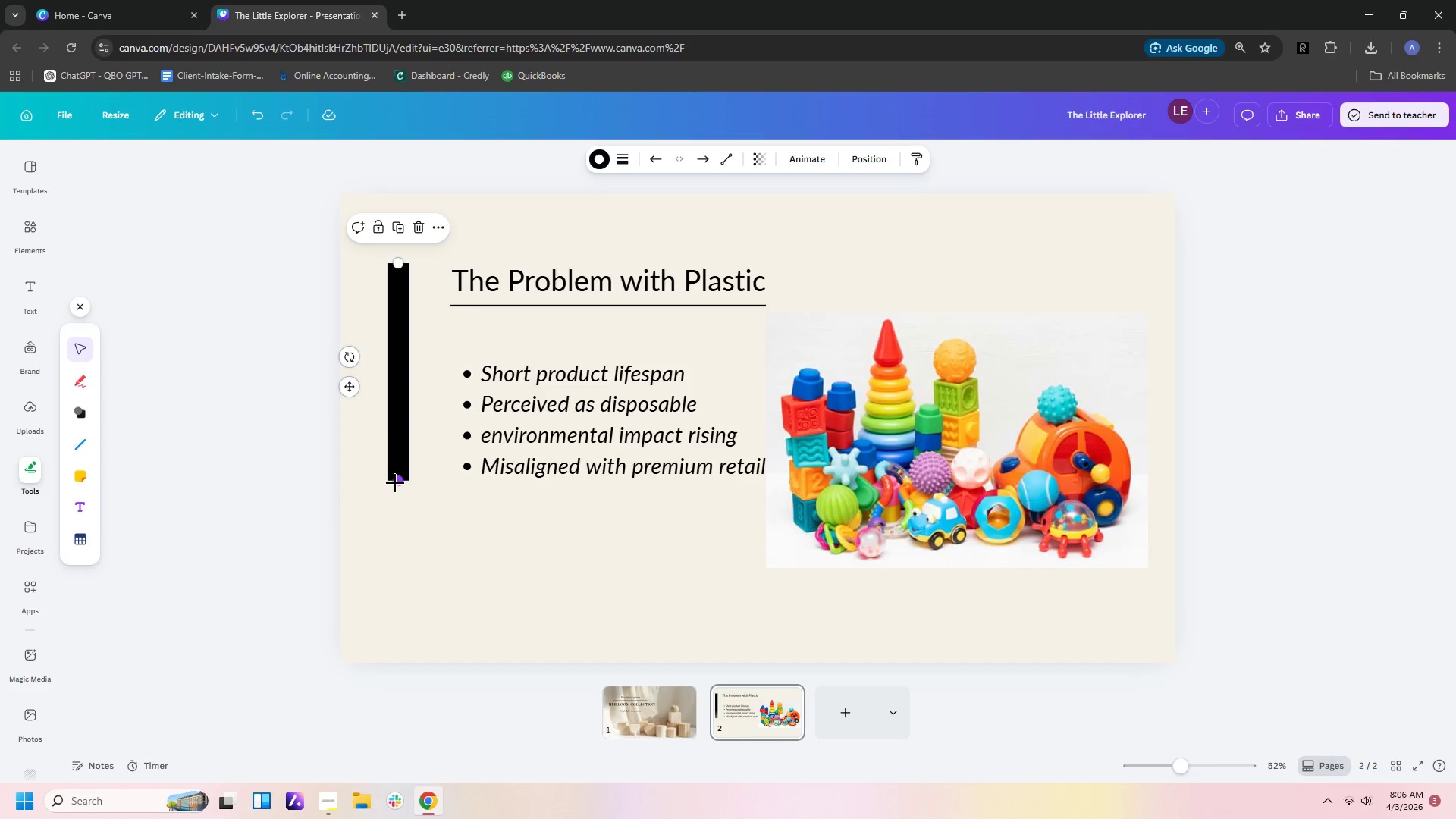 
left_click_drag(start_coordinate=[400, 480], to_coordinate=[395, 564])
 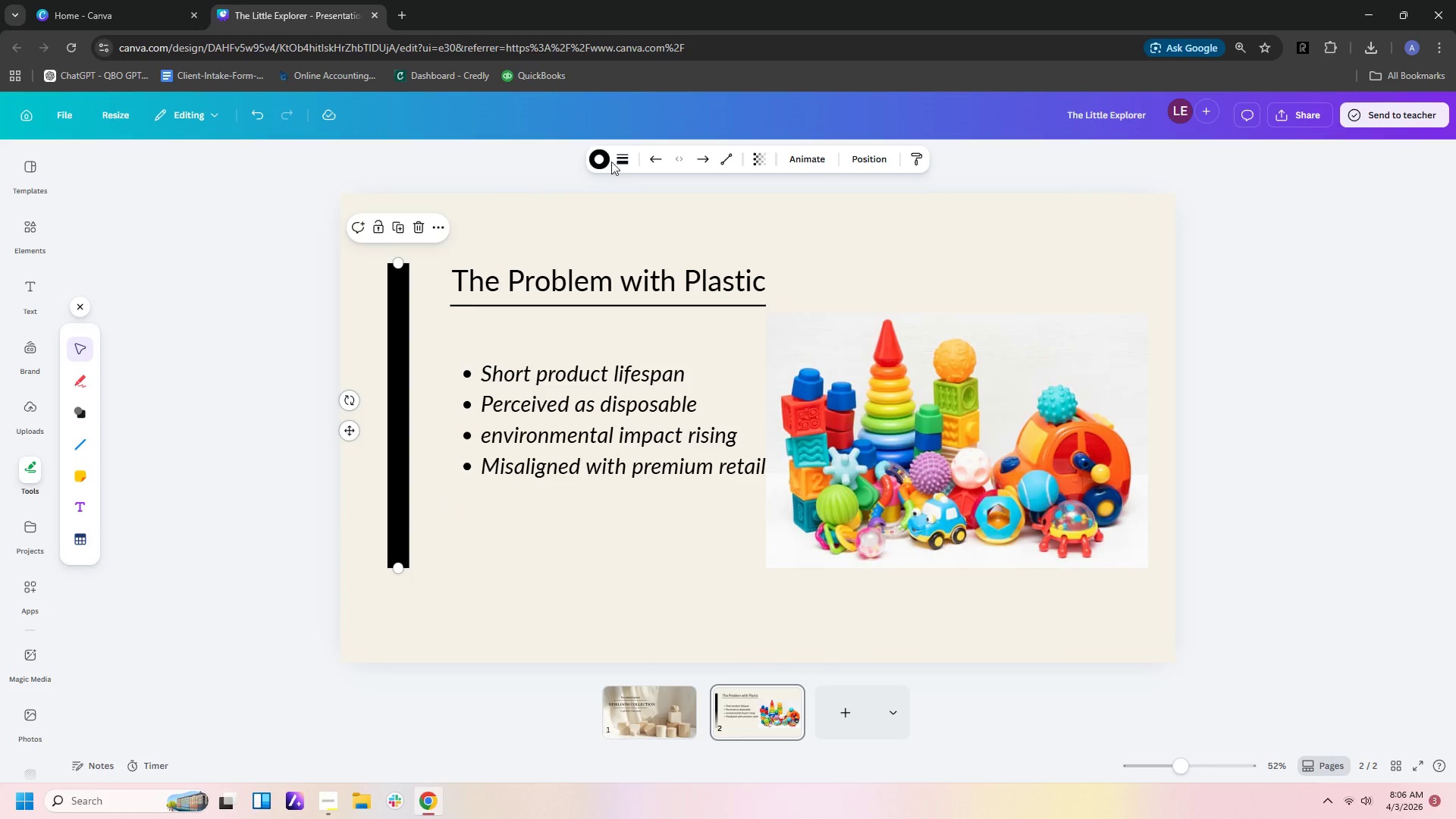 
left_click([599, 161])
 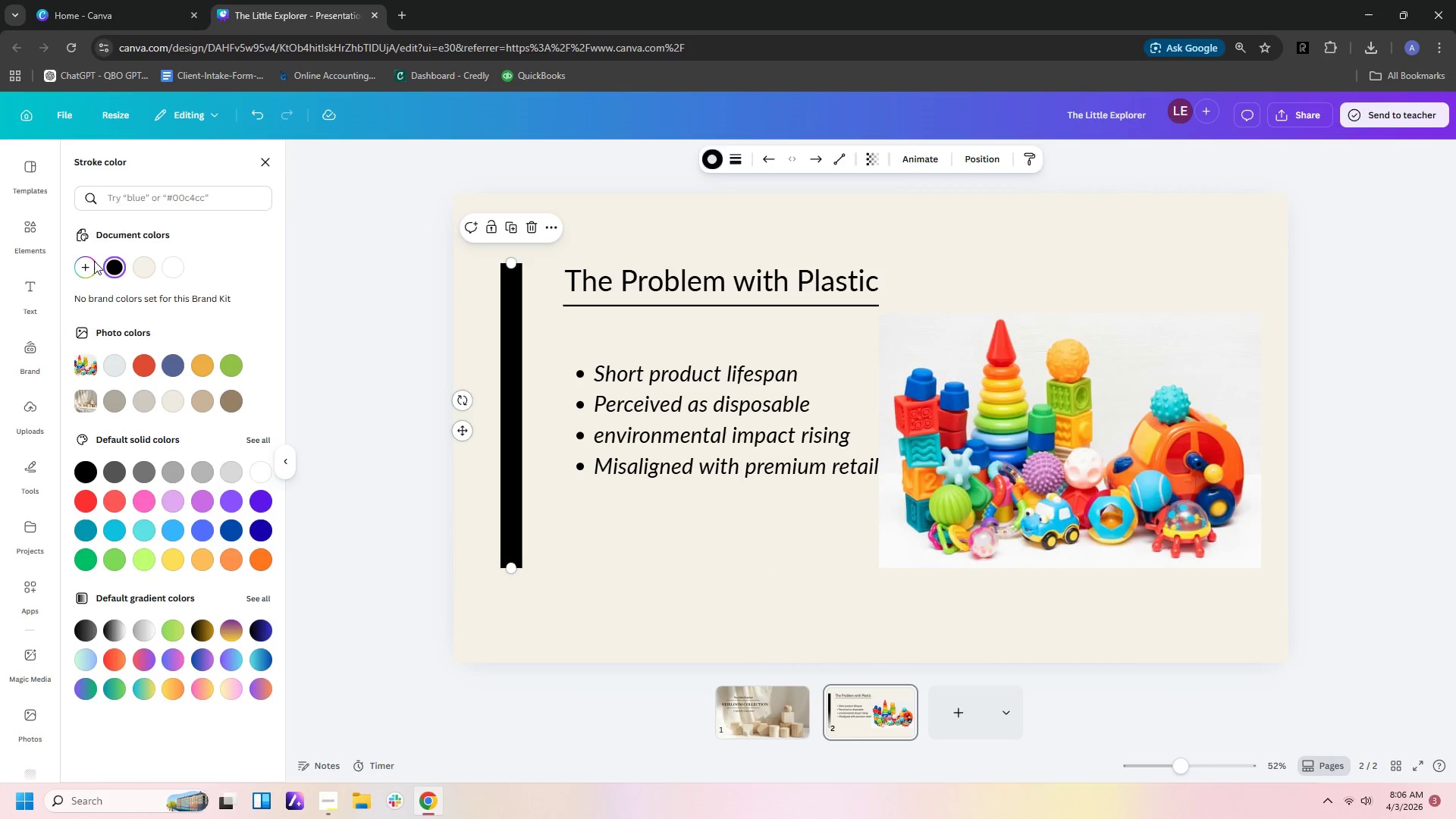 
left_click([86, 261])
 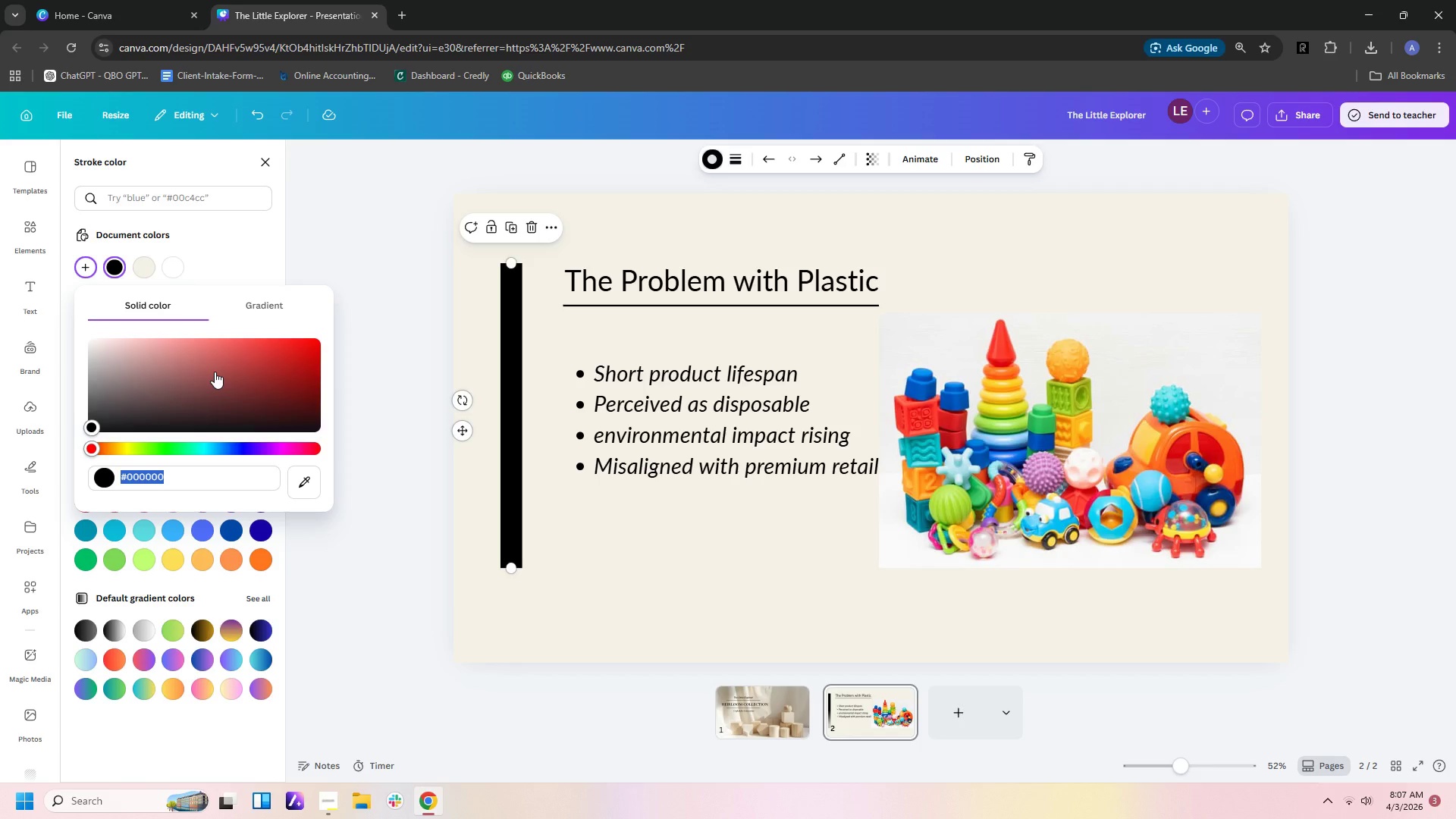 
wait(58.47)
 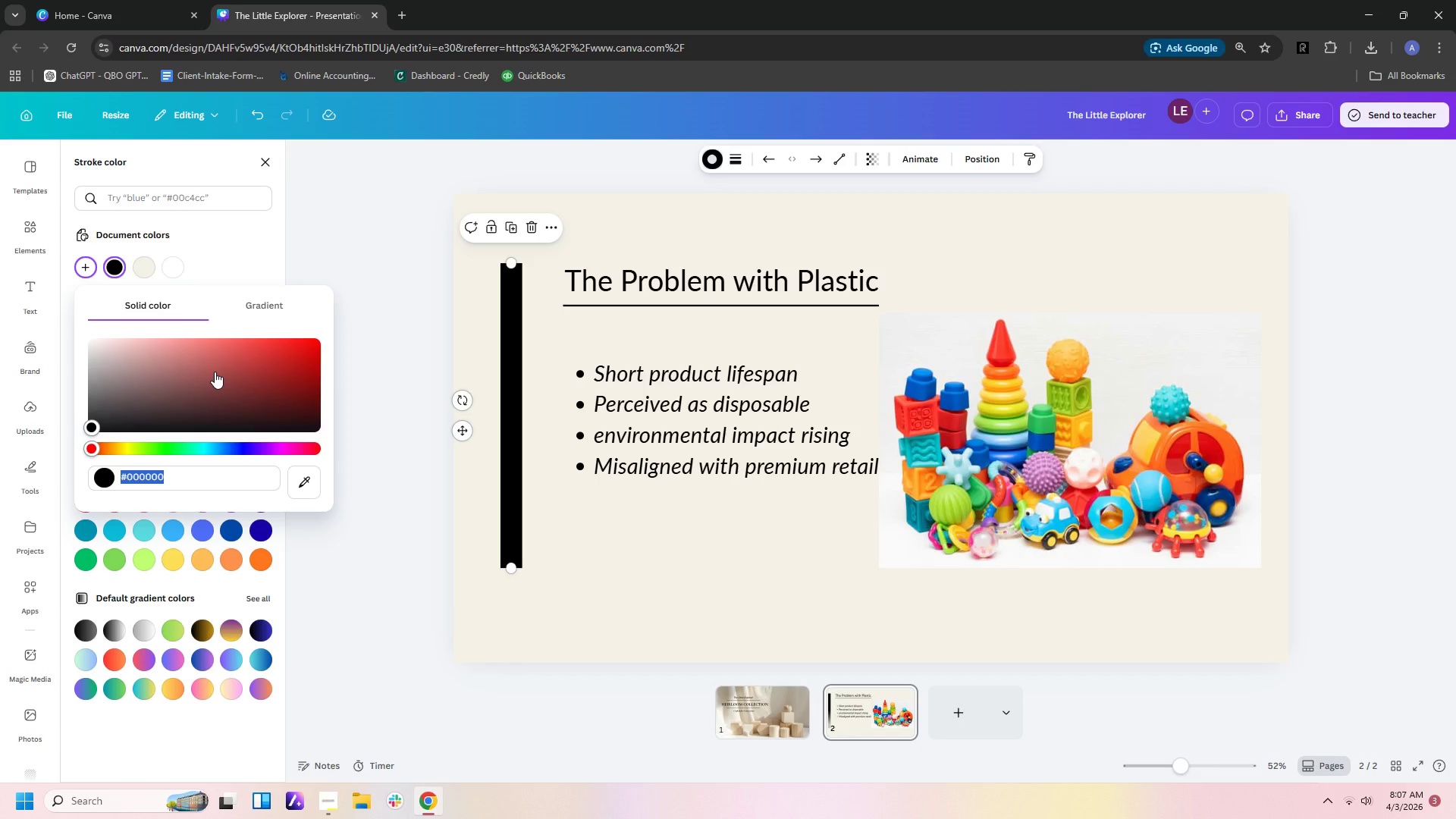 
left_click([734, 414])
 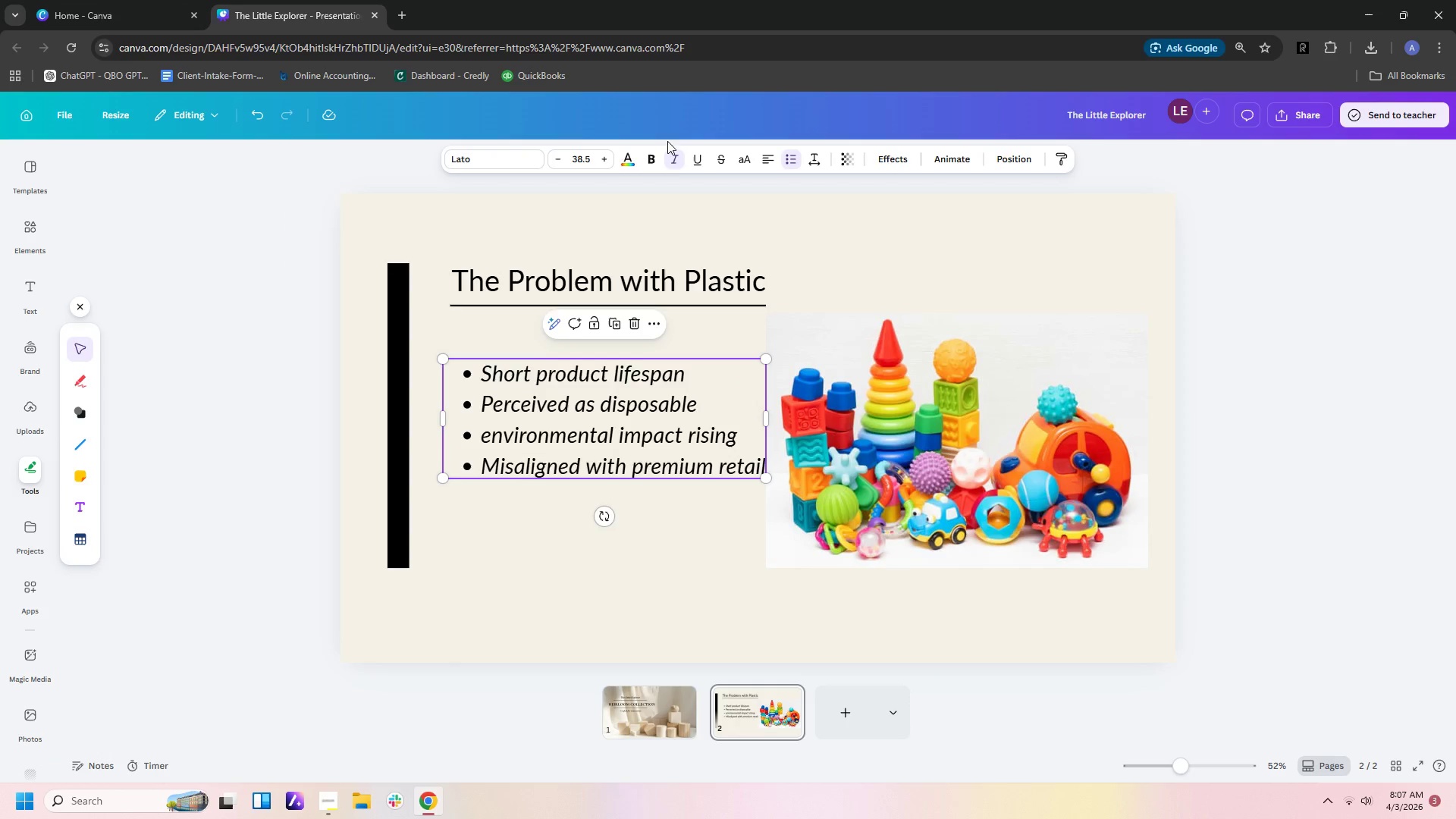 
left_click([673, 158])
 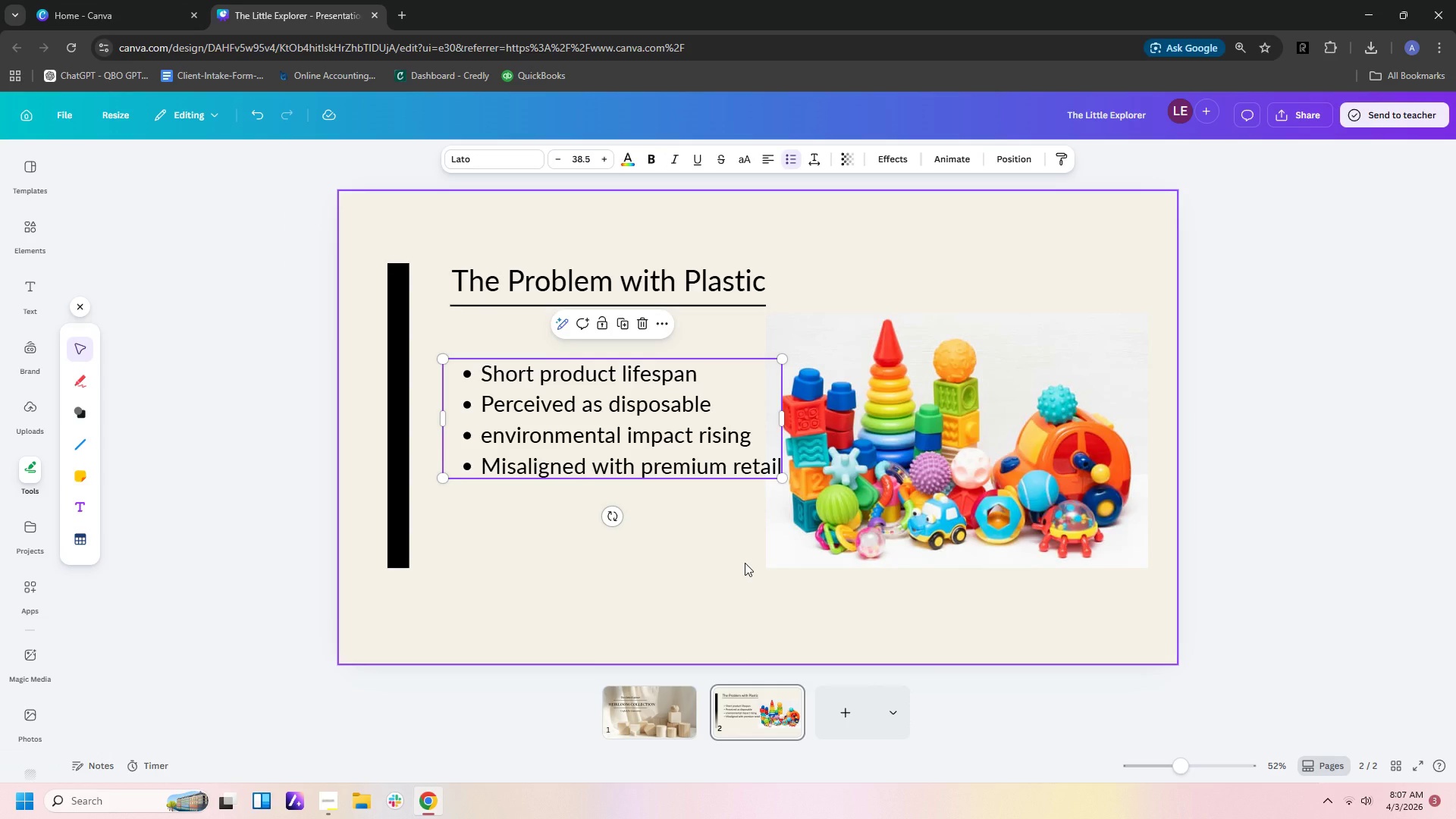 
left_click([745, 563])
 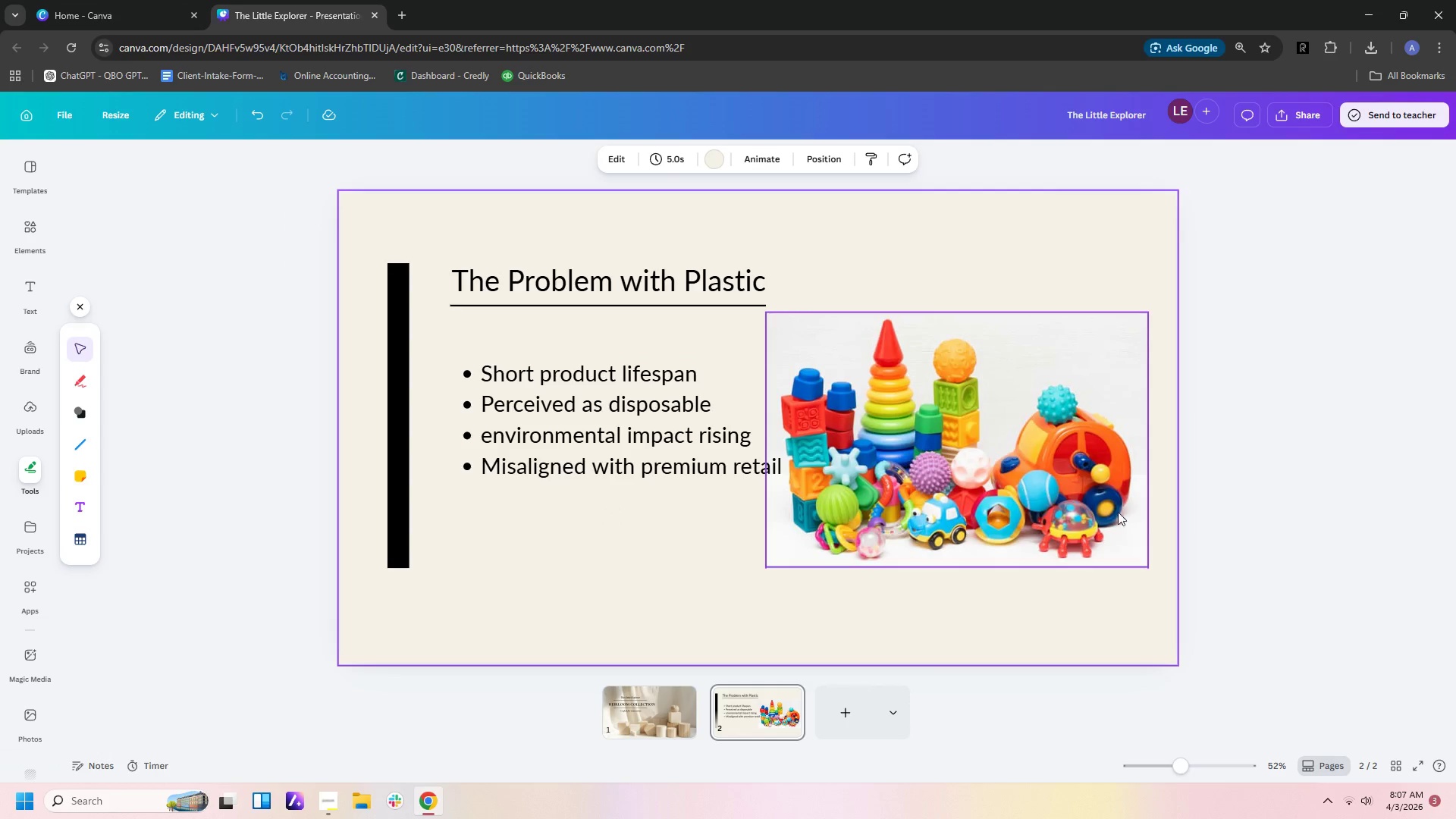 
left_click_drag(start_coordinate=[1039, 498], to_coordinate=[1044, 498])
 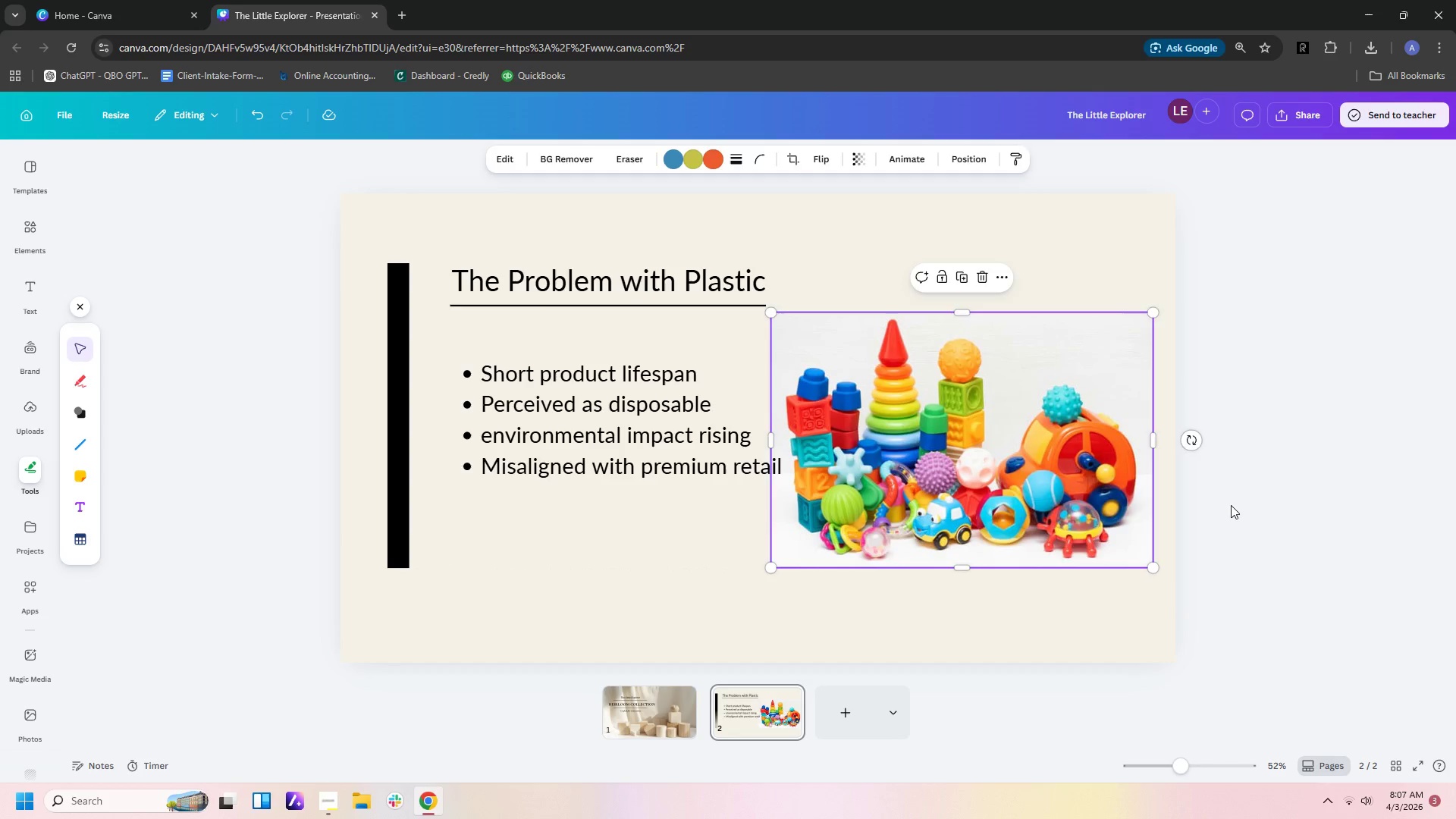 
left_click([1231, 505])
 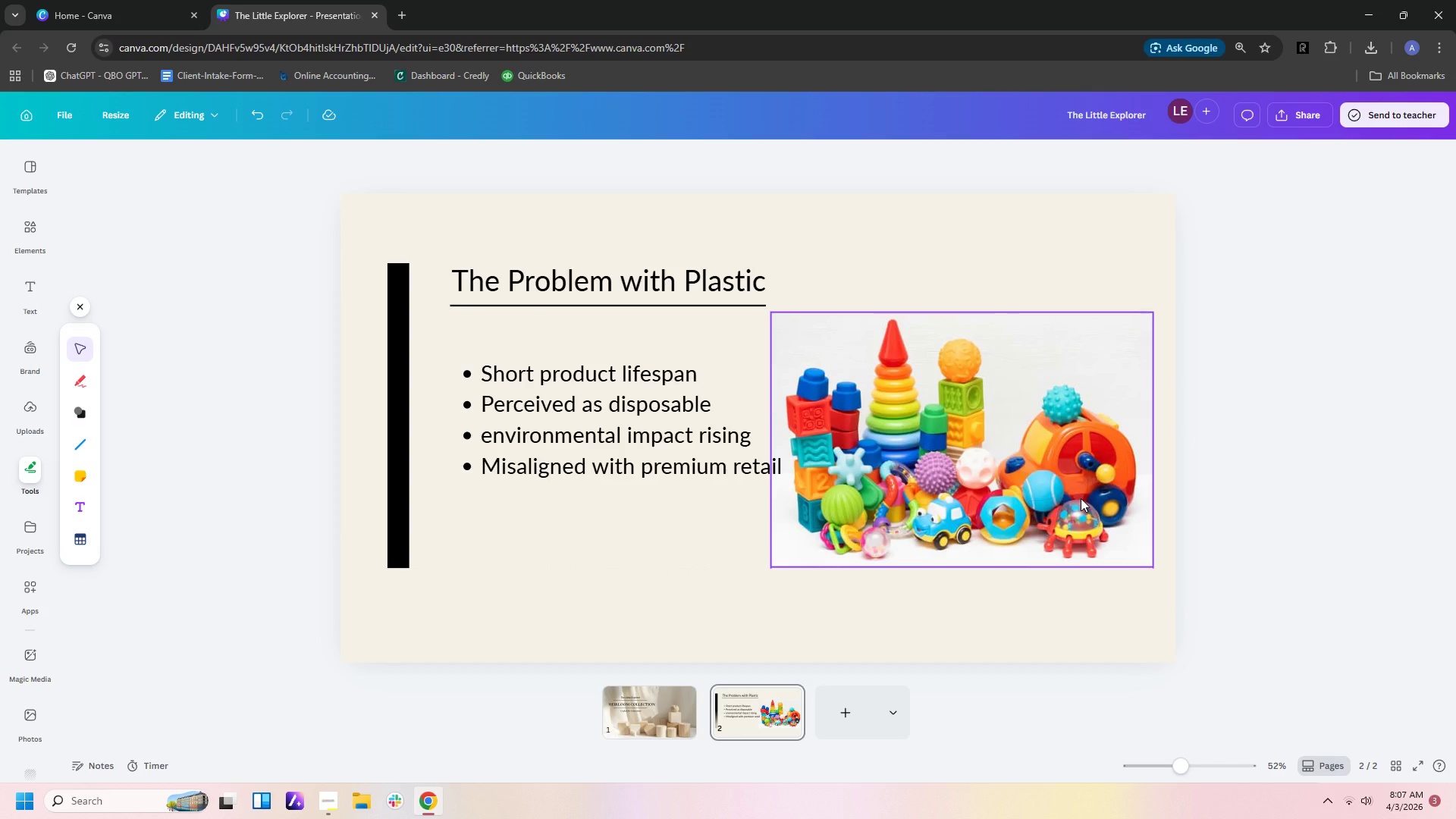 
wait(5.44)
 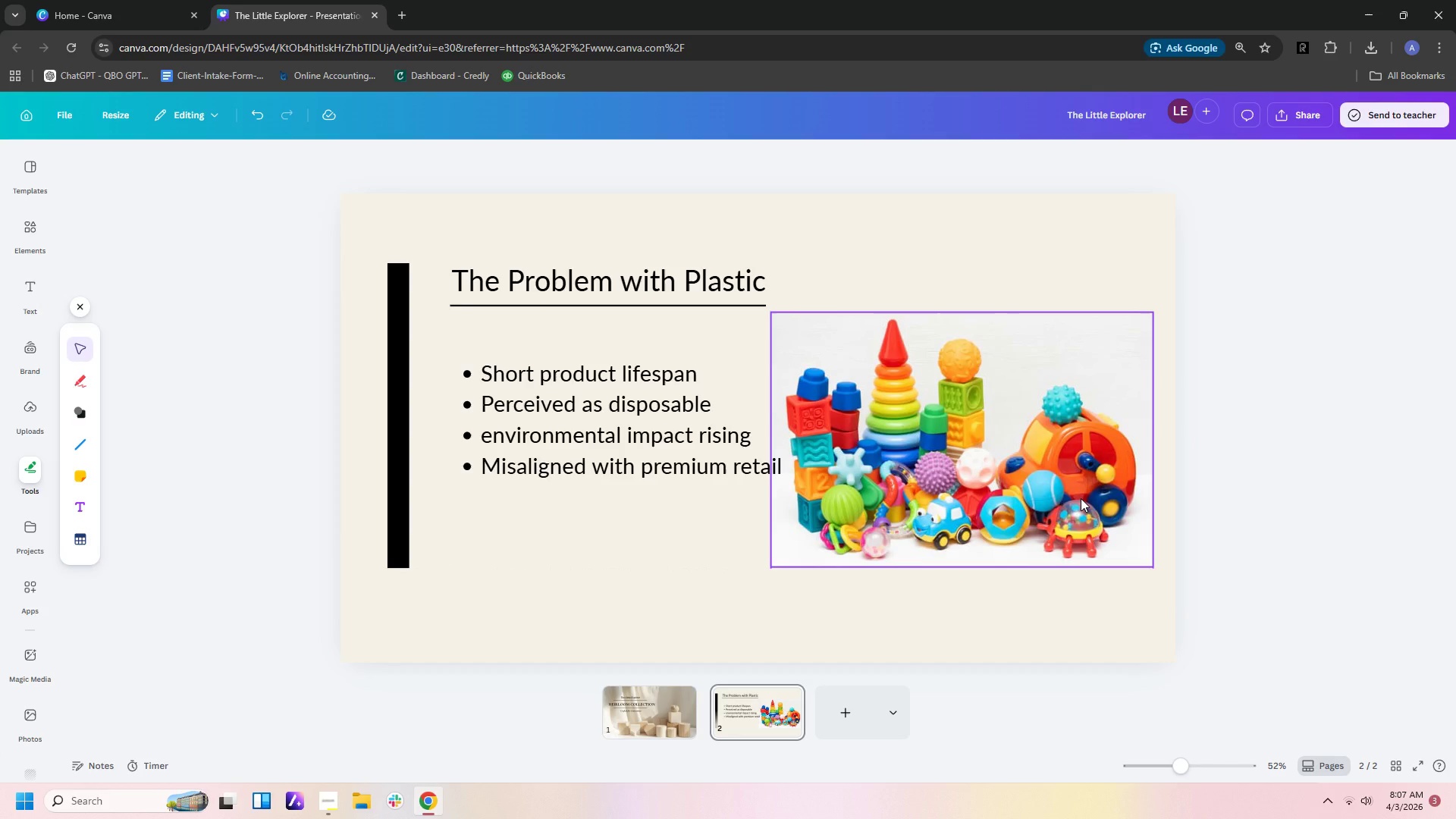 
left_click([1081, 498])
 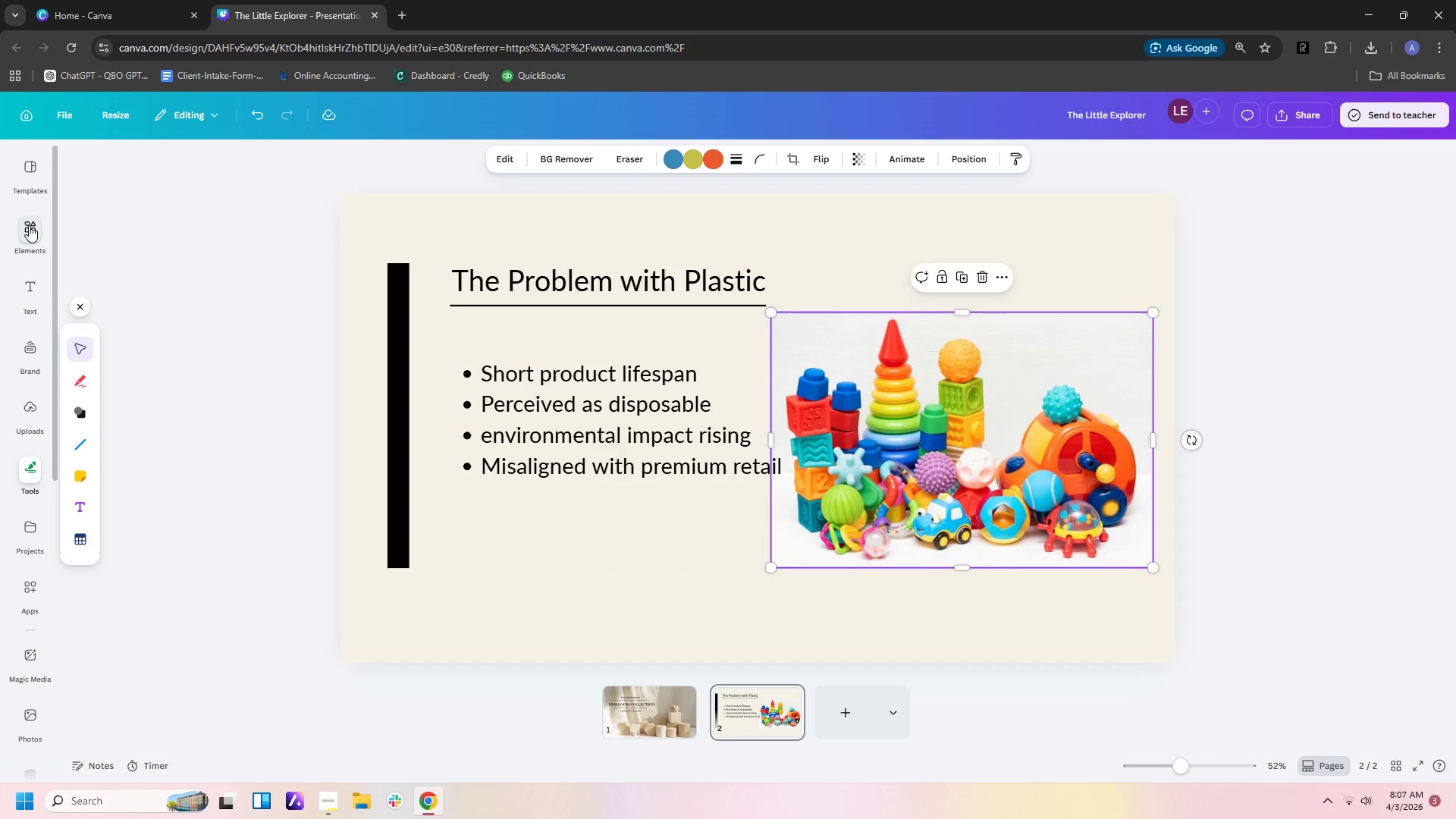 
left_click([29, 225])
 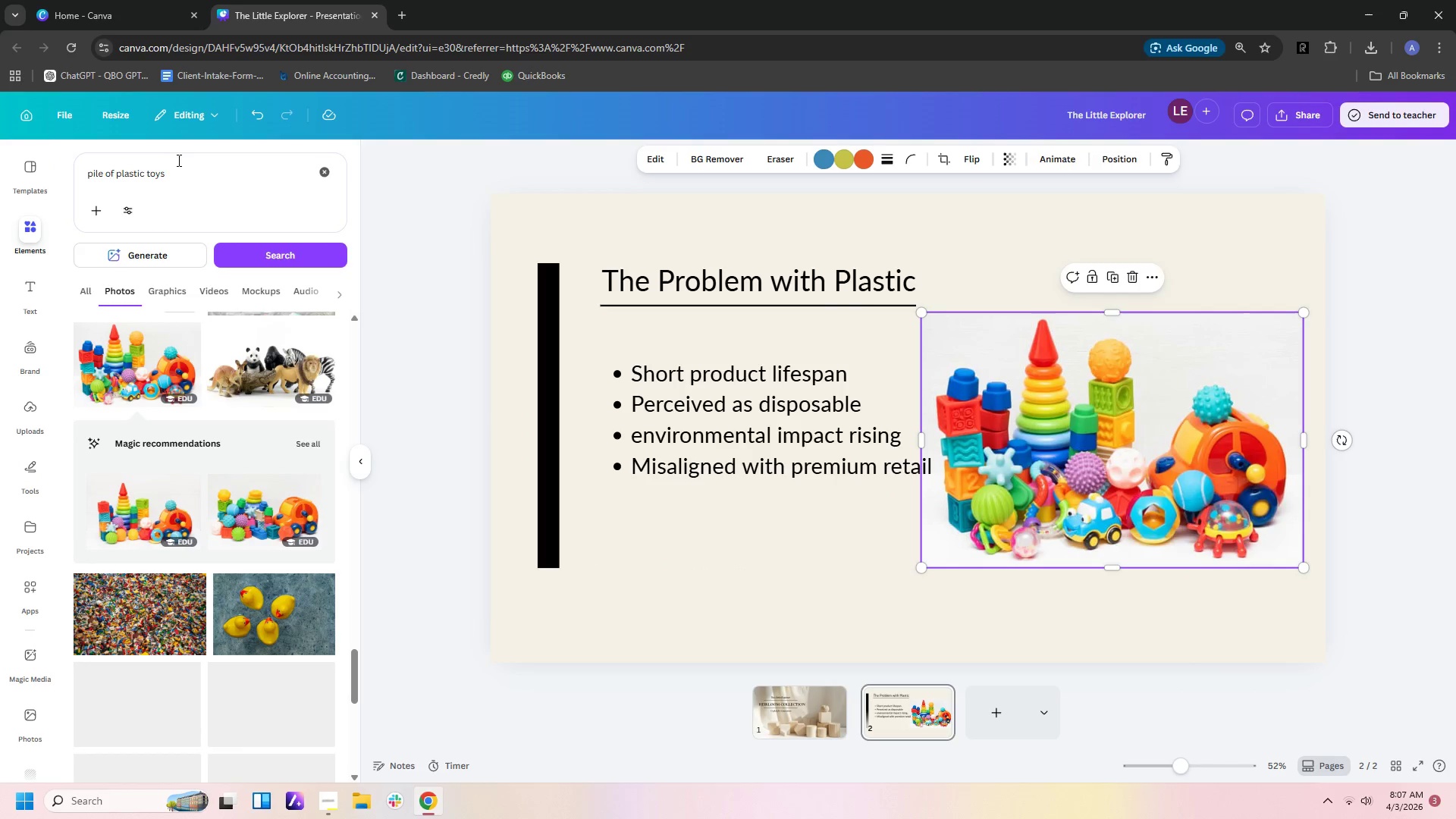 
left_click([187, 167])
 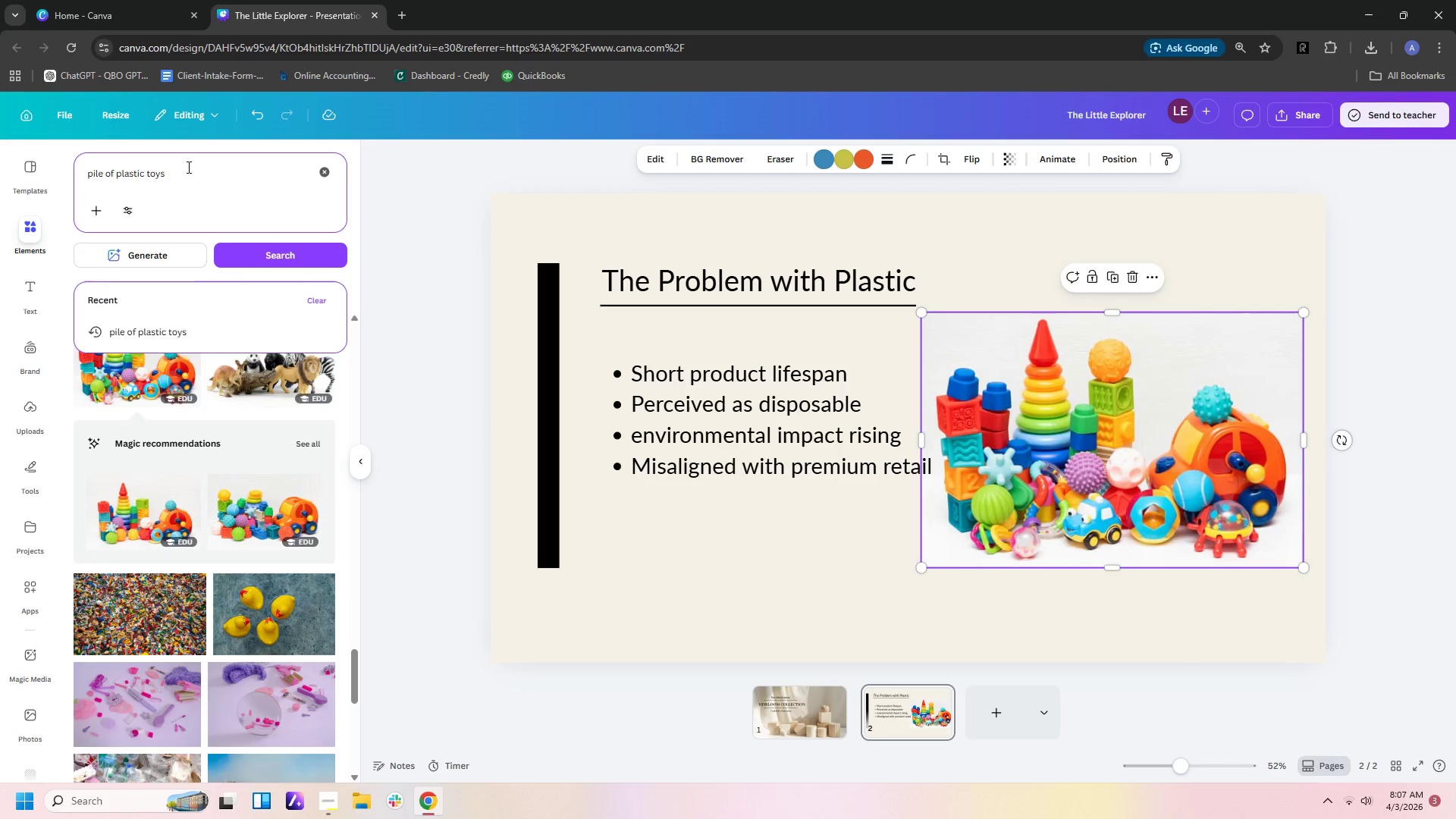 
type( on linen fabrics)
 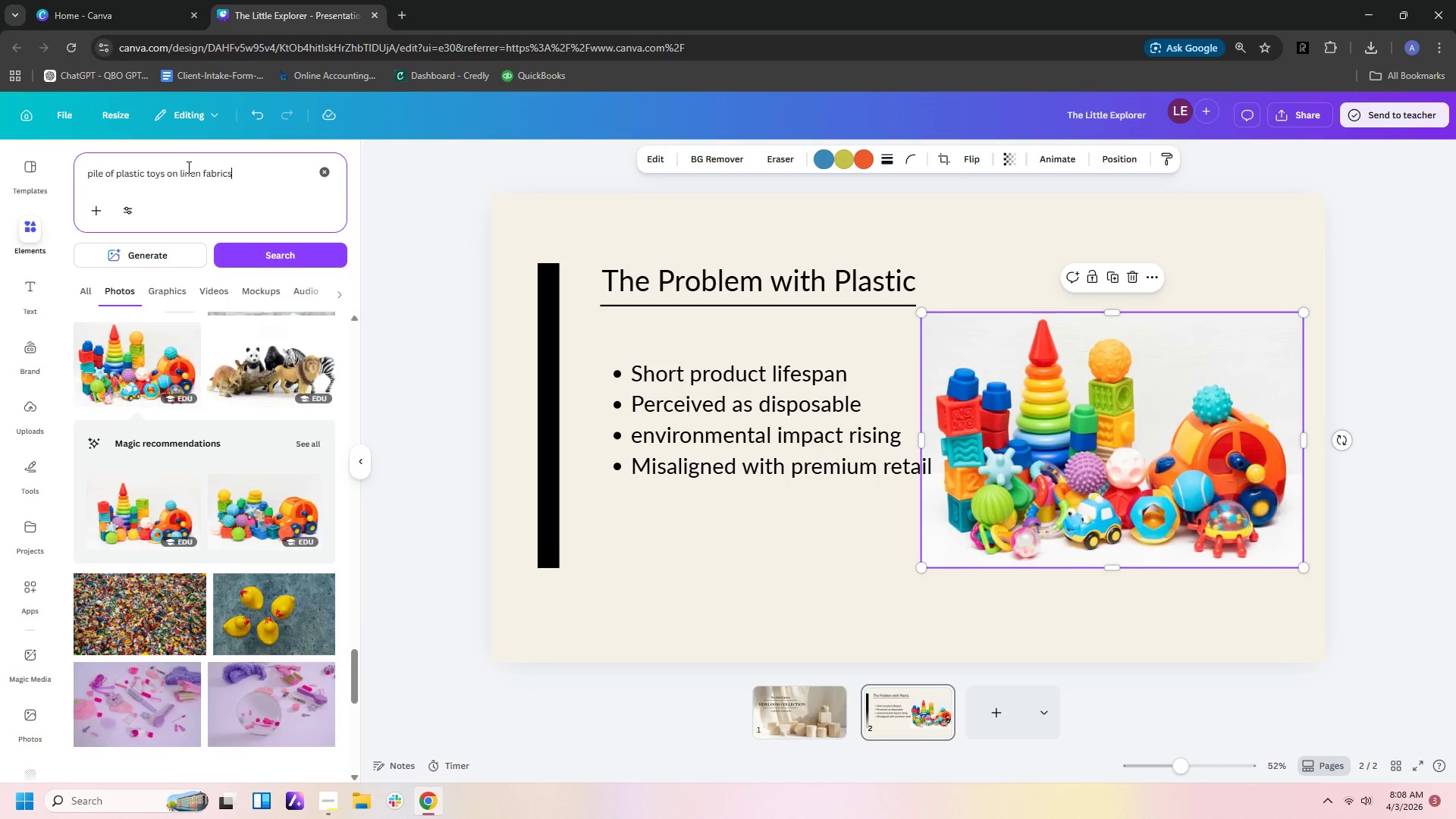 
key(Enter)
 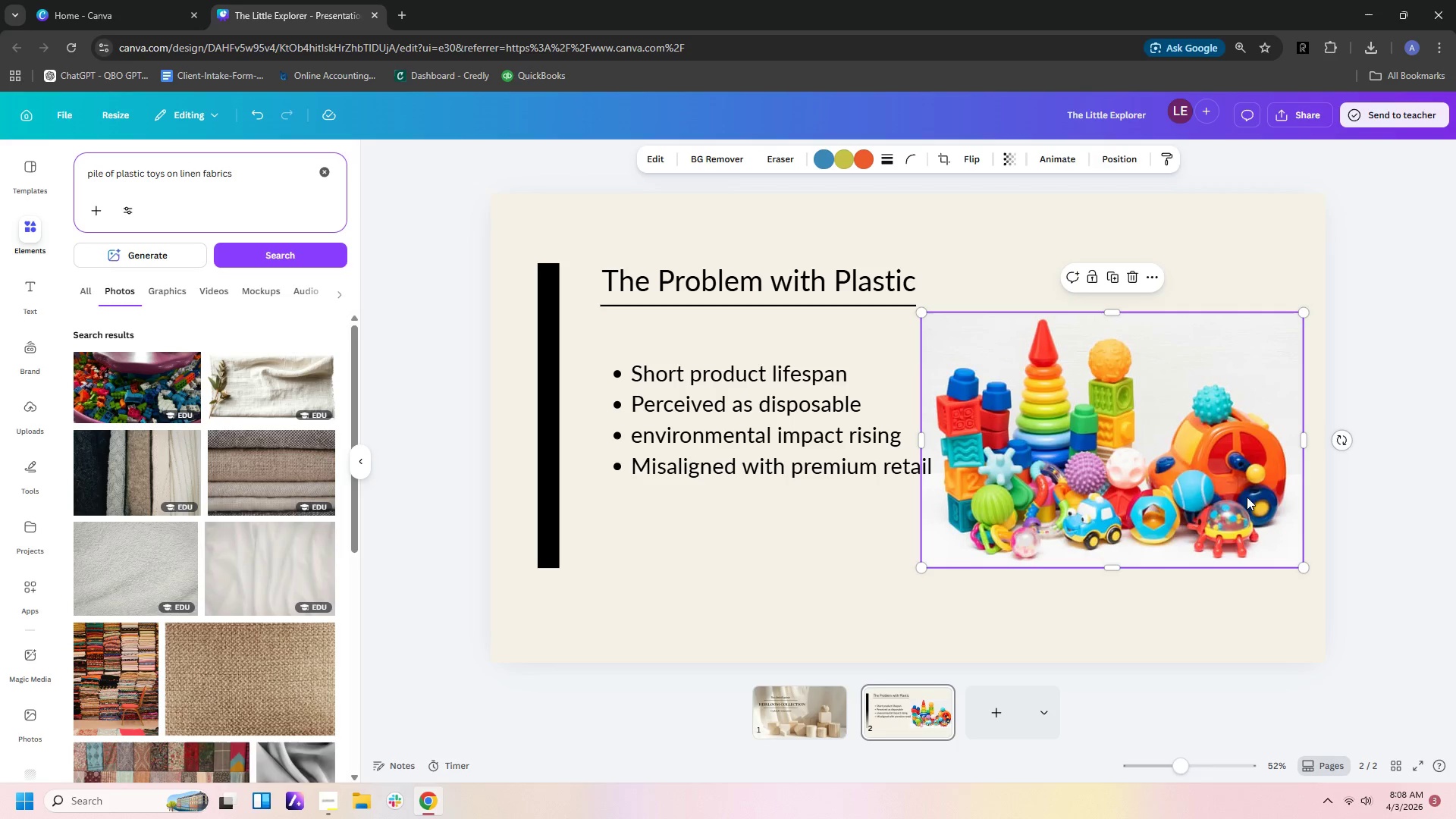 
left_click([1137, 448])
 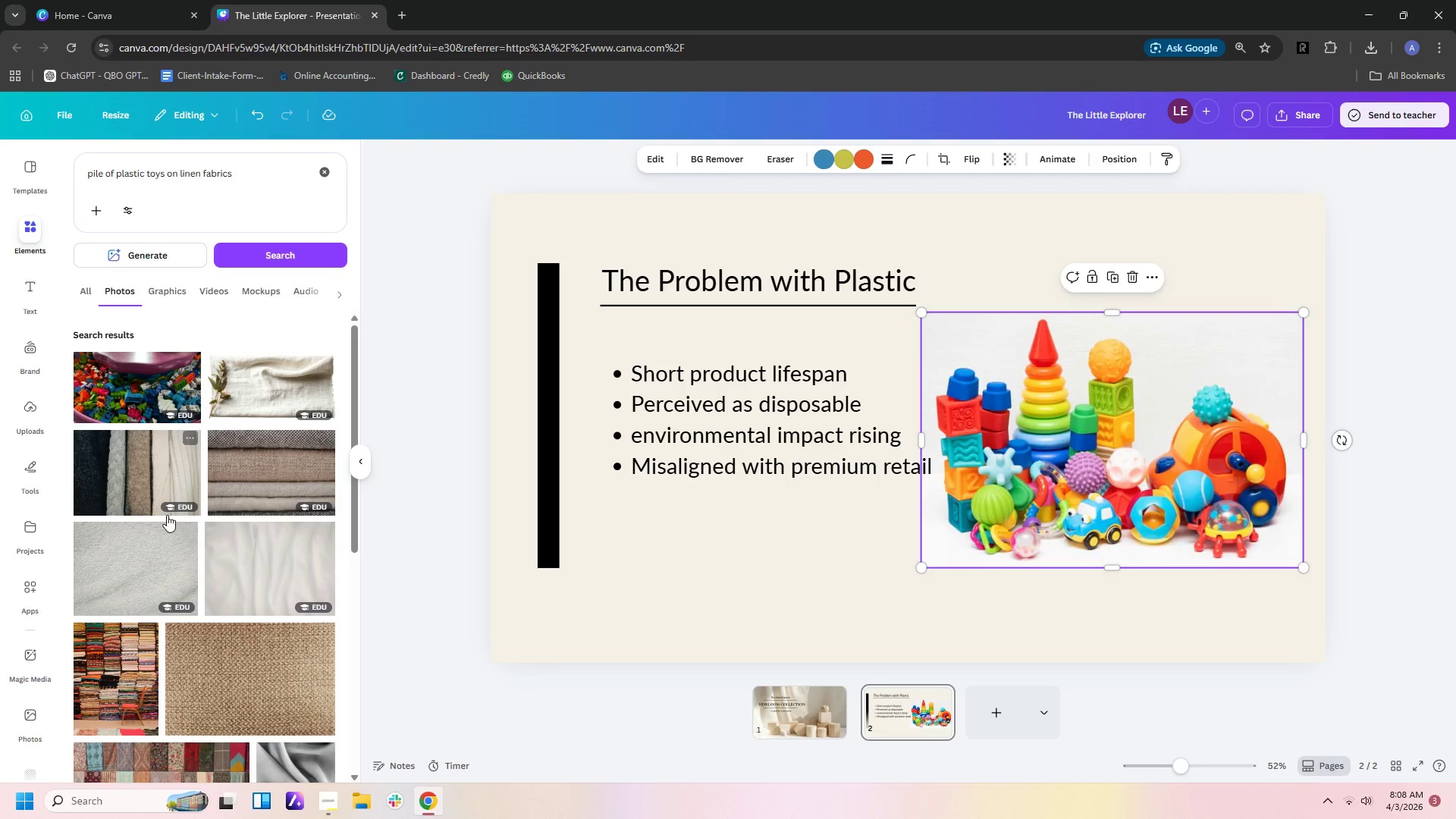 
scroll: coordinate [193, 515], scroll_direction: down, amount: 10.0
 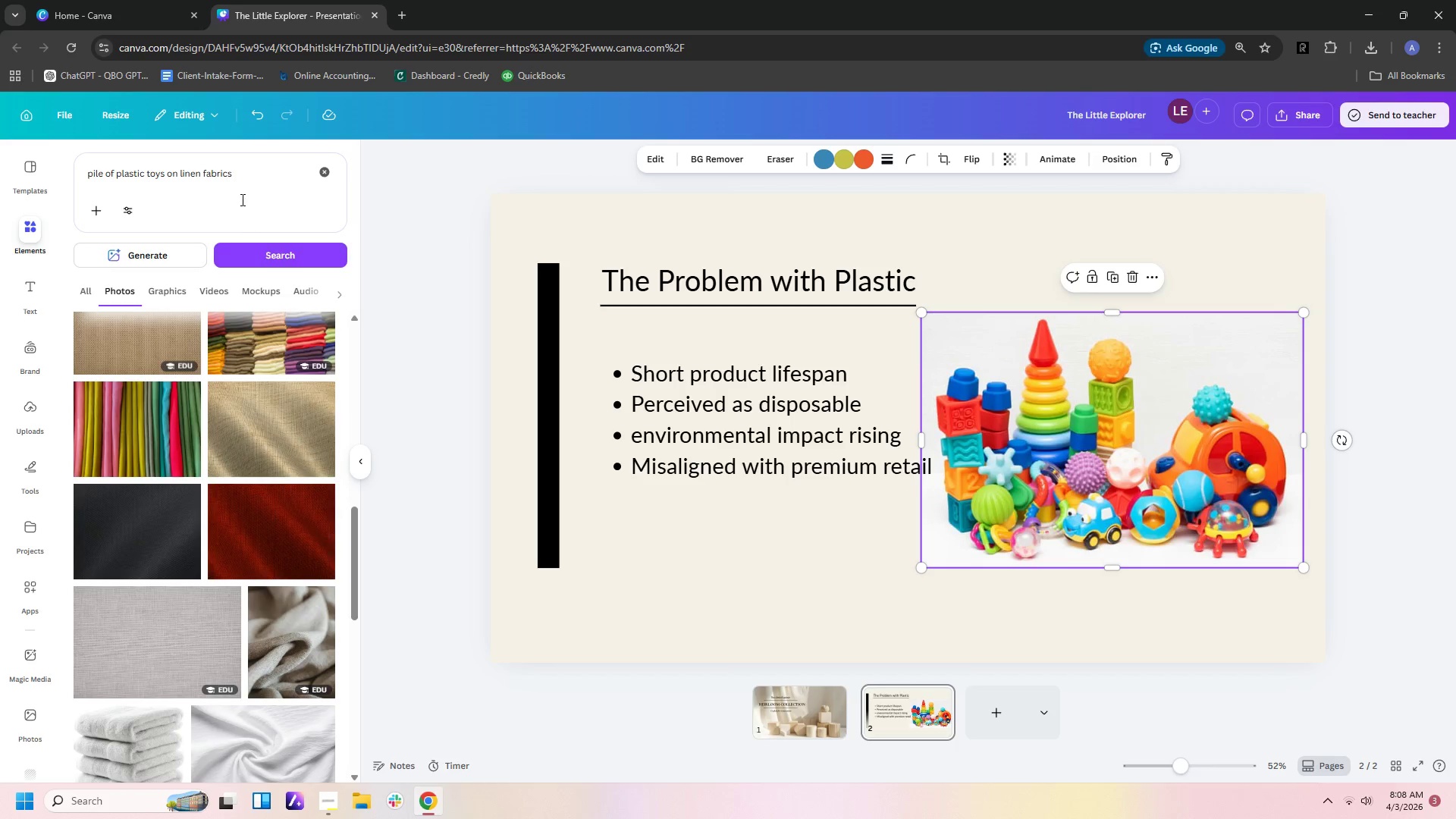 
left_click_drag(start_coordinate=[241, 174], to_coordinate=[0, 156])
 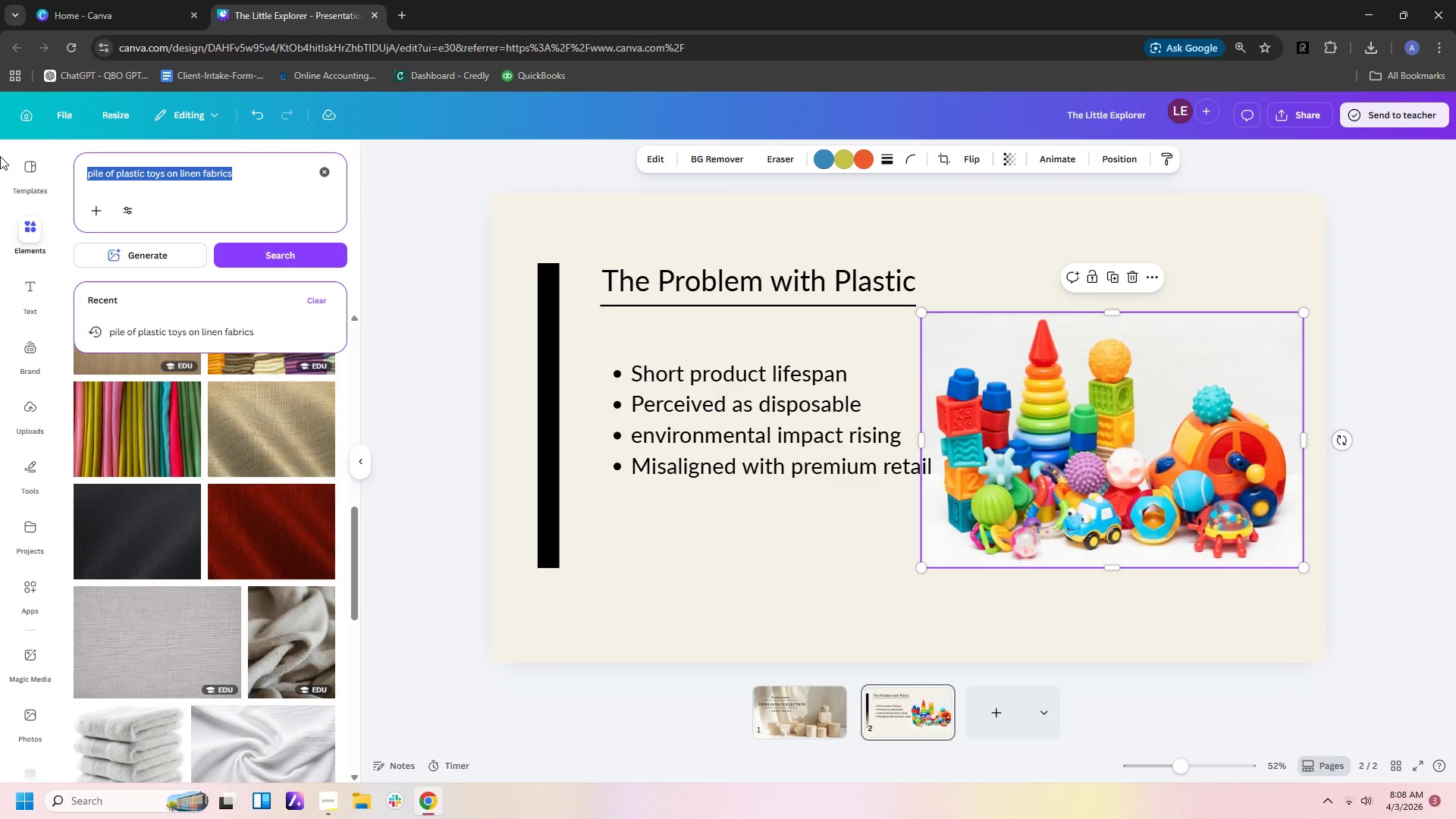 
key(Control+C)
 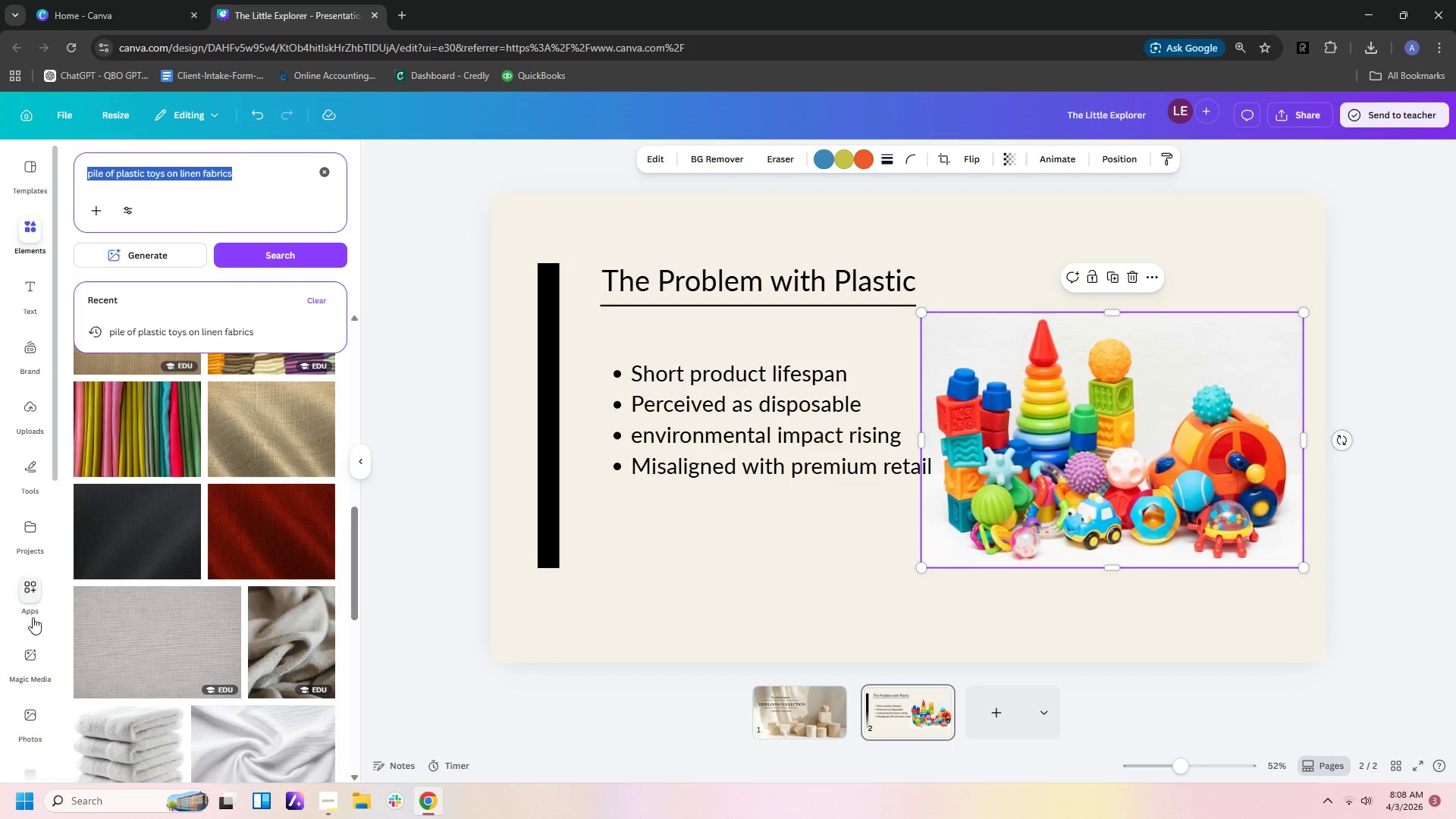 
left_click([30, 658])
 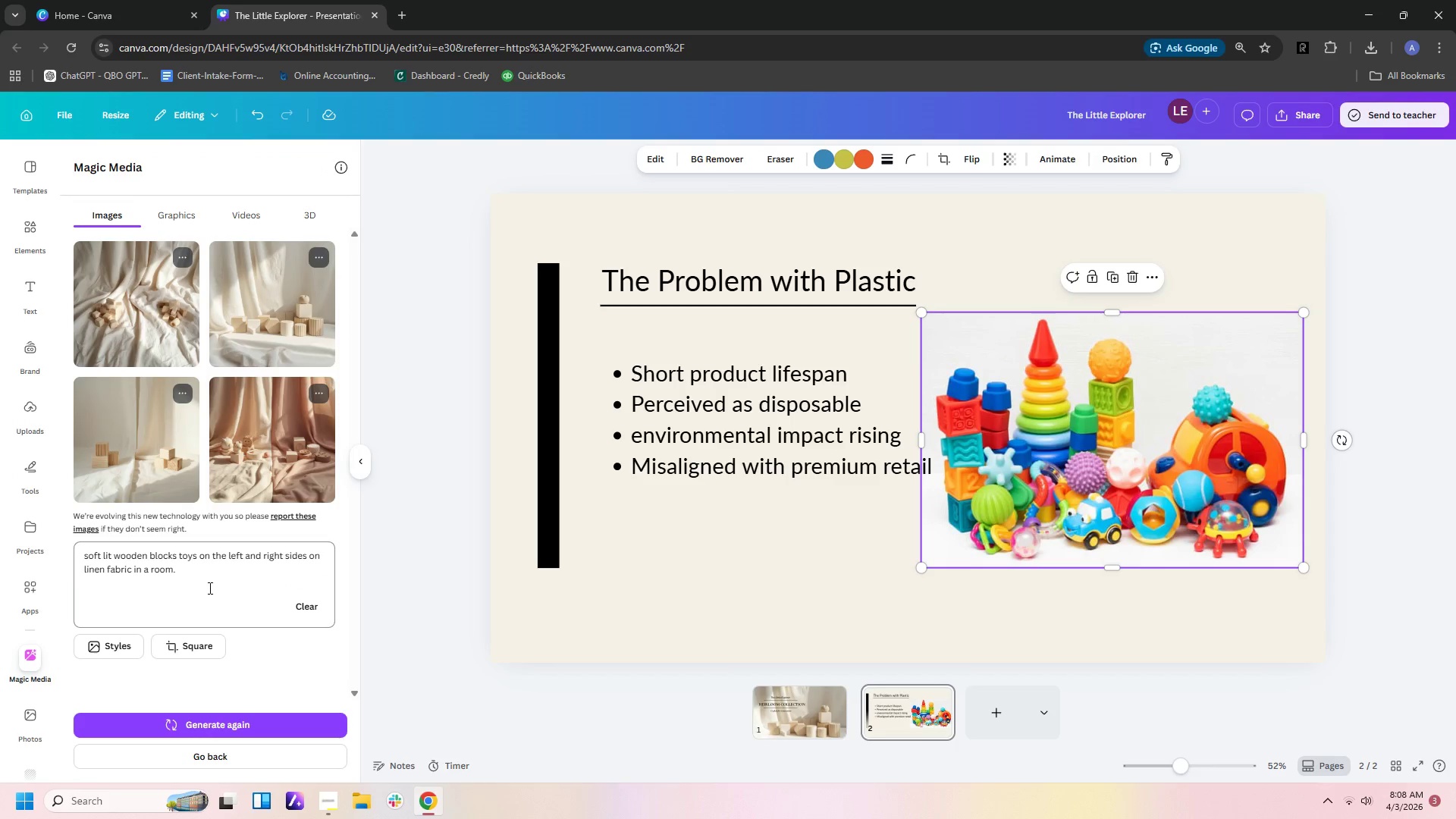 
left_click_drag(start_coordinate=[196, 579], to_coordinate=[11, 537])
 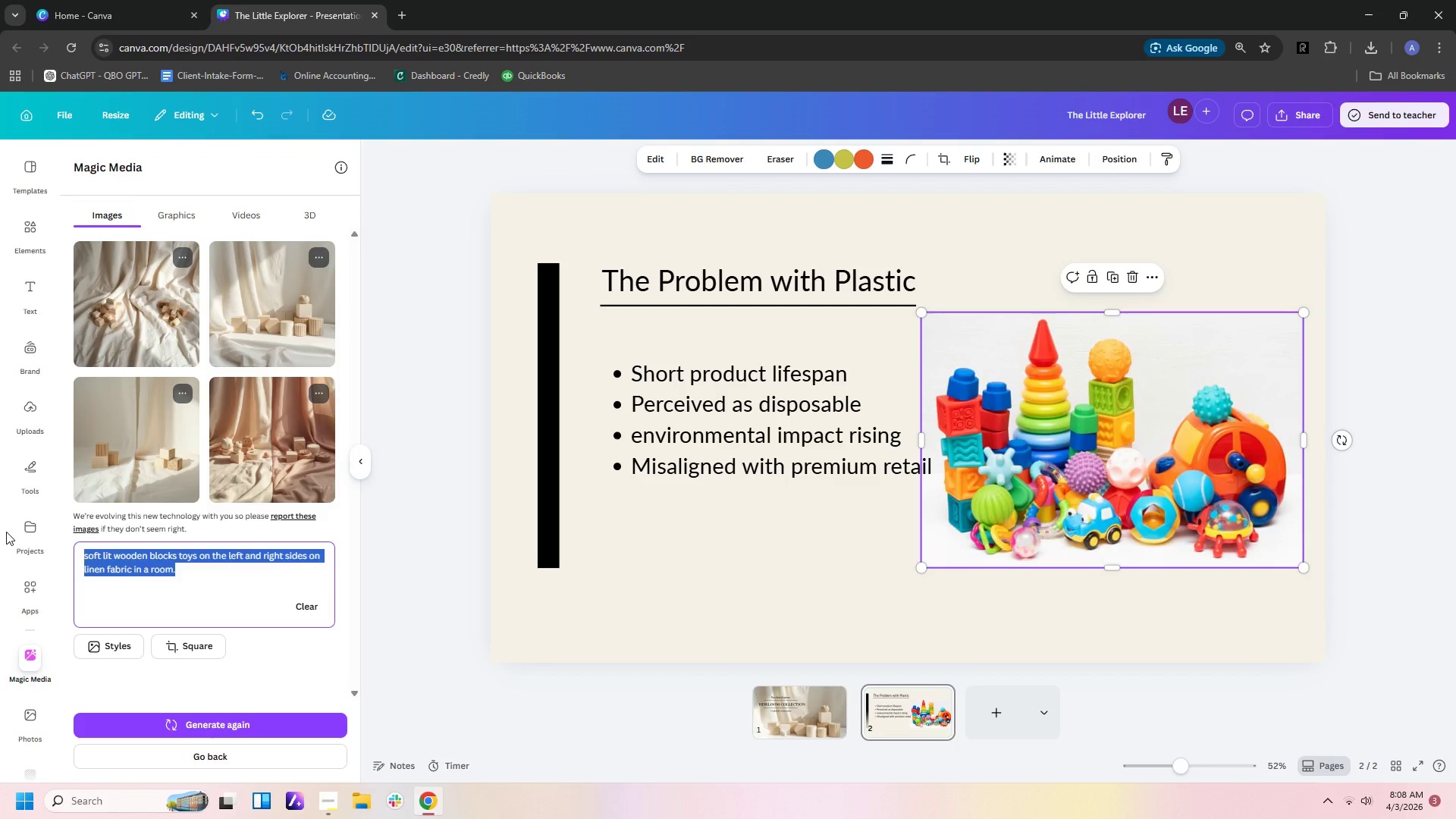 
key(Control+V)
 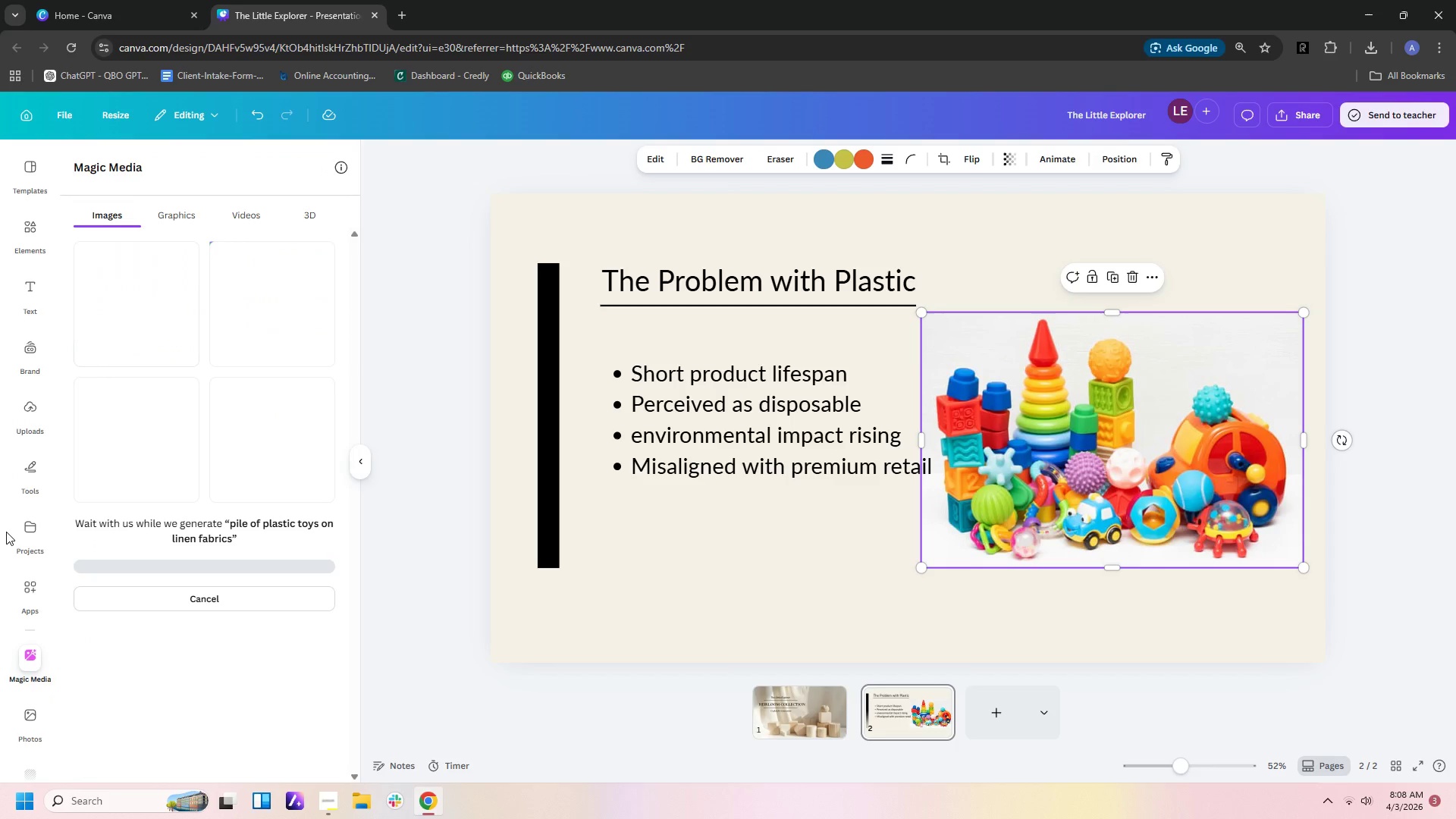 
key(Enter)
 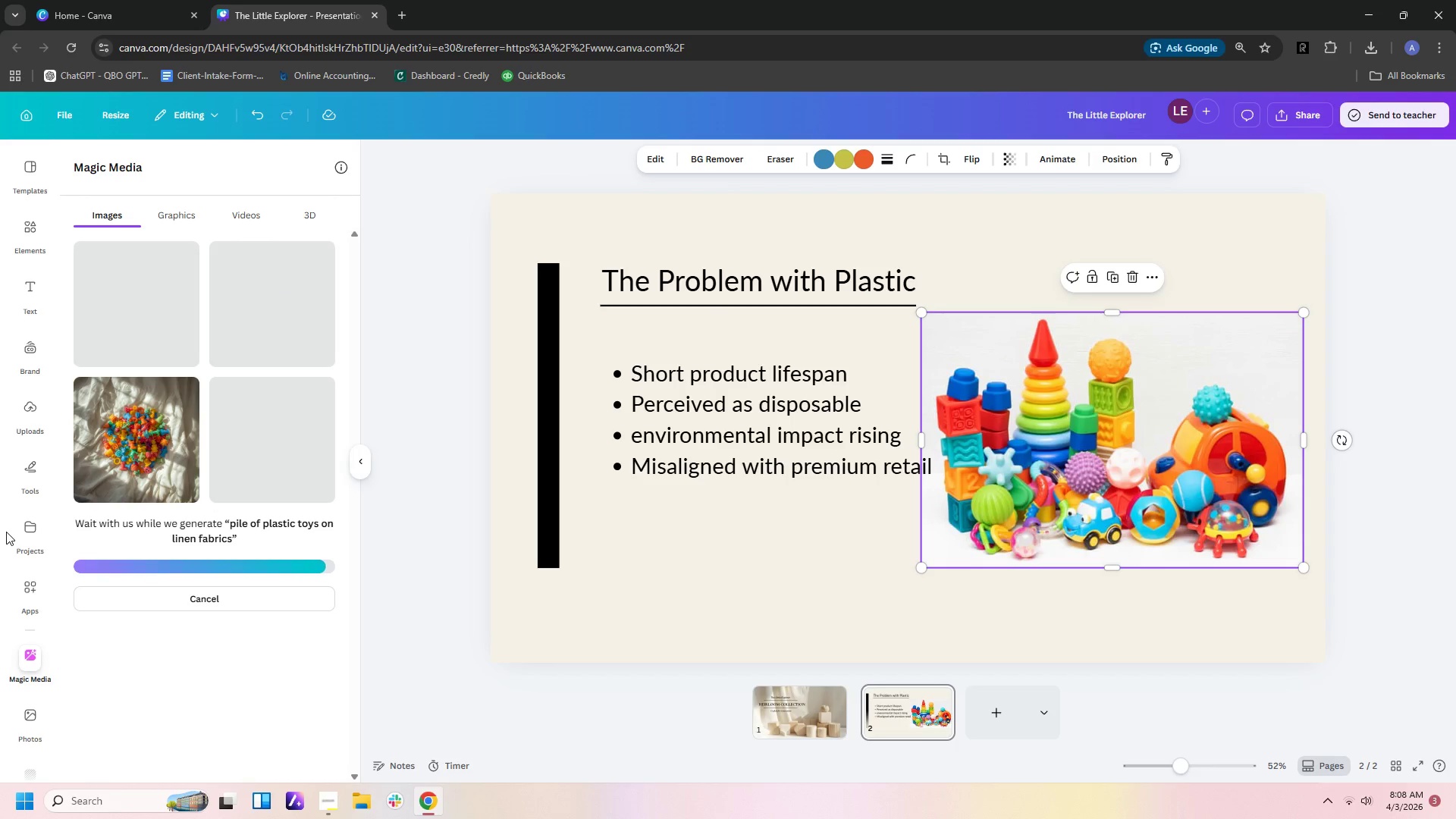 
wait(17.2)
 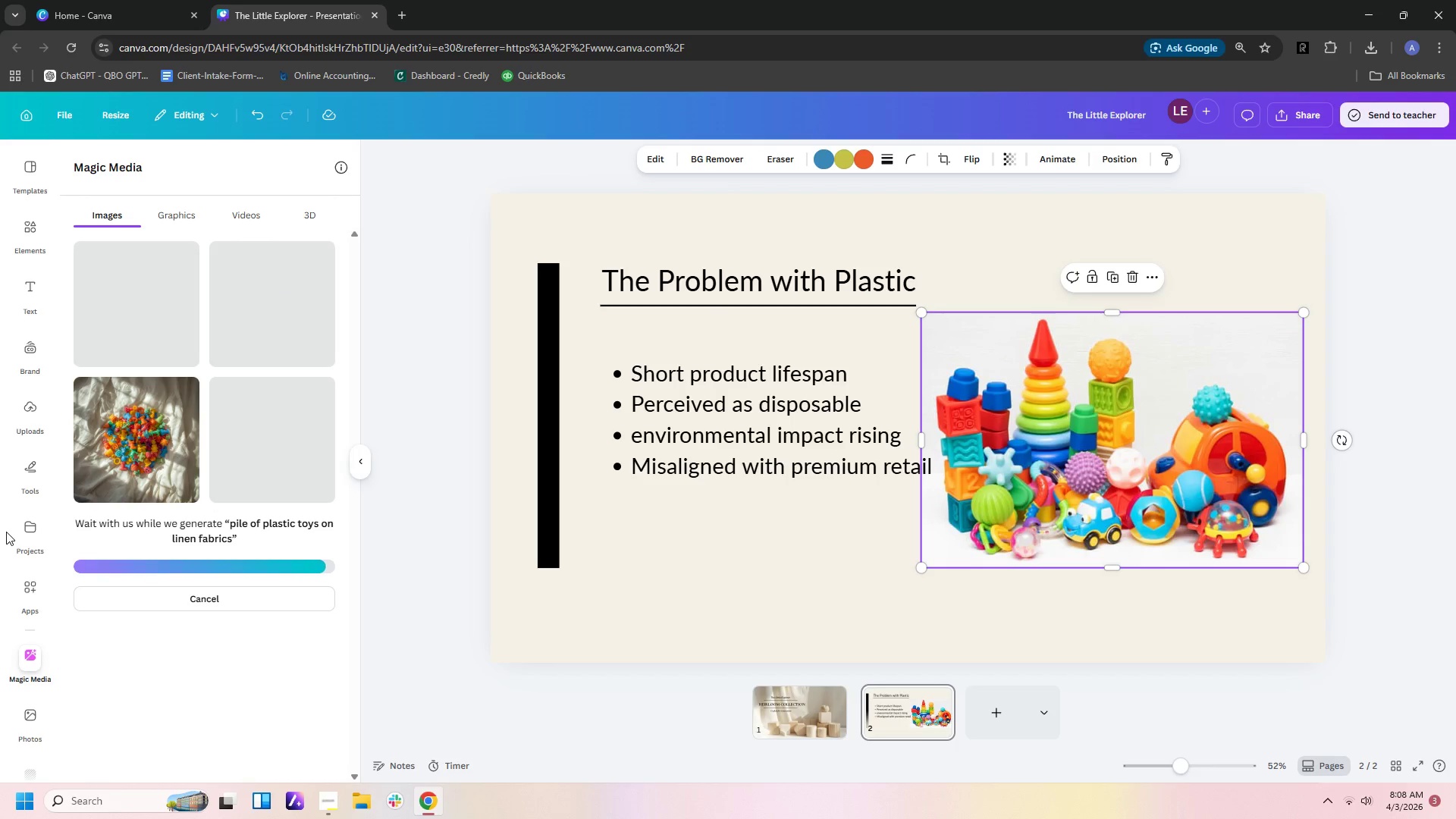 
left_click([275, 444])
 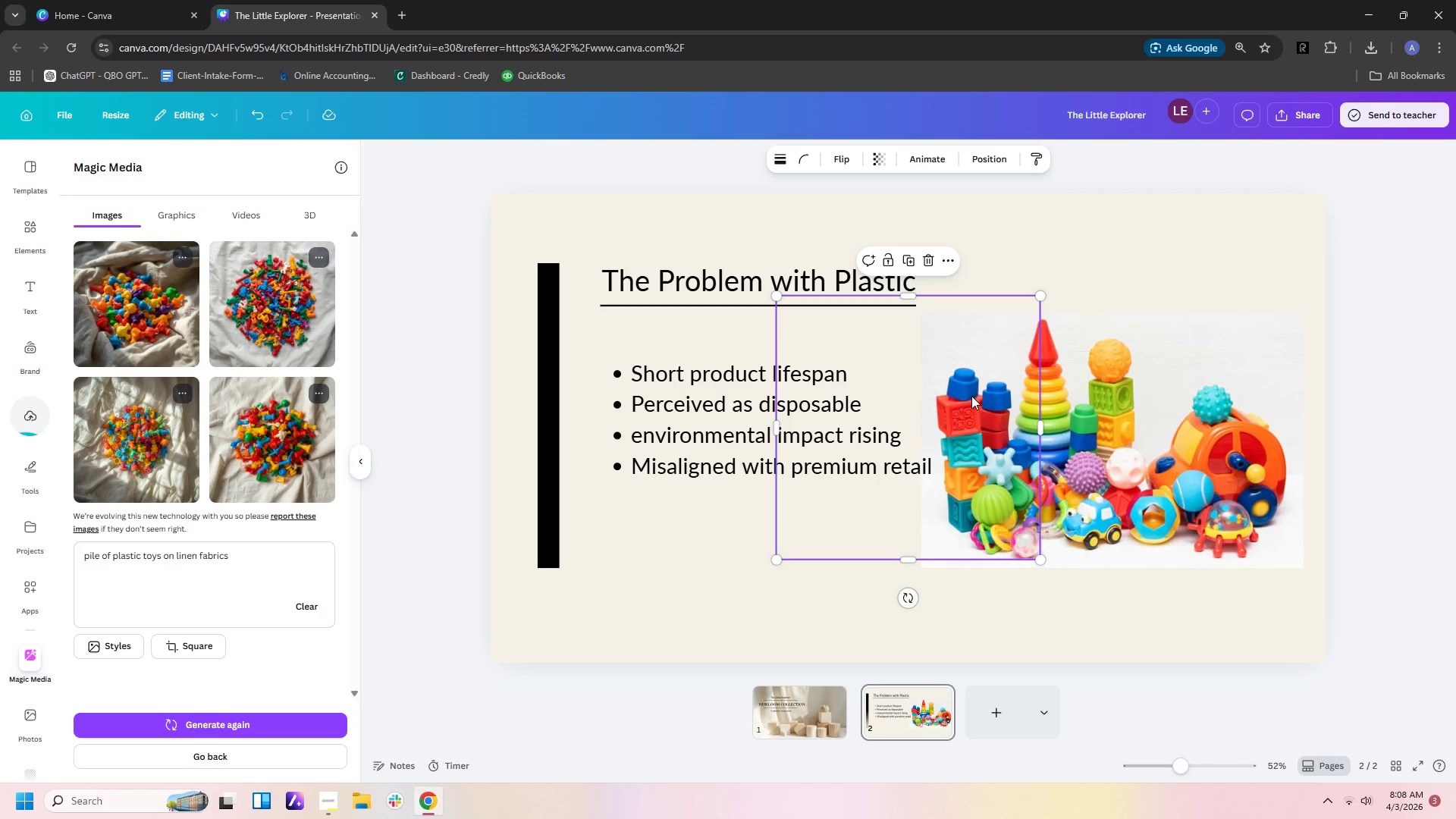 
left_click([1122, 430])
 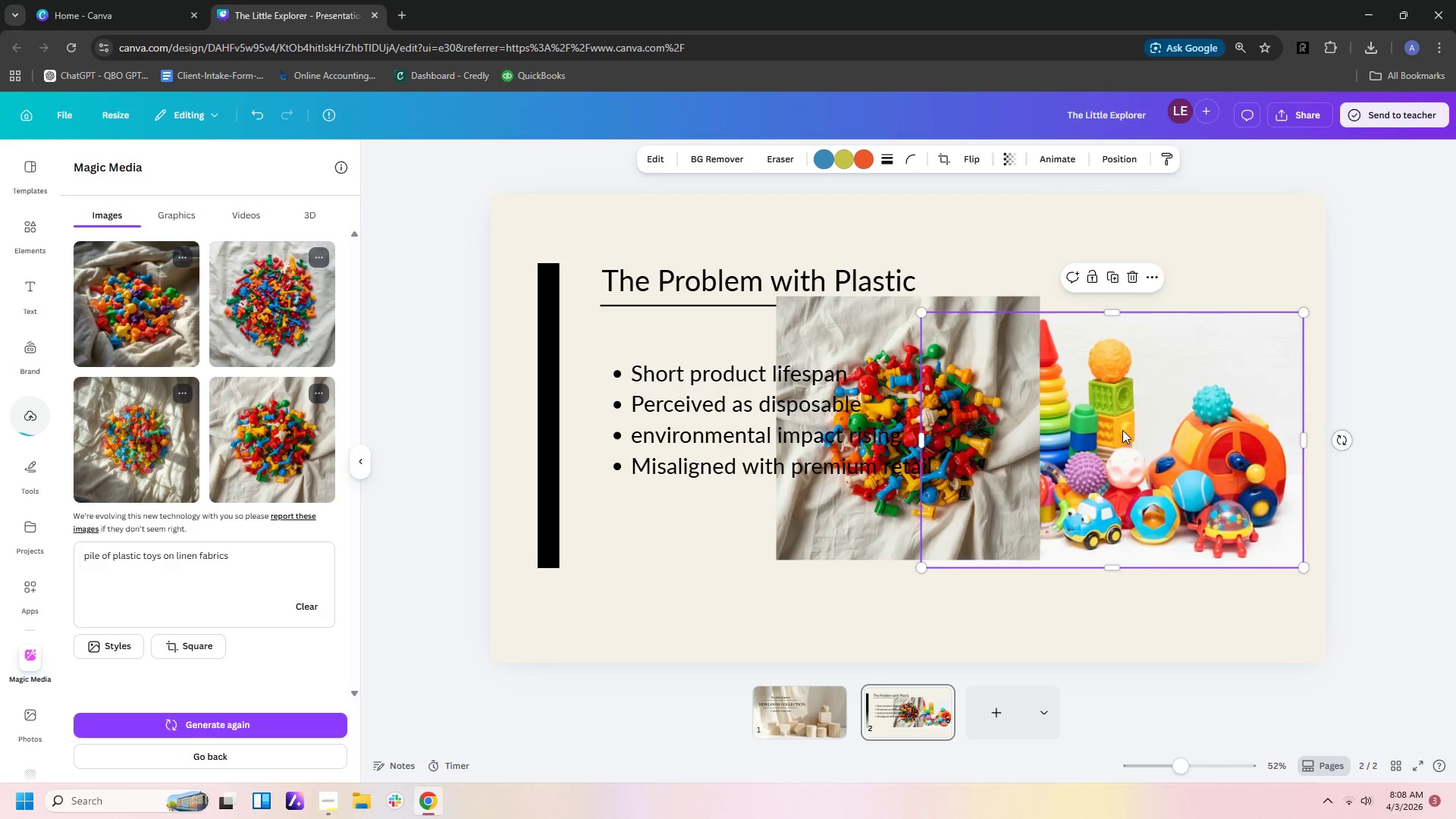 
key(Delete)
 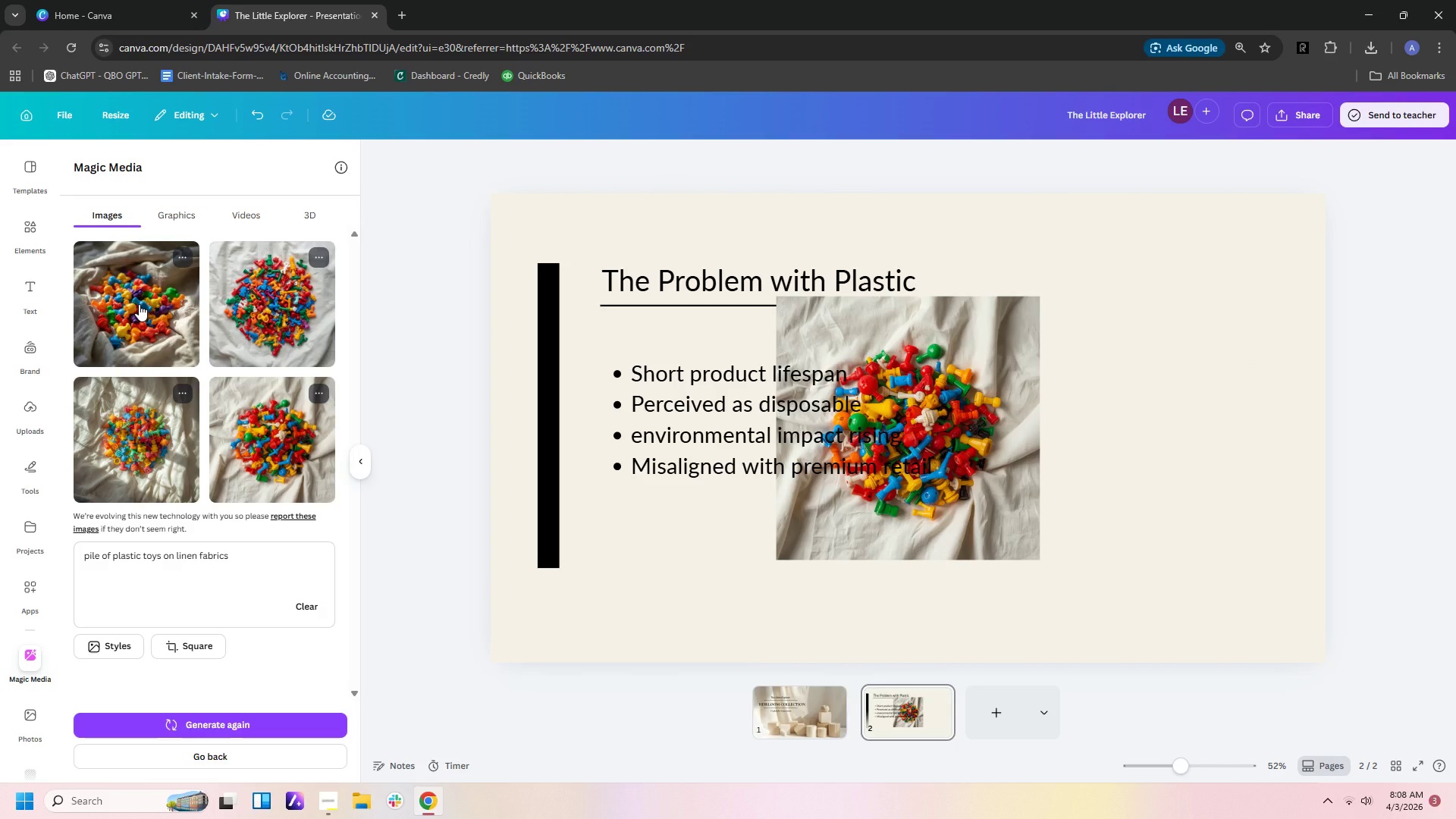 
left_click([139, 304])
 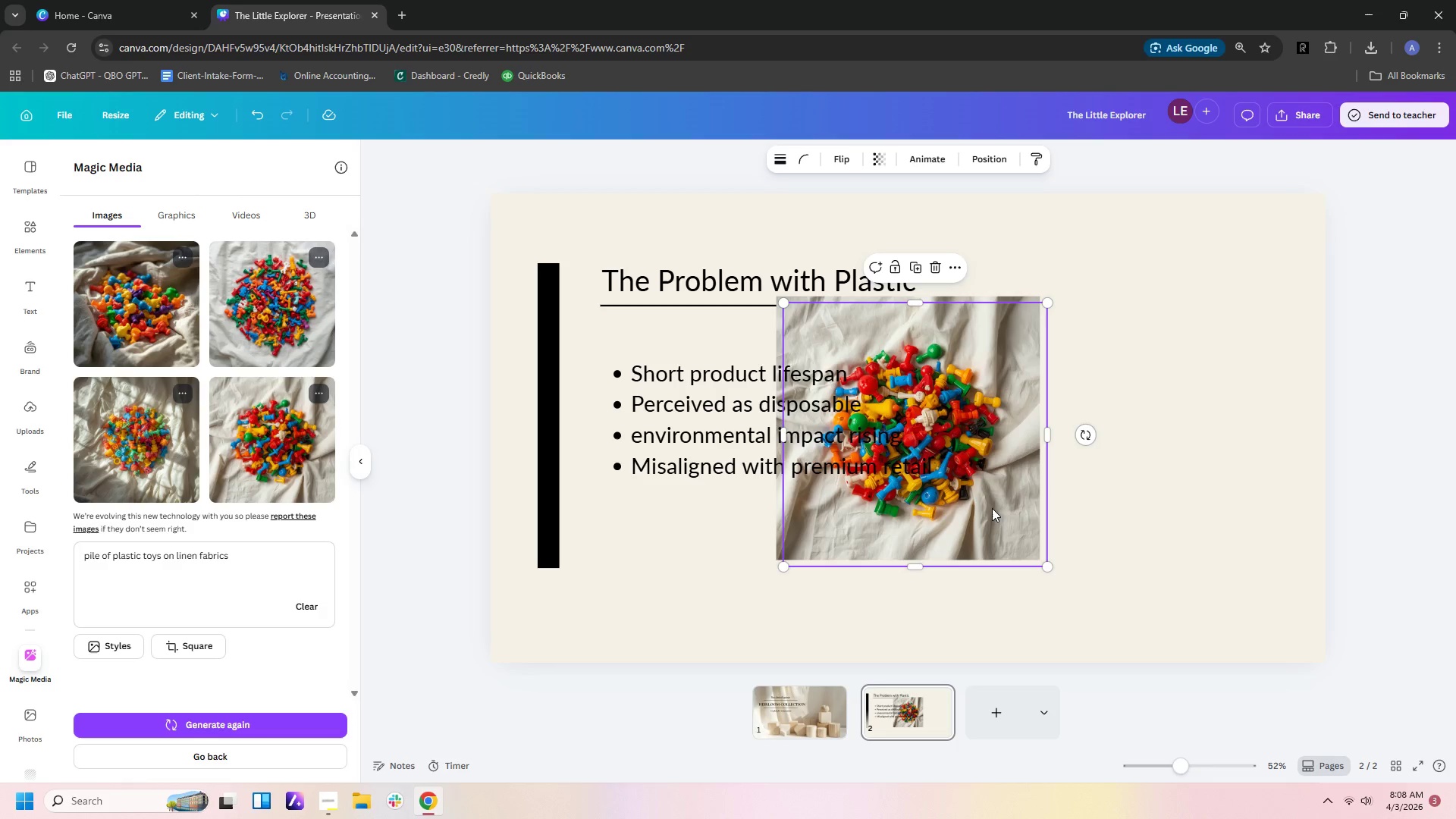 
left_click([992, 508])
 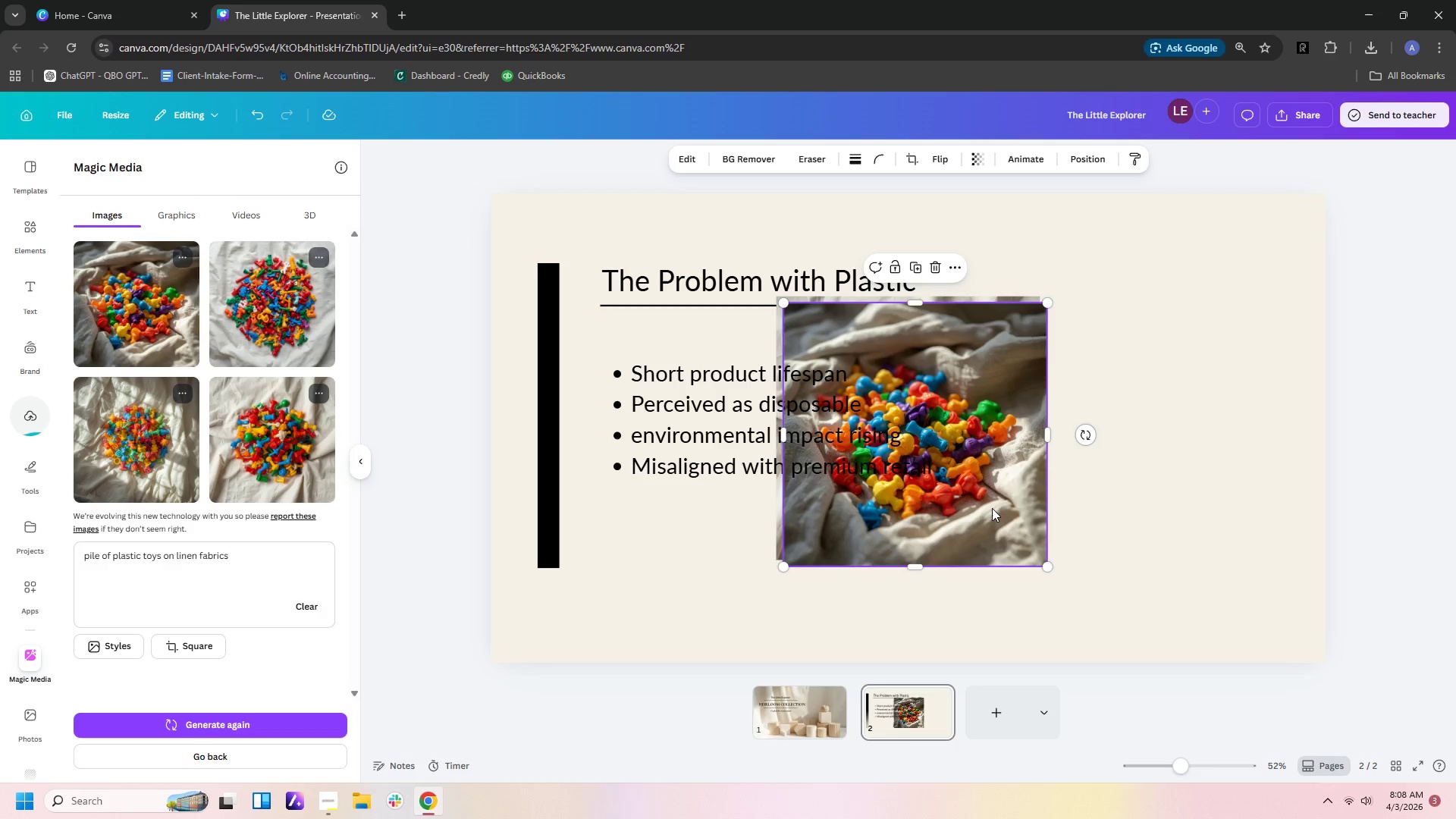 
key(Delete)
 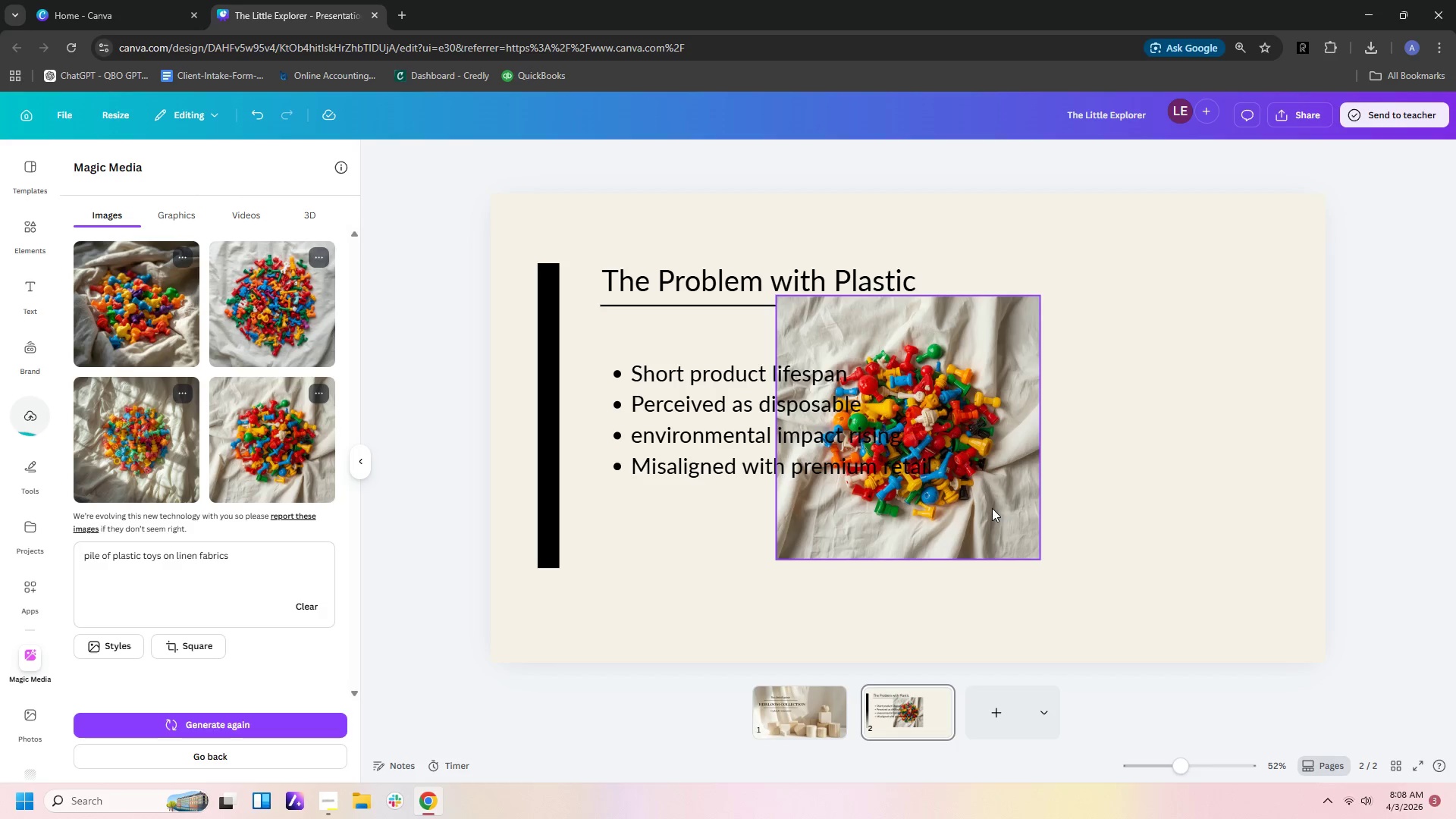 
key(Delete)
 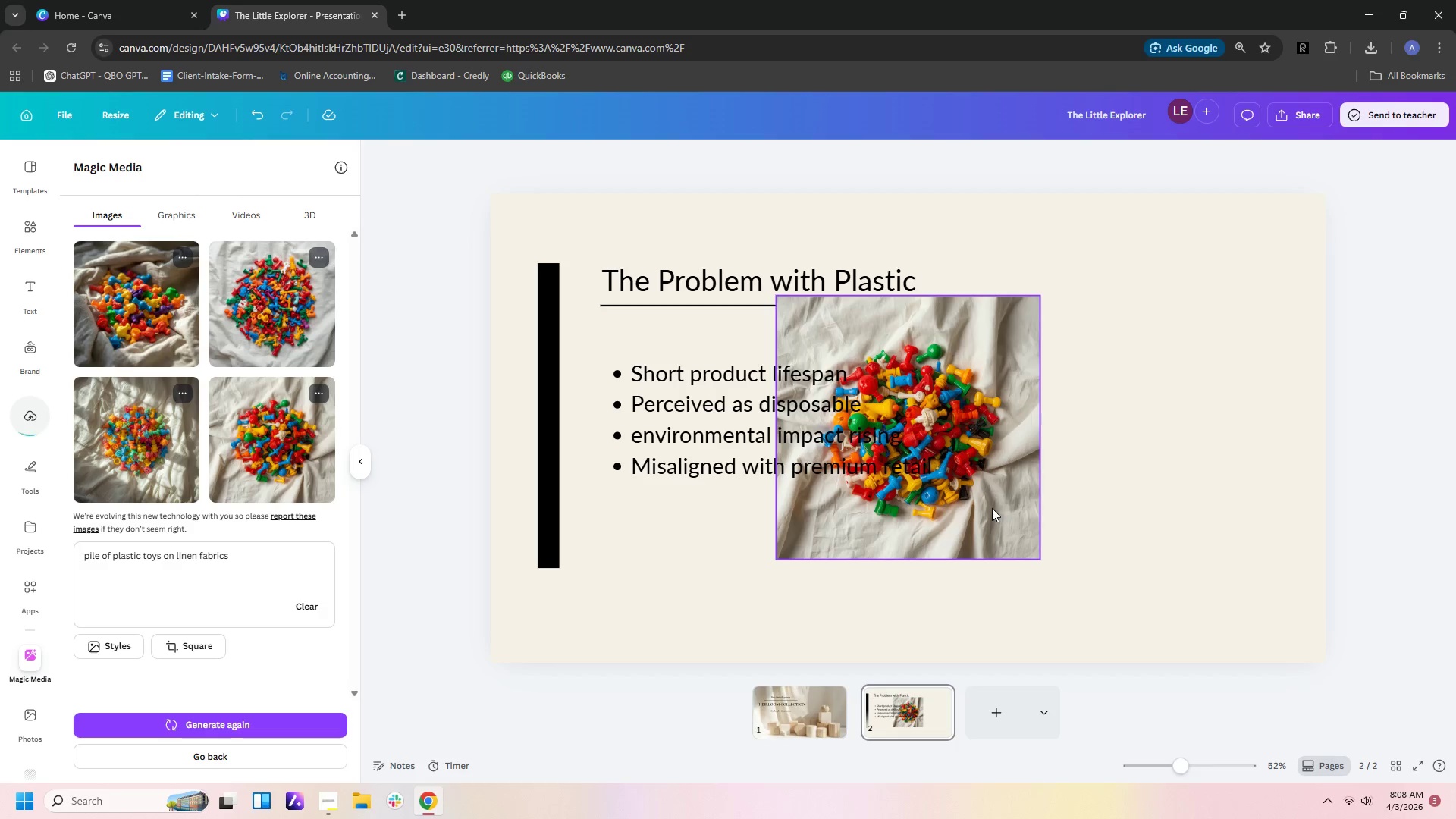 
left_click([992, 508])
 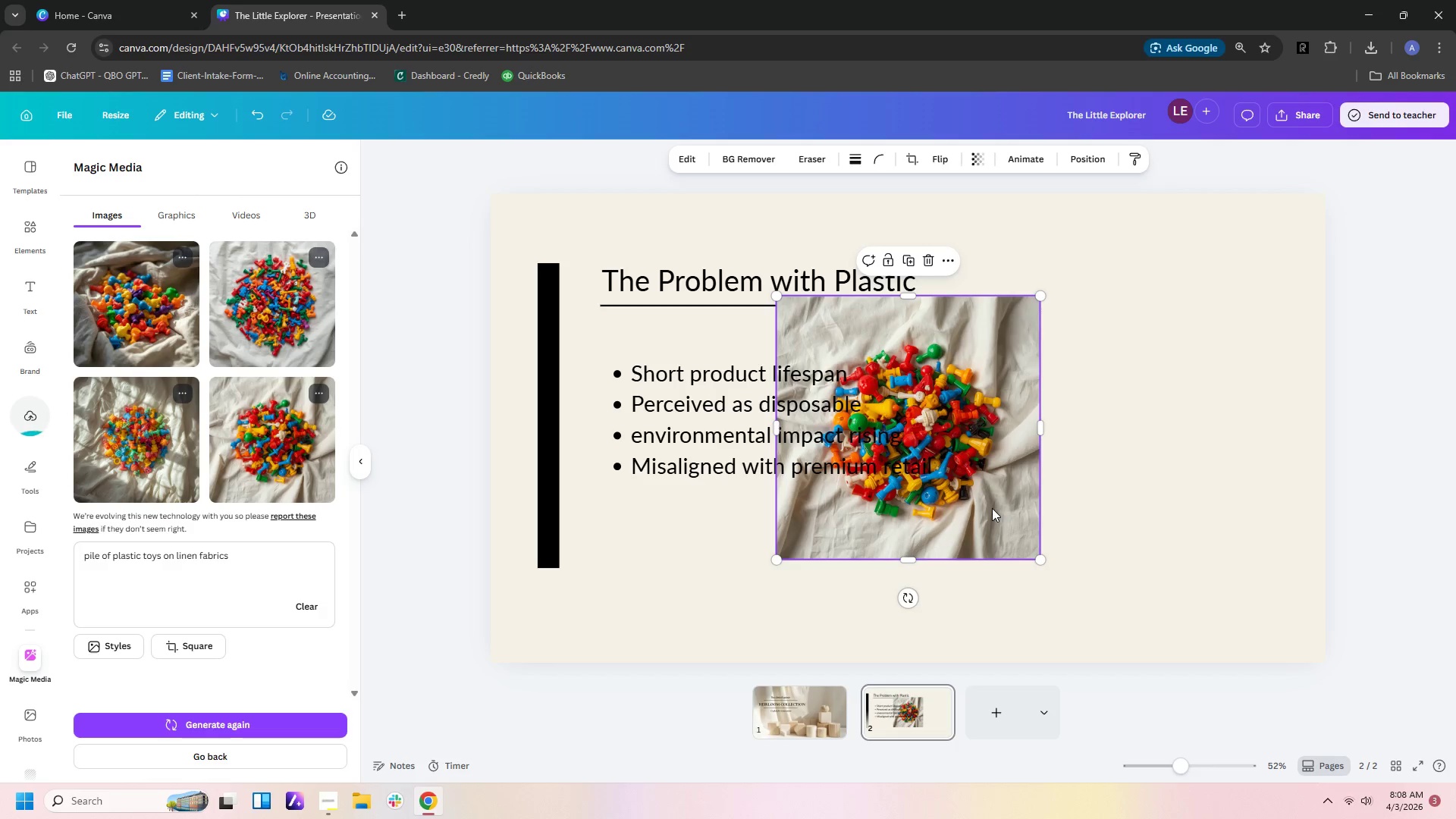 
key(Delete)
 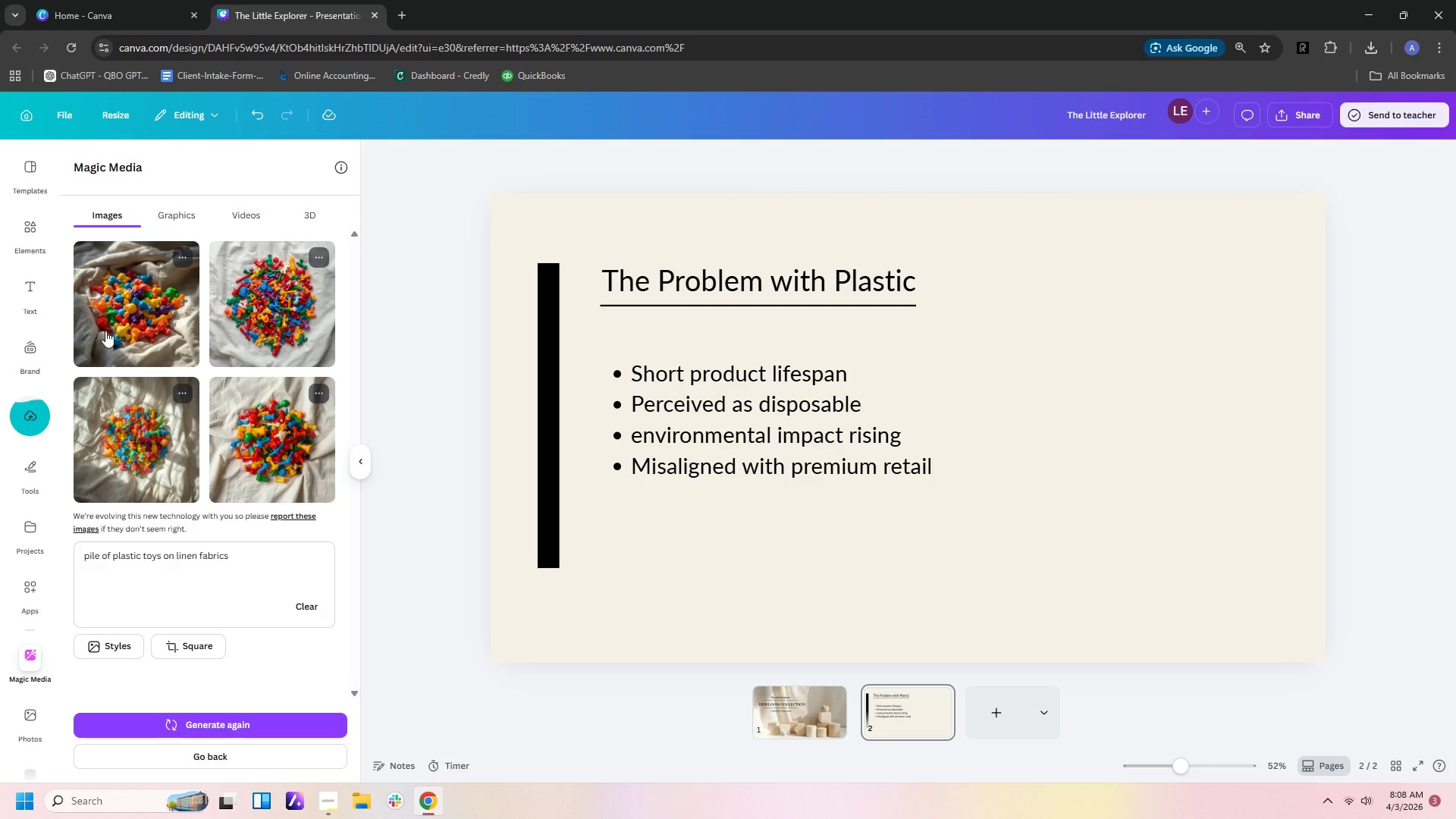 
left_click([113, 340])
 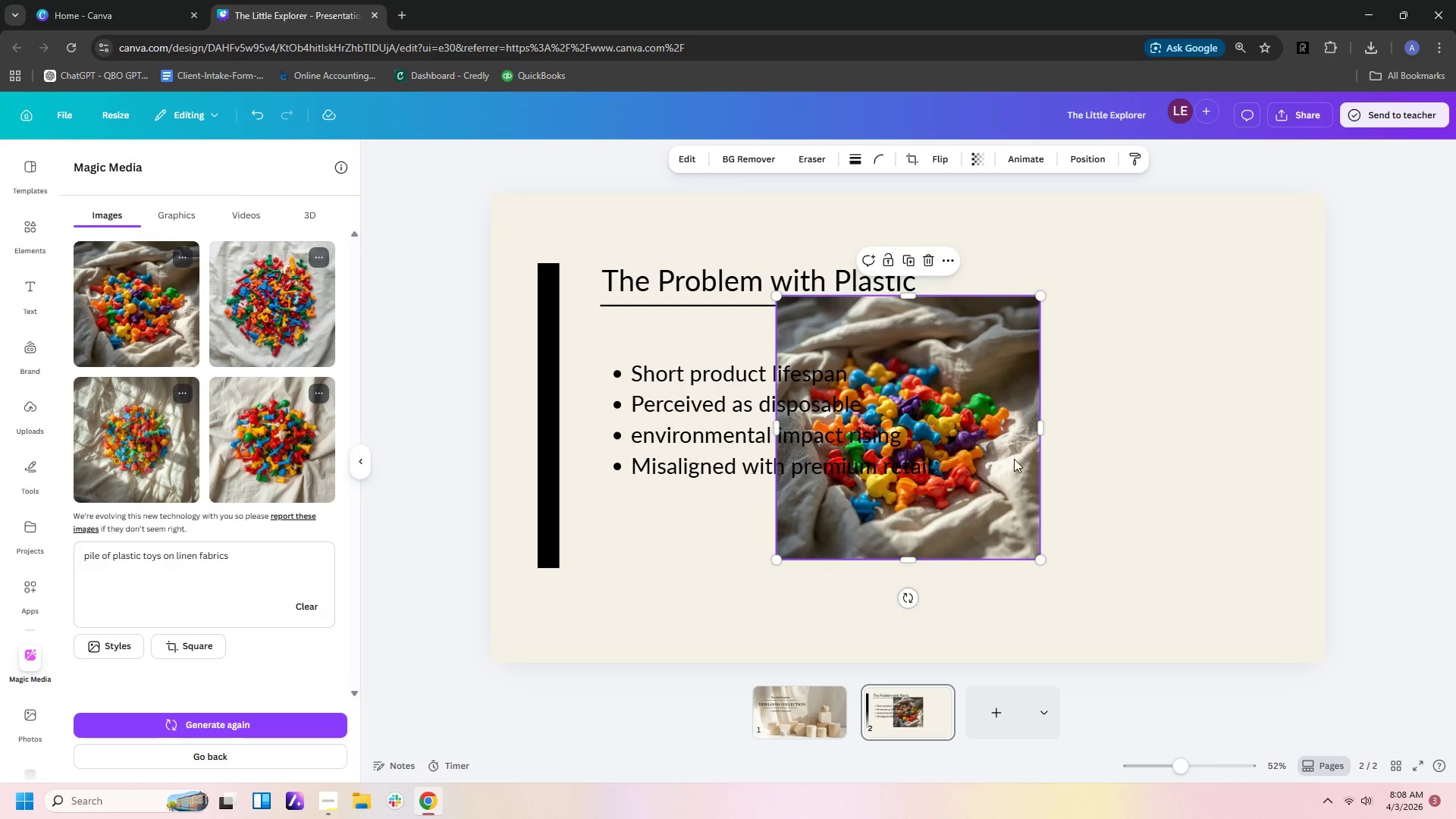 
left_click_drag(start_coordinate=[1006, 466], to_coordinate=[1216, 469])
 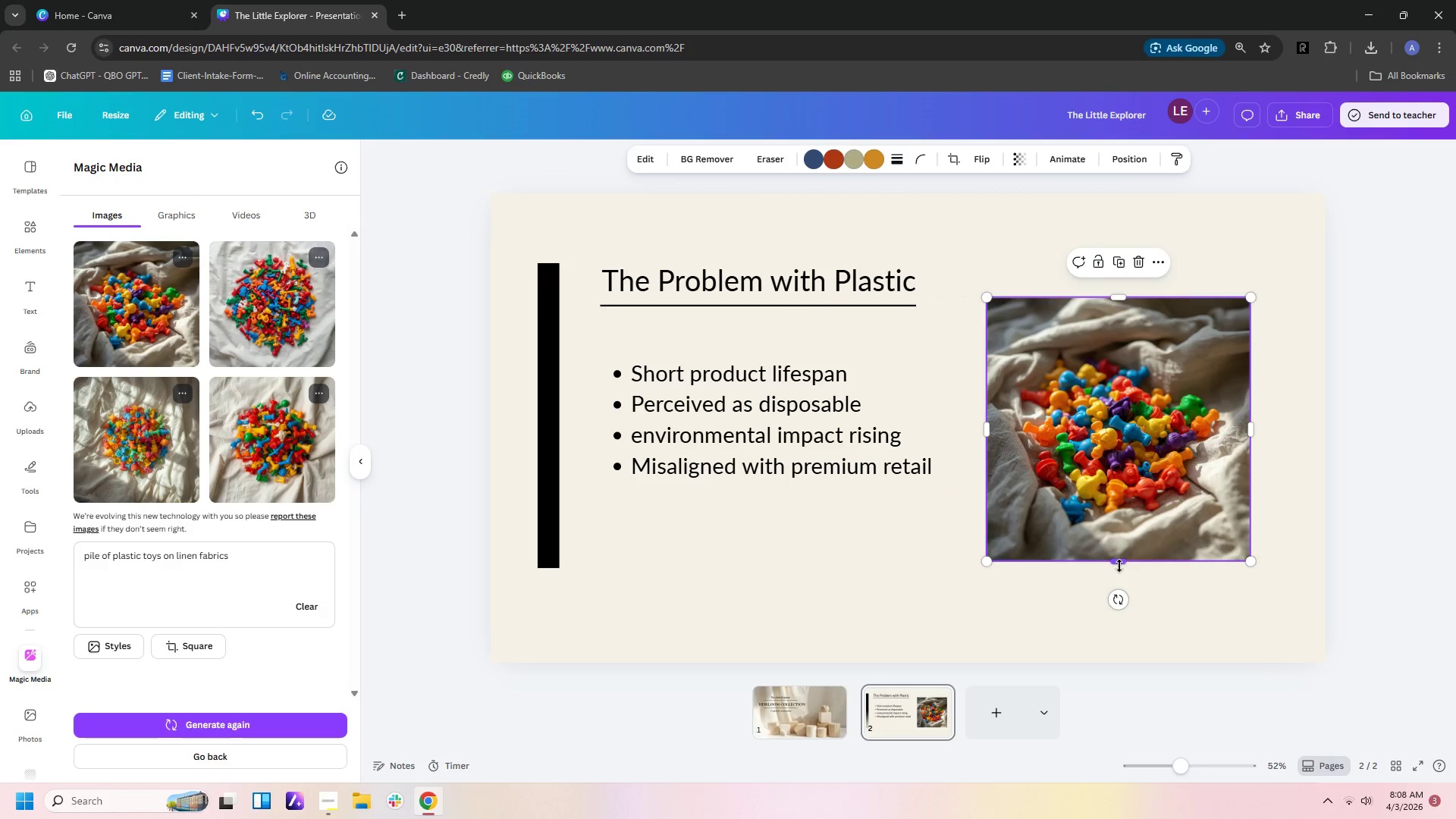 
left_click_drag(start_coordinate=[1119, 563], to_coordinate=[1123, 506])
 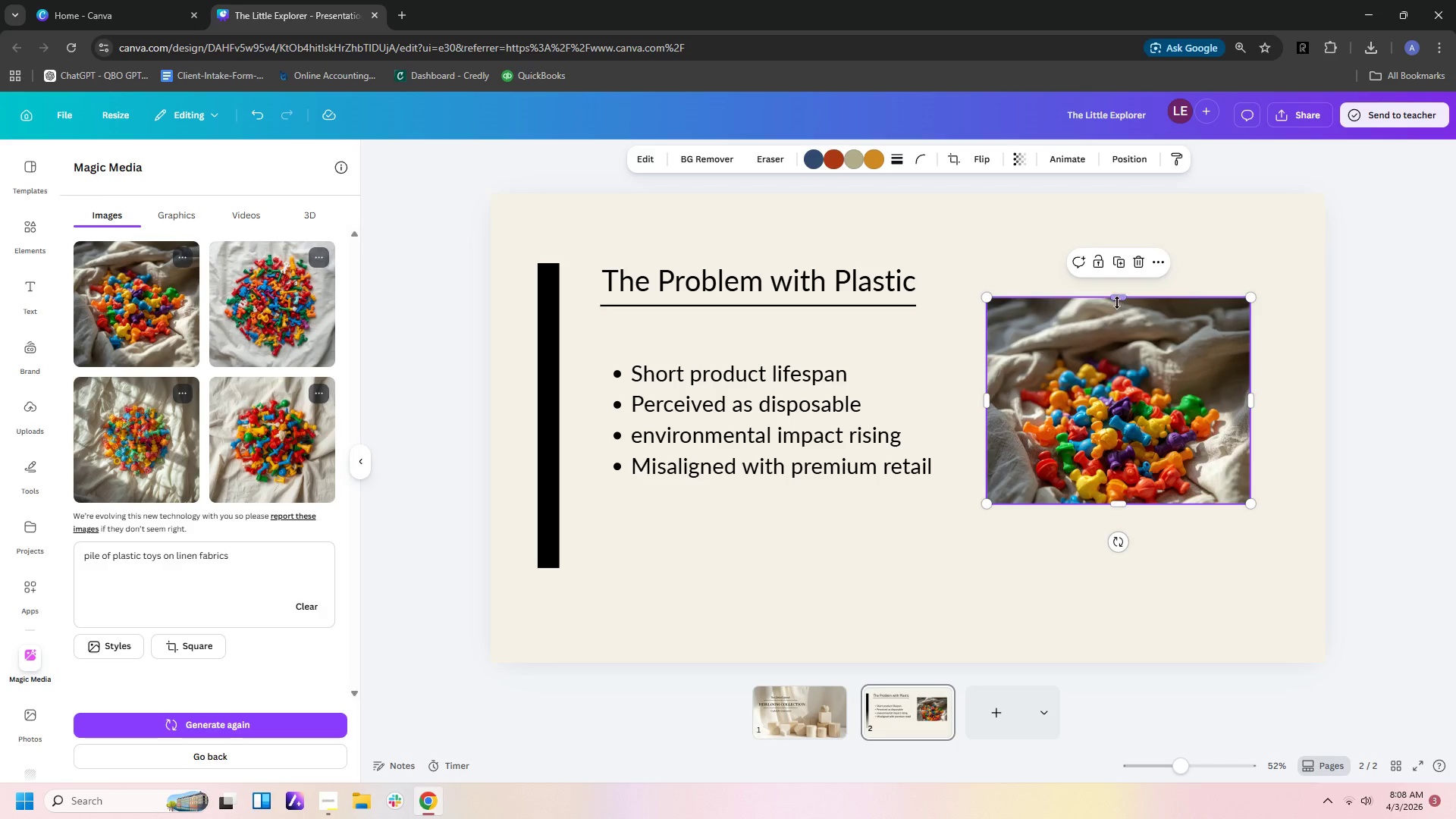 
left_click_drag(start_coordinate=[1117, 296], to_coordinate=[1117, 351])
 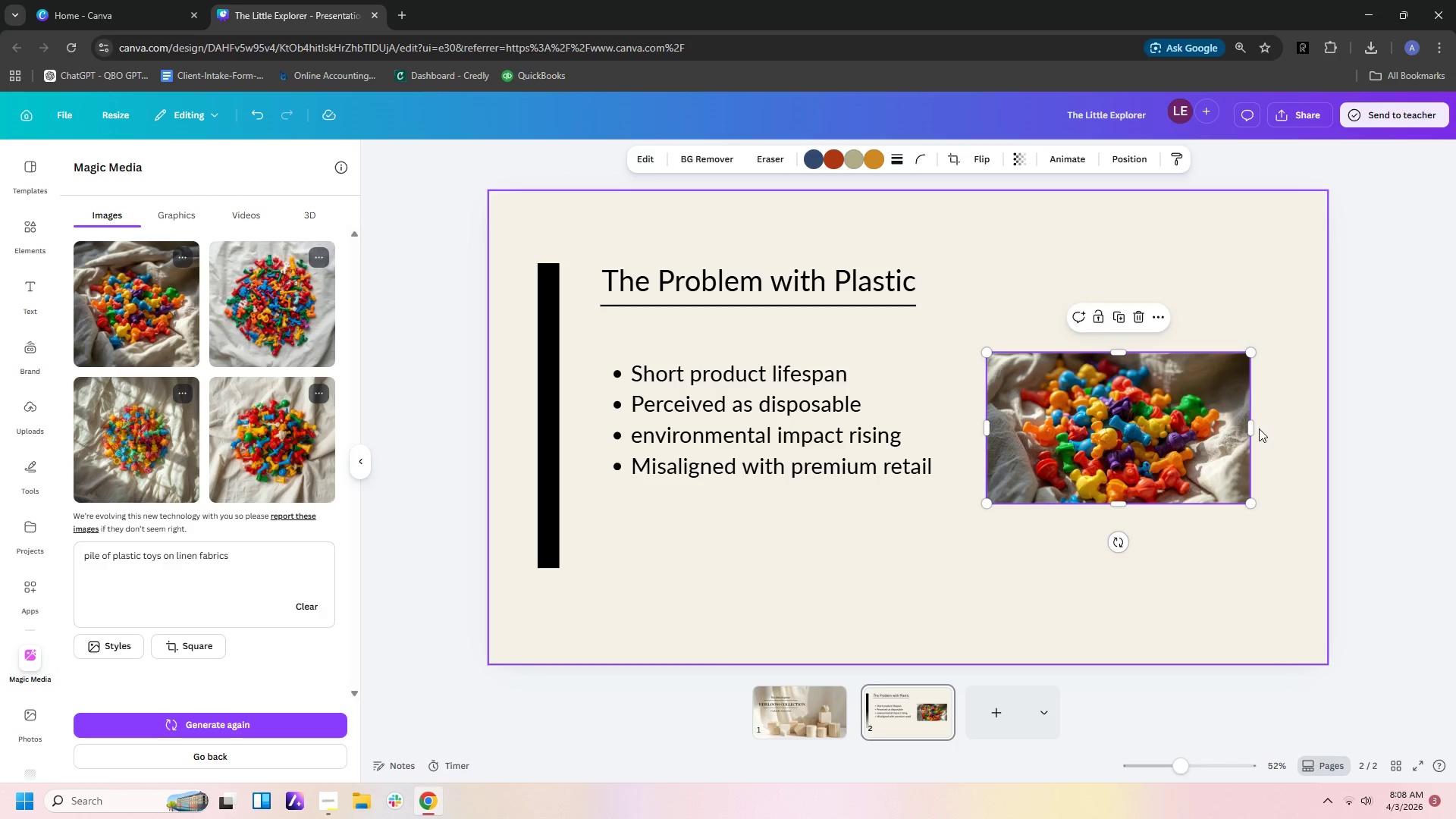 
left_click_drag(start_coordinate=[1250, 431], to_coordinate=[1210, 443])
 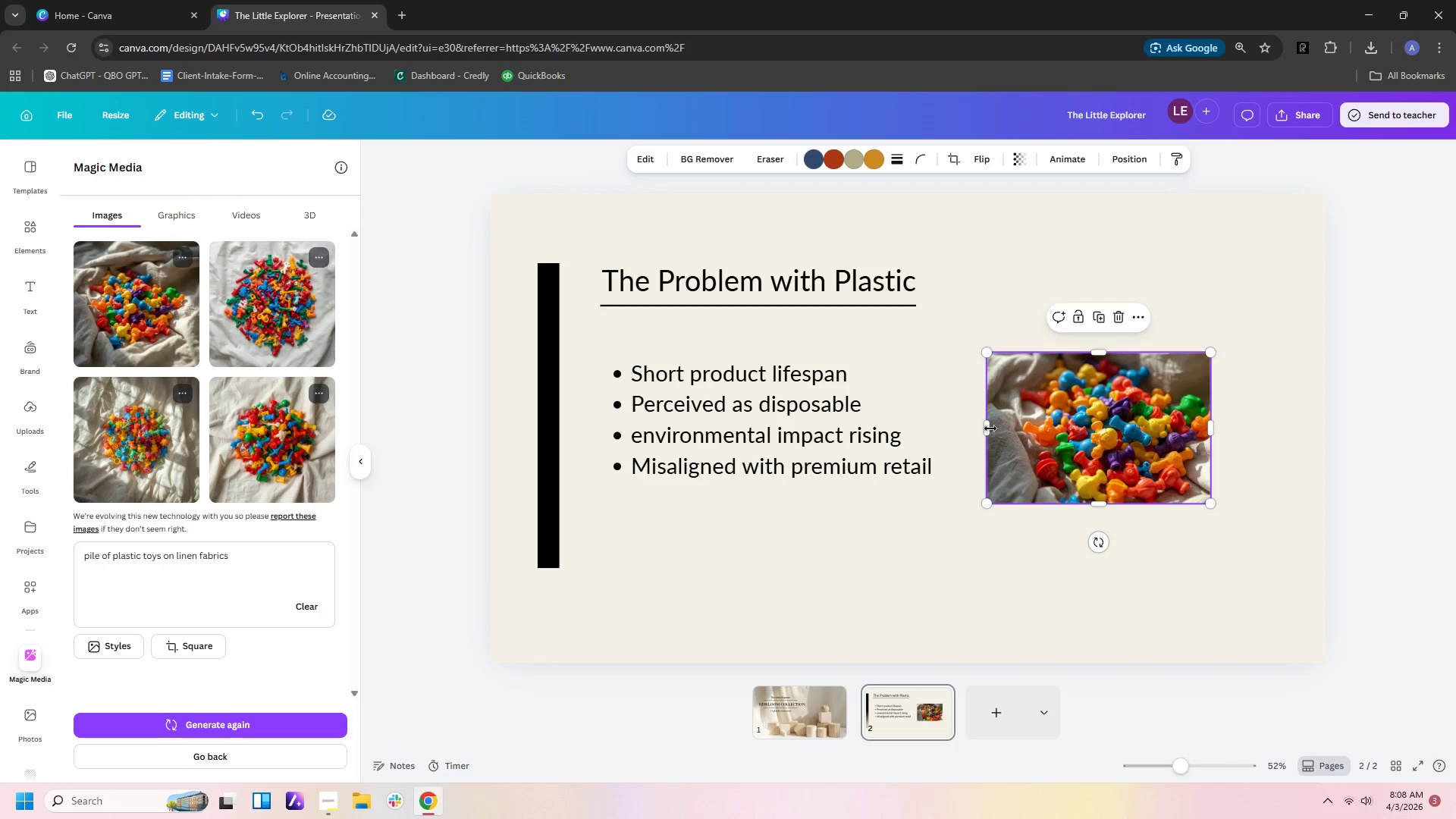 
left_click_drag(start_coordinate=[981, 428], to_coordinate=[1003, 426])
 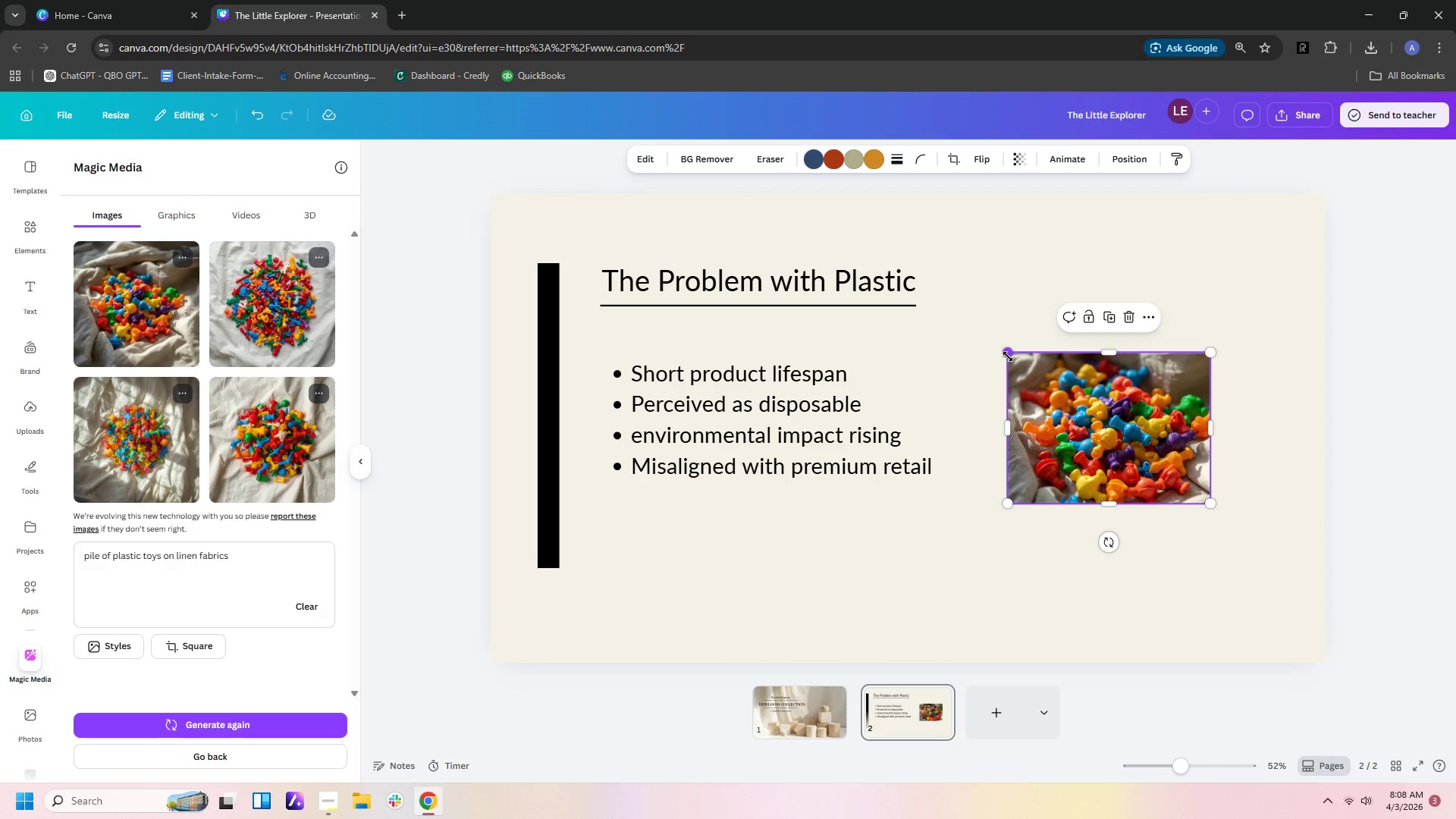 
left_click_drag(start_coordinate=[1008, 355], to_coordinate=[817, 235])
 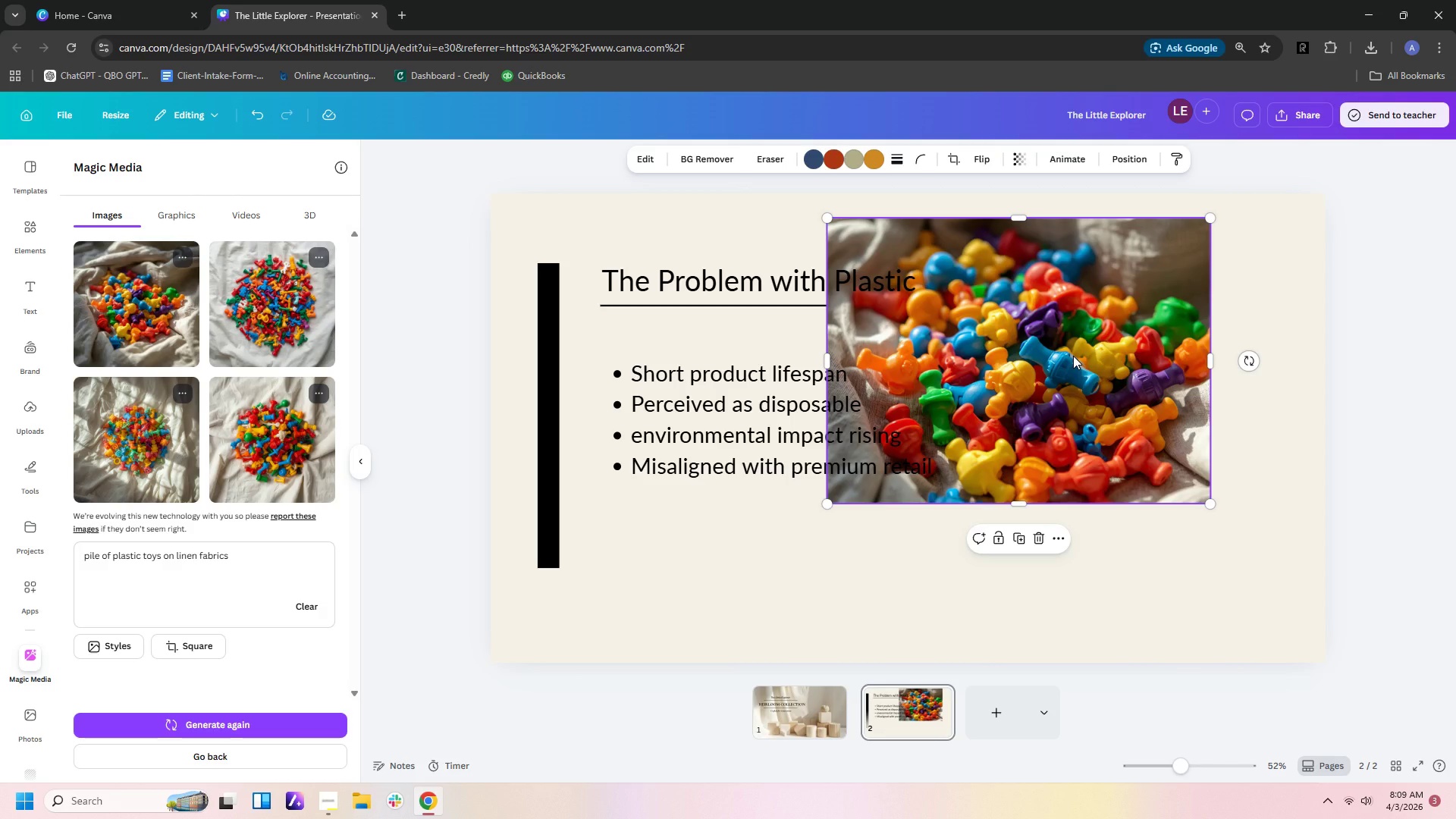 
left_click_drag(start_coordinate=[1073, 356], to_coordinate=[1123, 395])
 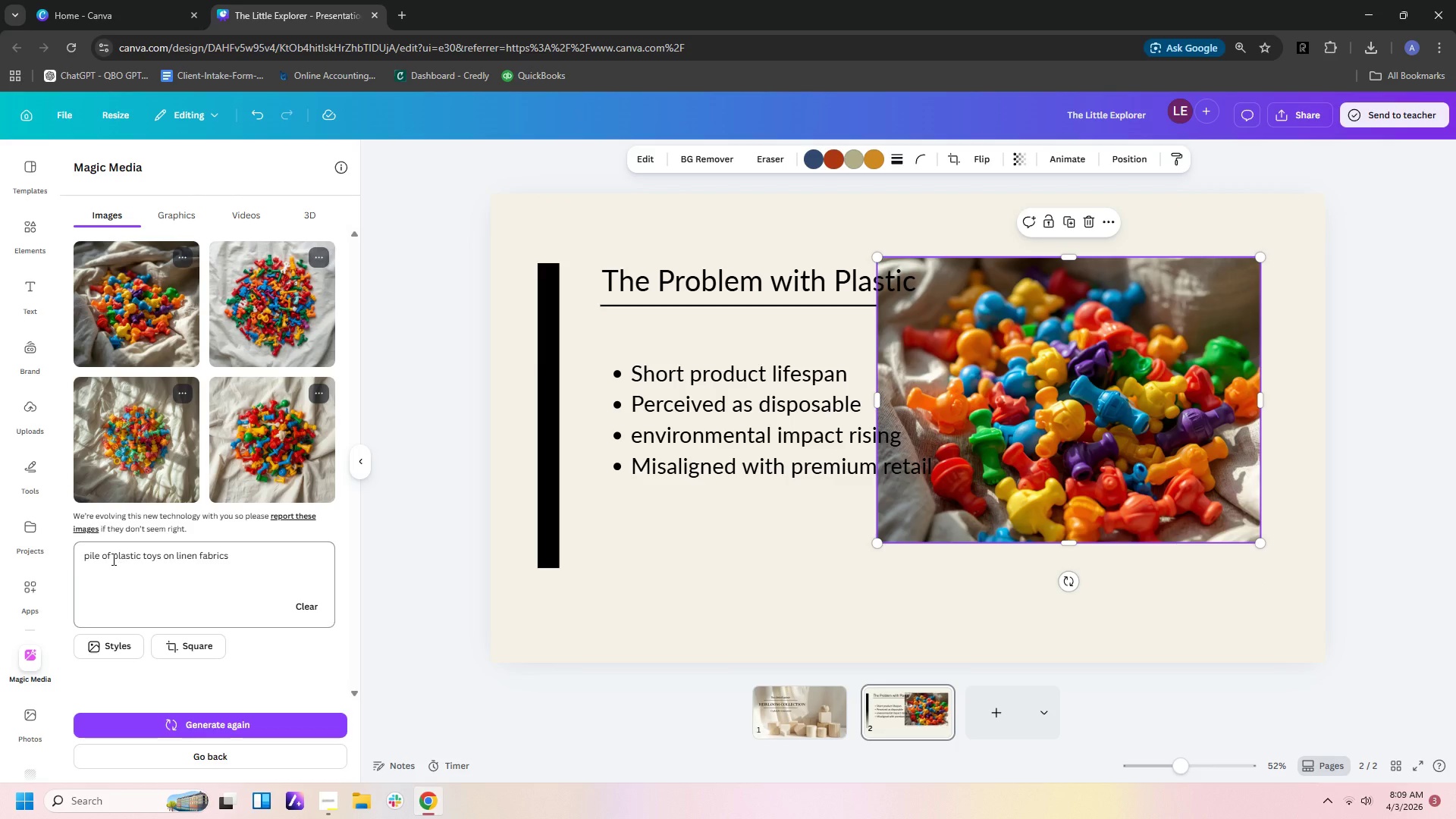 
left_click([115, 554])
 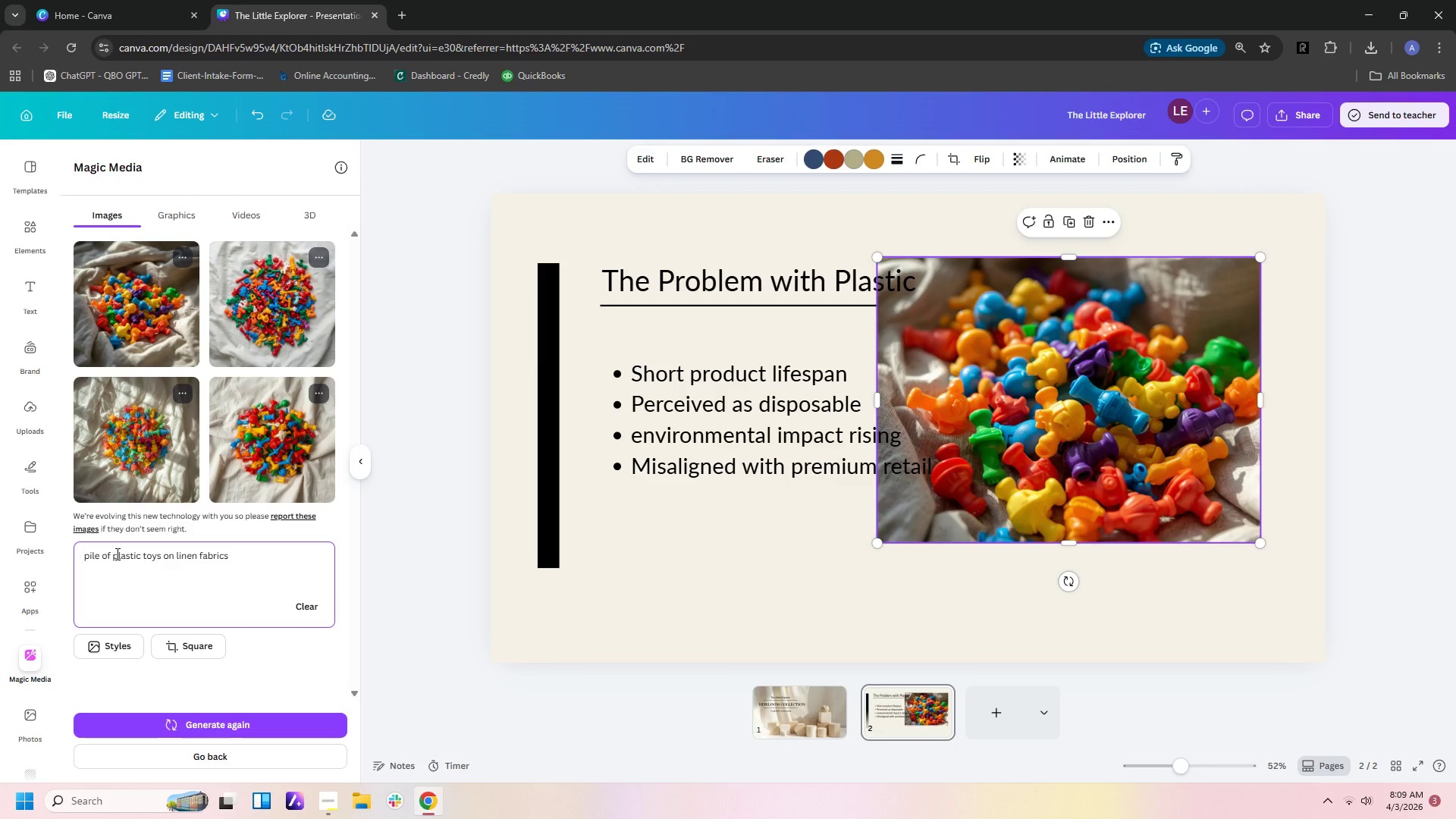 
type(differebt)
key(Backspace)
key(Backspace)
type(nt )
 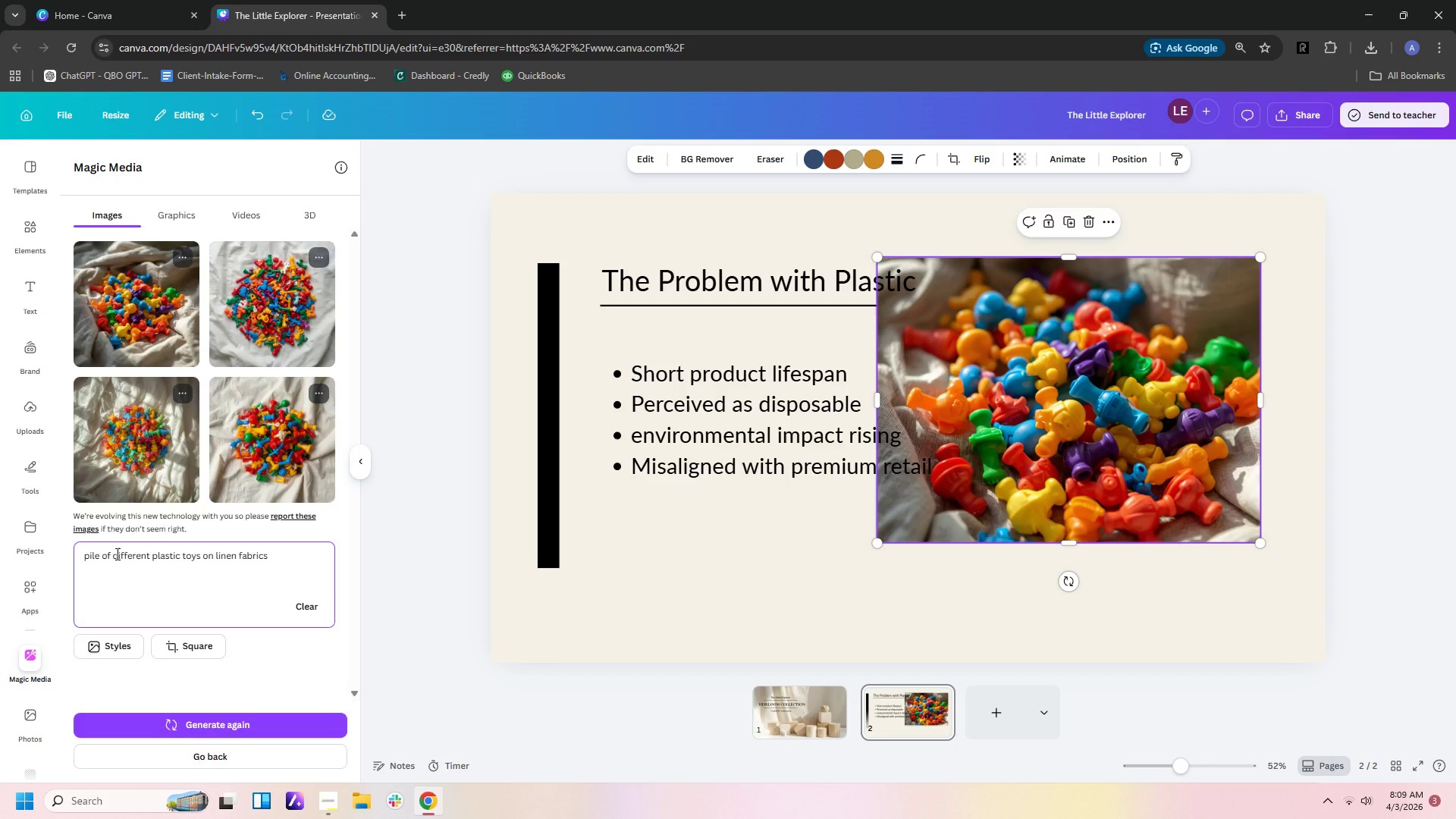 
key(Enter)
 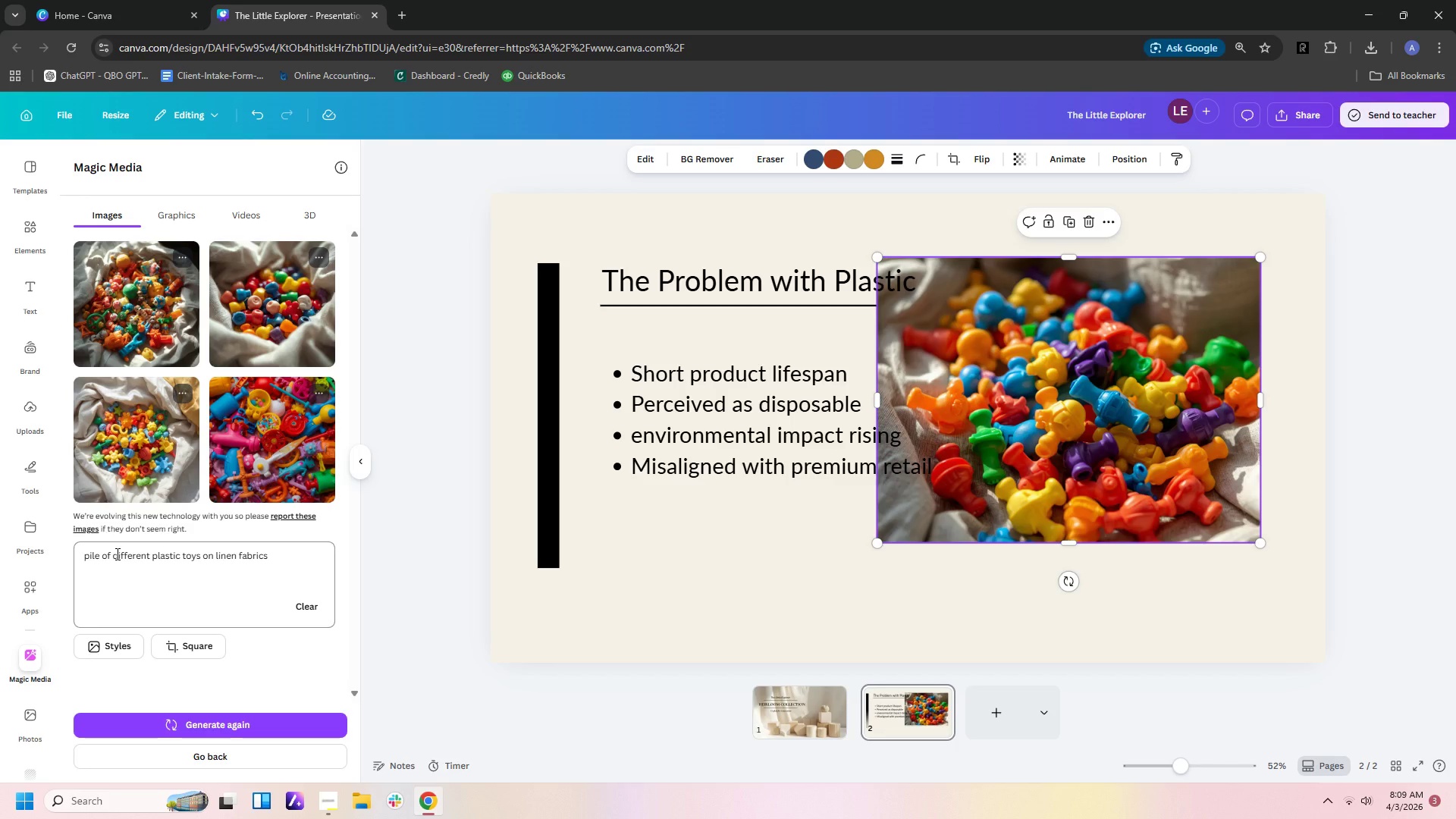 
wait(16.84)
 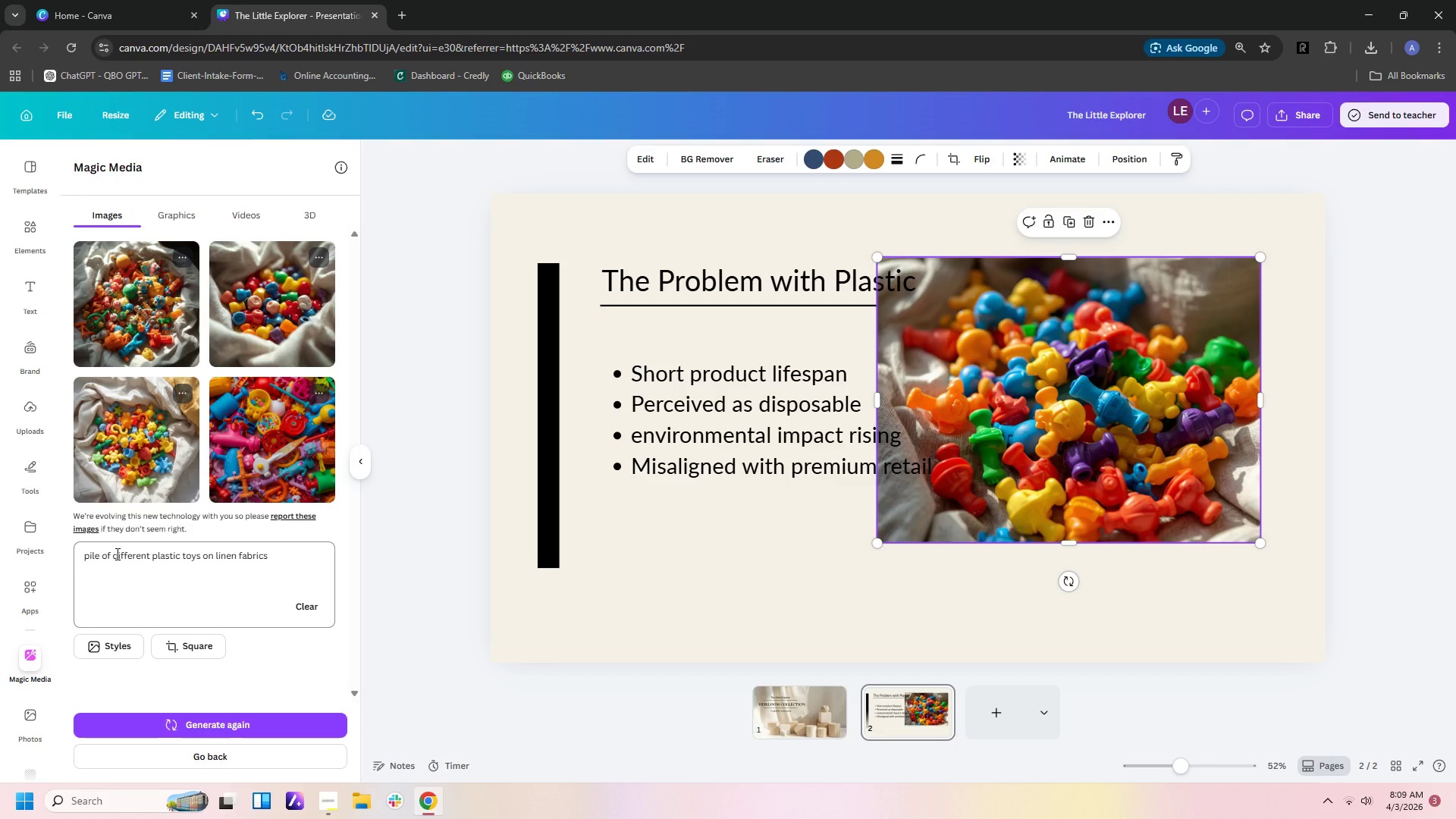 
left_click([175, 322])
 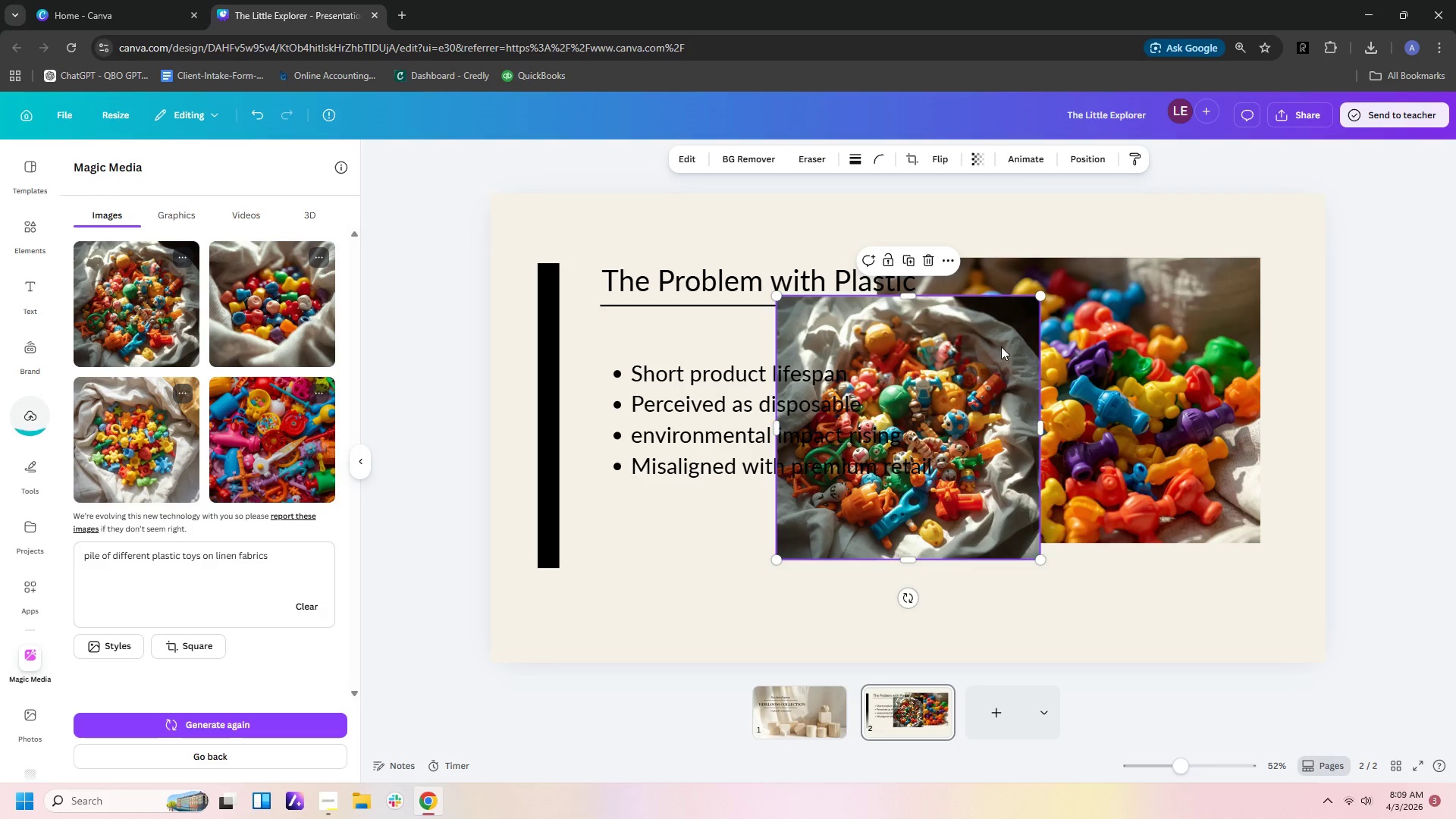 
wait(6.41)
 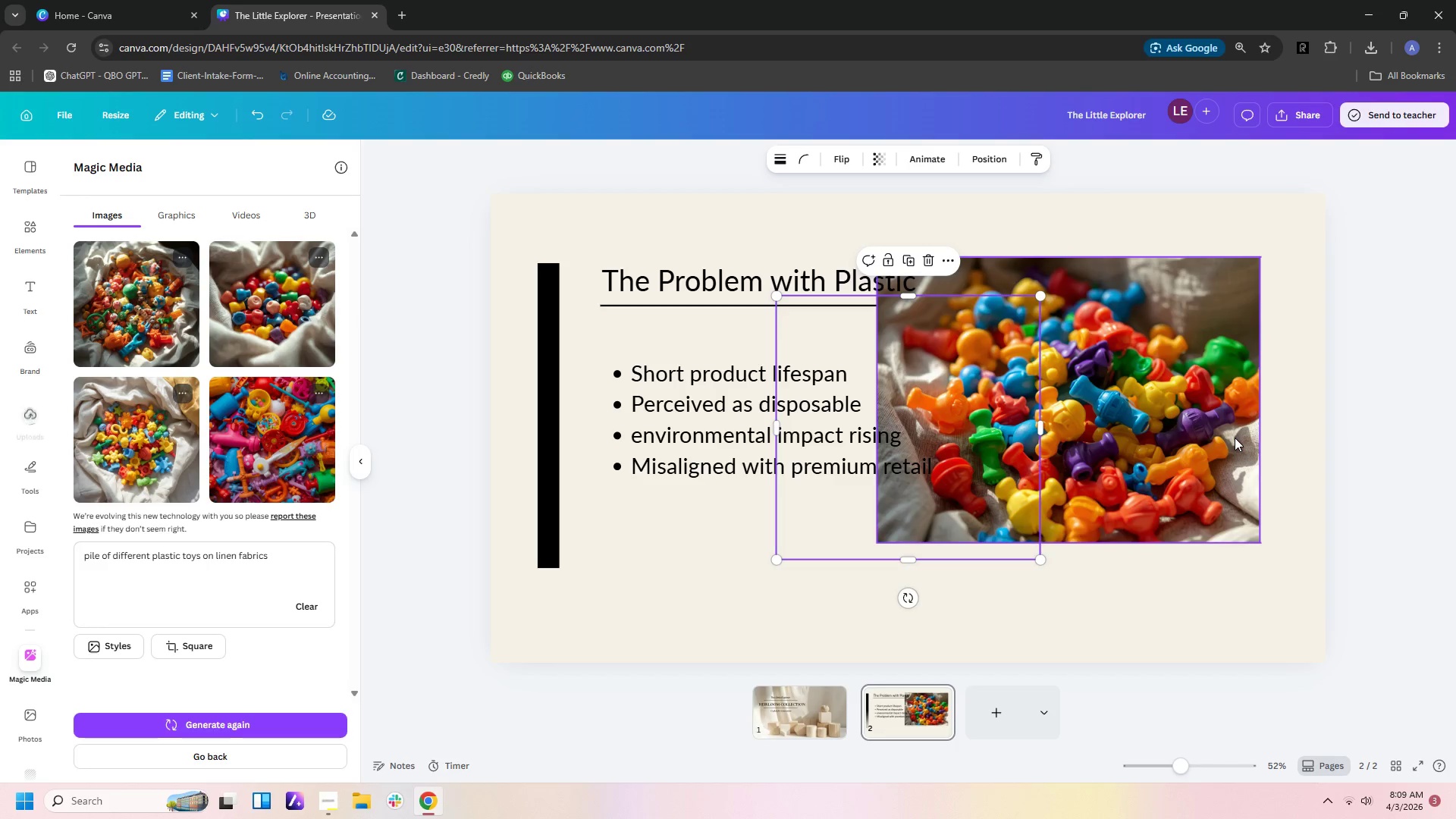 
left_click([1134, 440])
 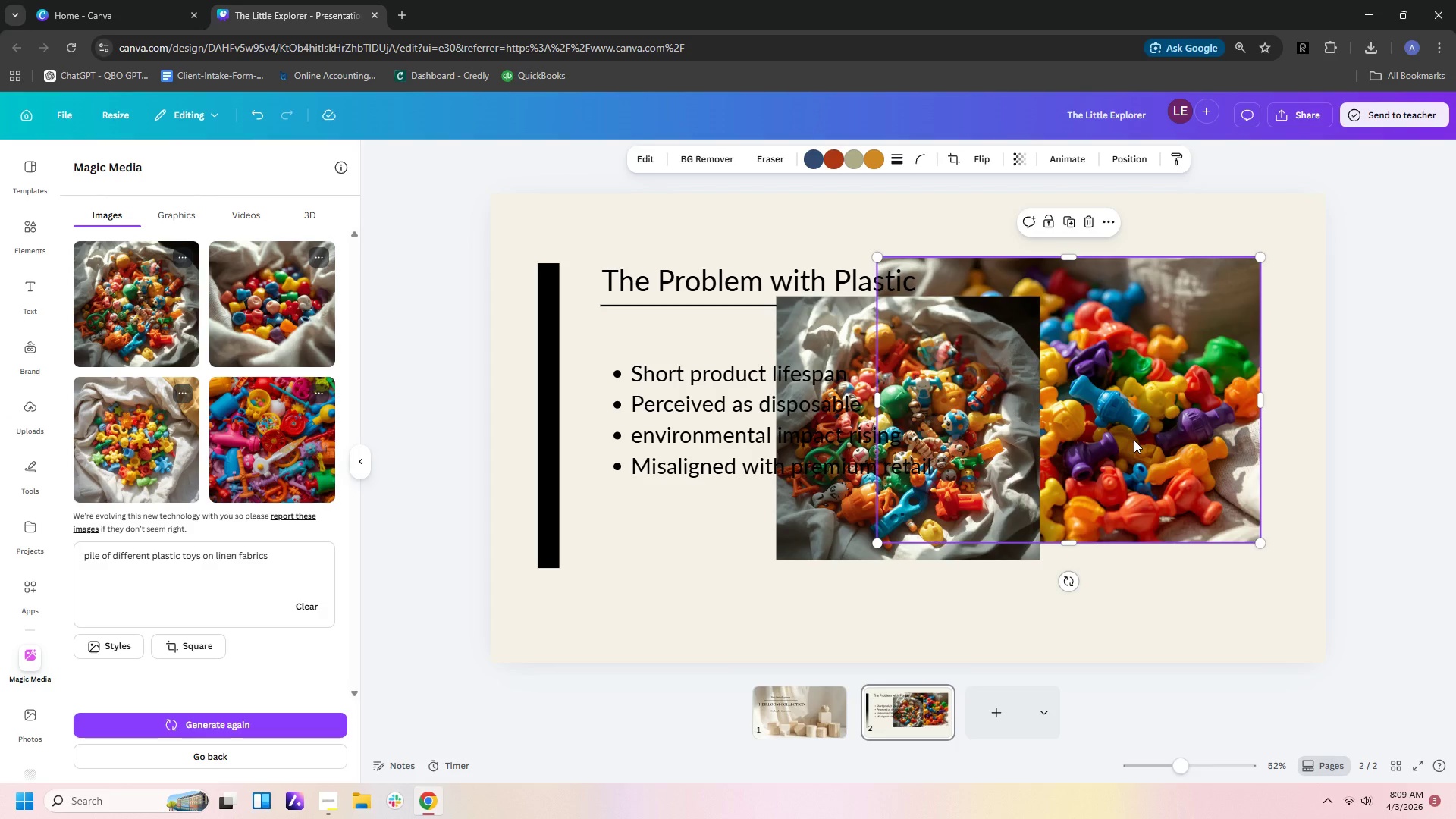 
key(Delete)
 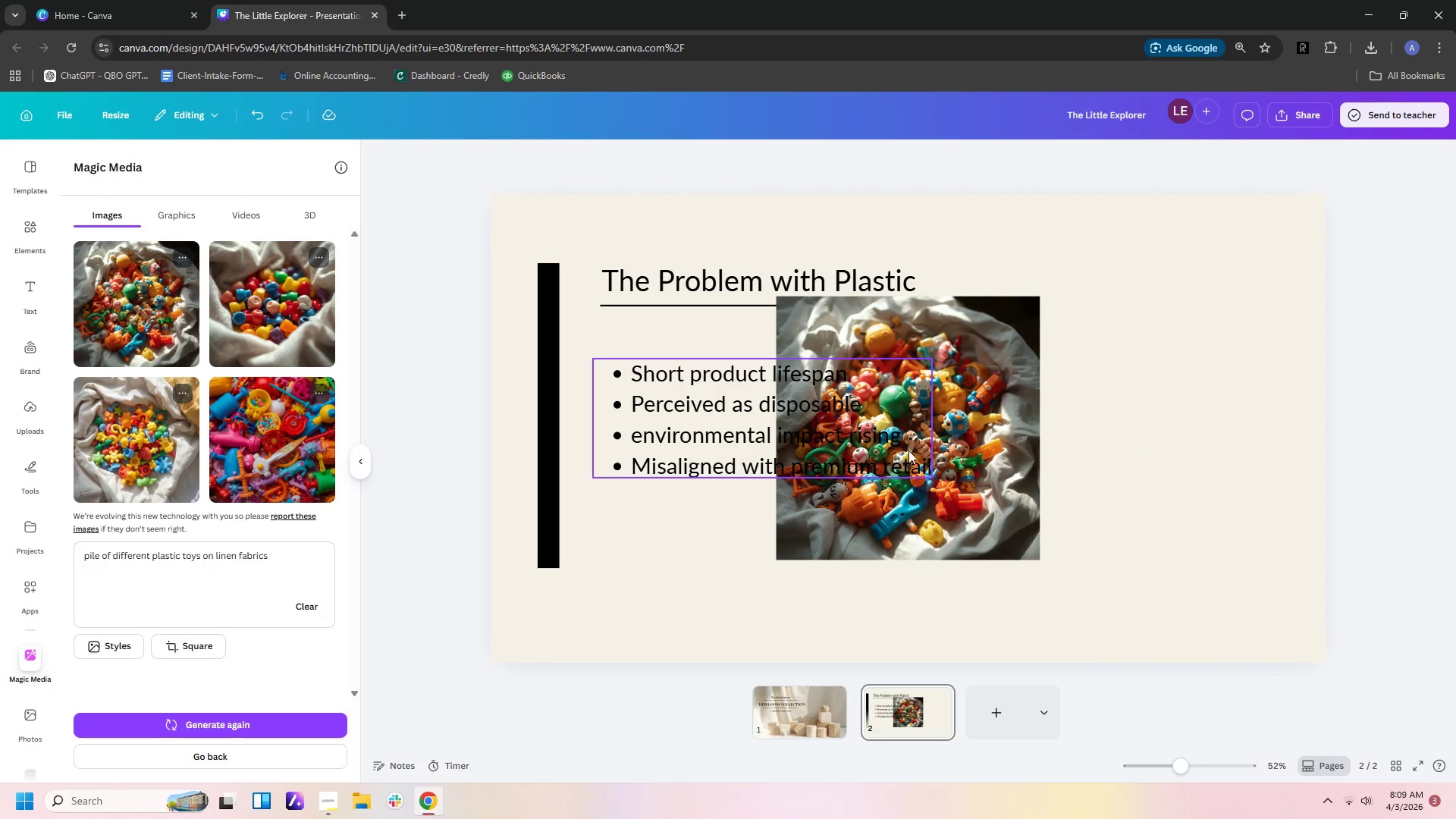 
left_click_drag(start_coordinate=[963, 452], to_coordinate=[1167, 456])
 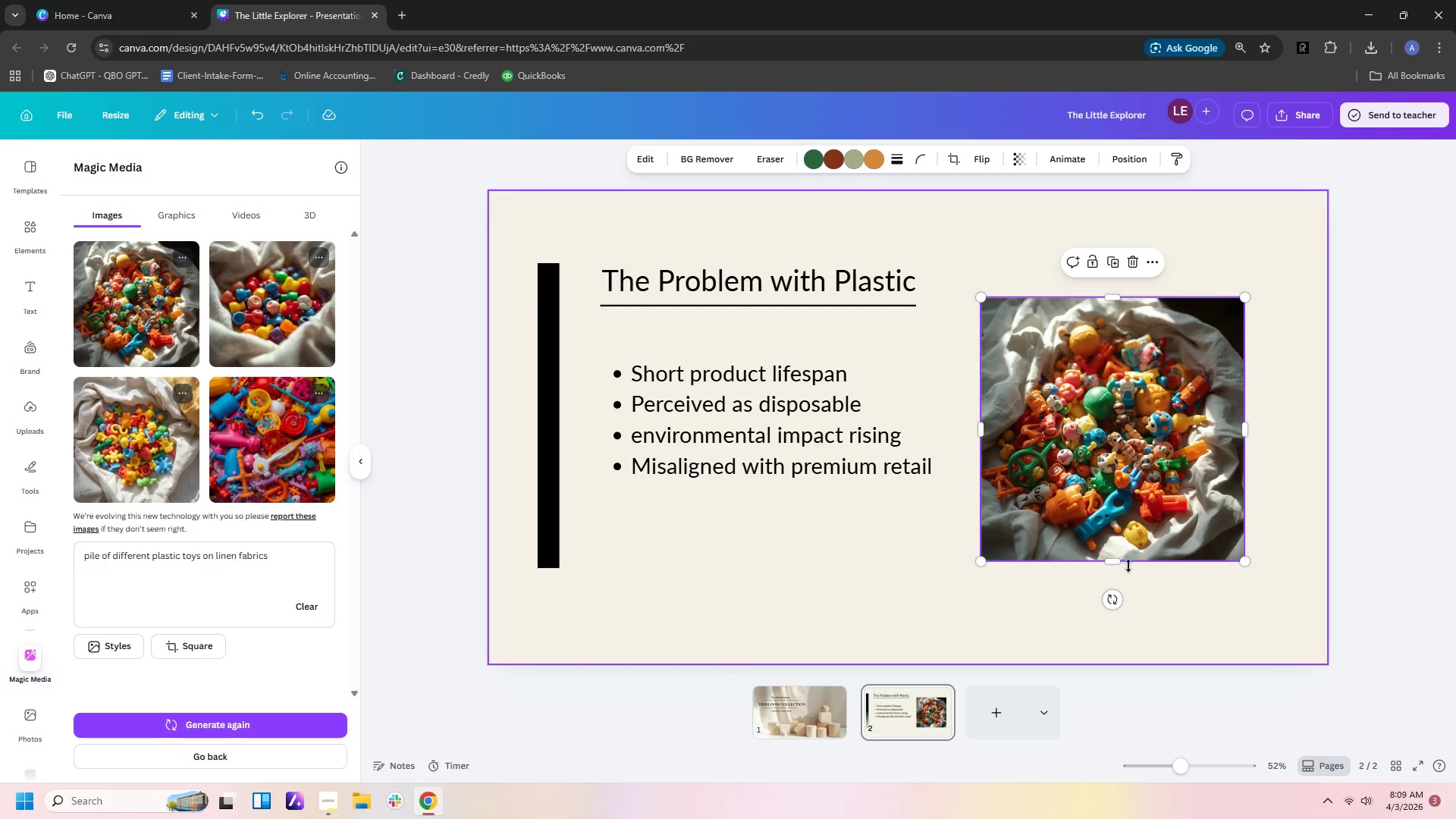 
left_click_drag(start_coordinate=[1117, 562], to_coordinate=[1112, 526])
 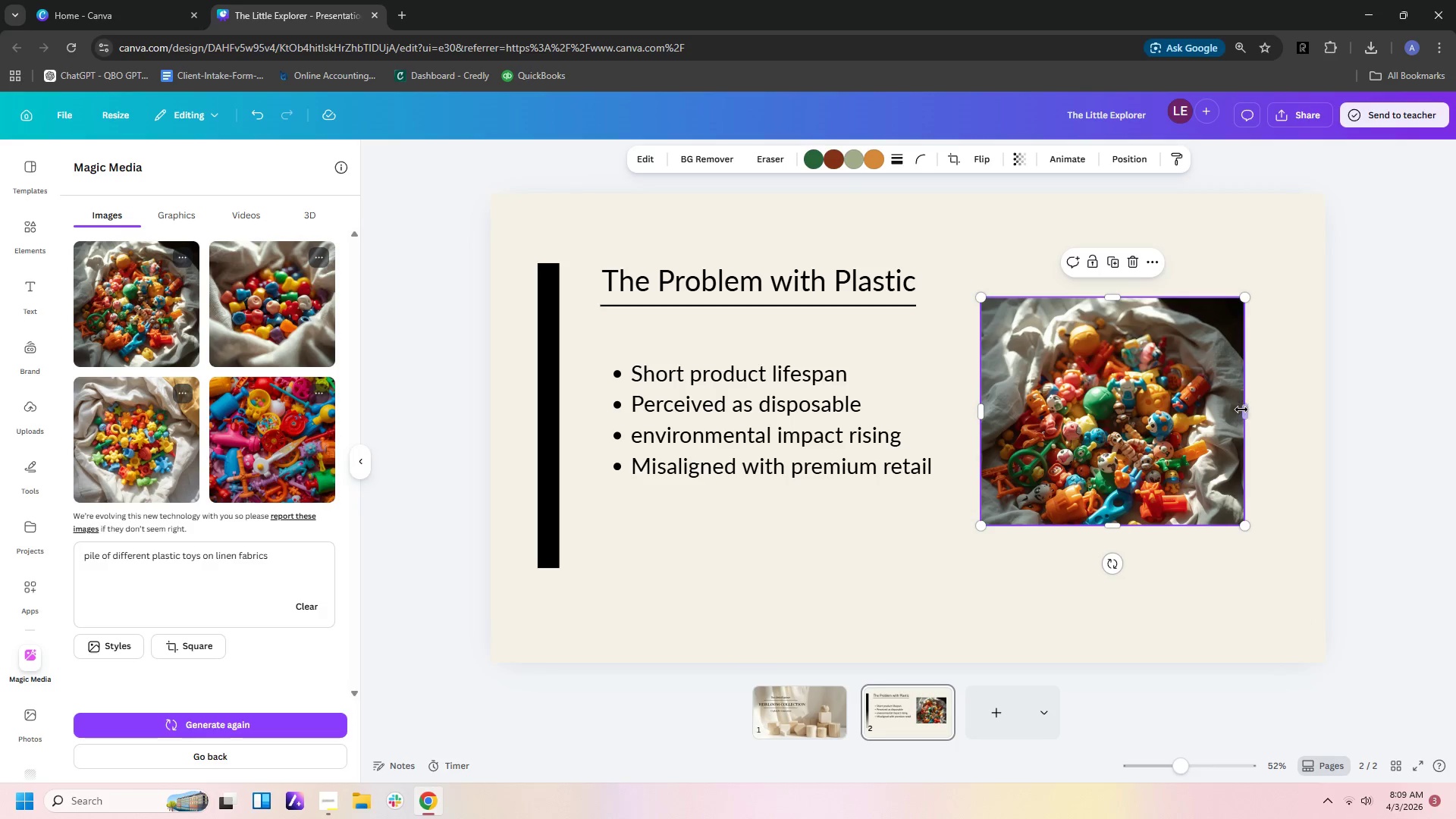 
left_click_drag(start_coordinate=[1241, 410], to_coordinate=[1210, 408])
 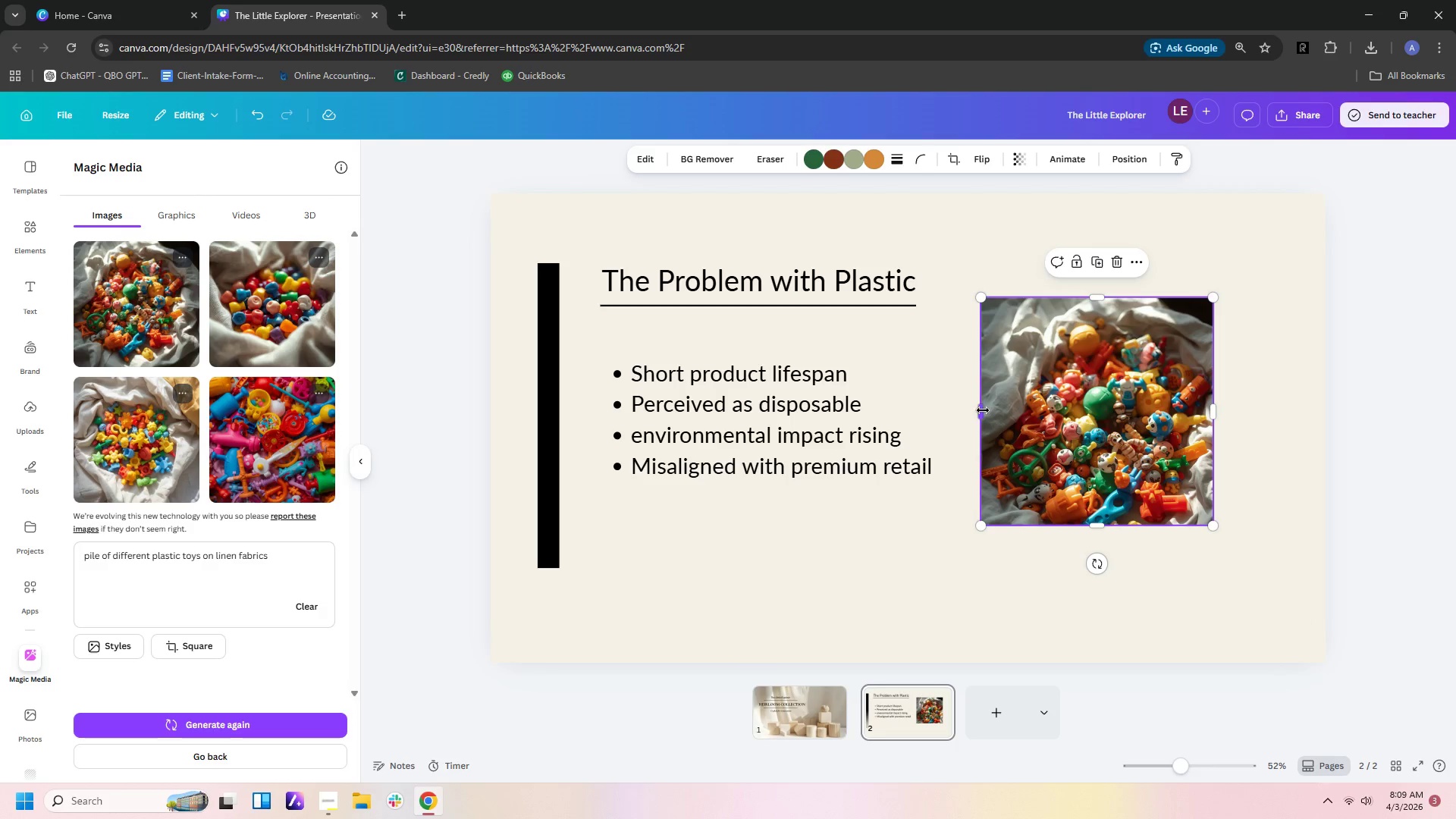 
left_click_drag(start_coordinate=[982, 410], to_coordinate=[1006, 409])
 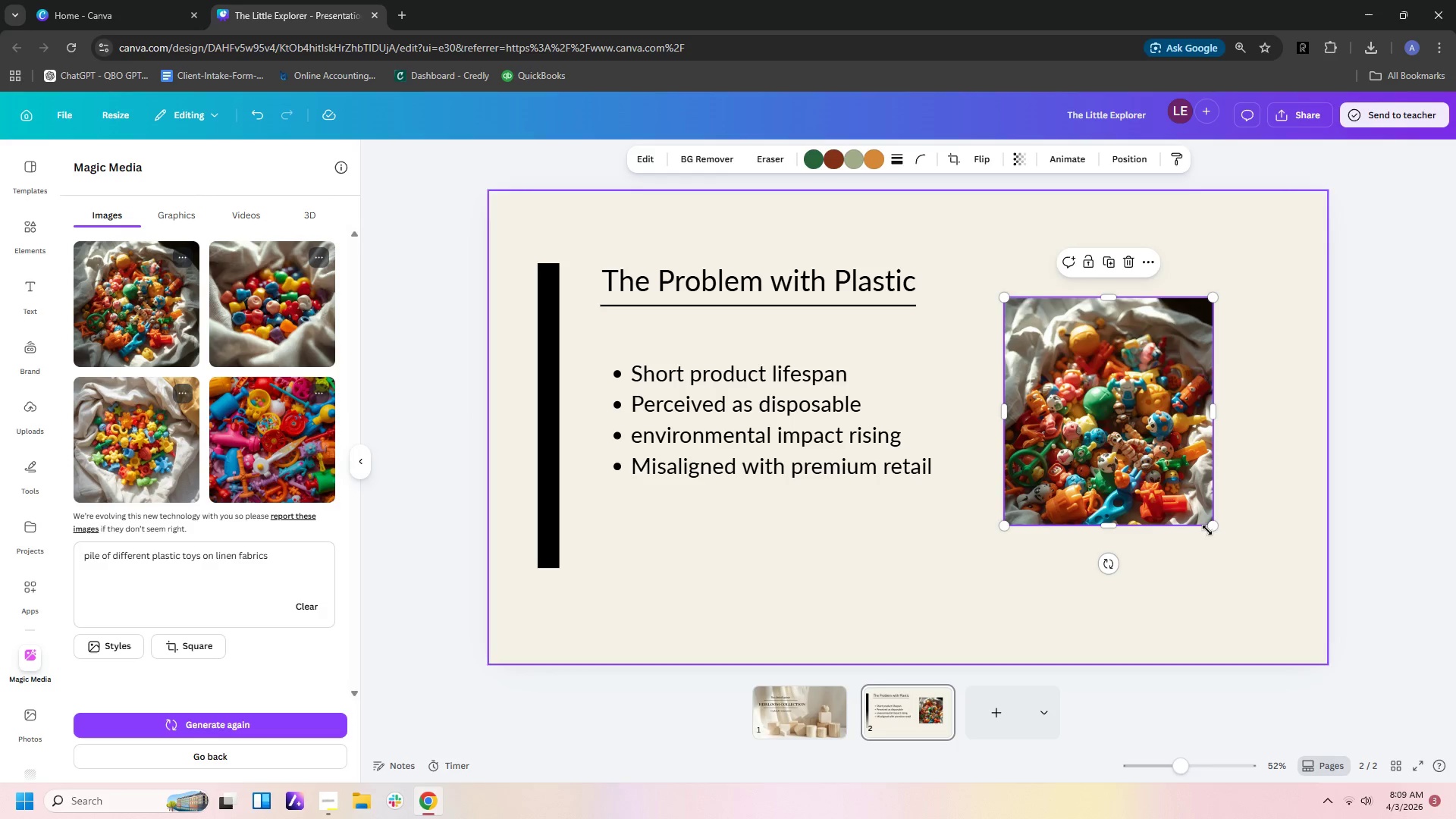 
left_click_drag(start_coordinate=[1207, 522], to_coordinate=[1321, 632])
 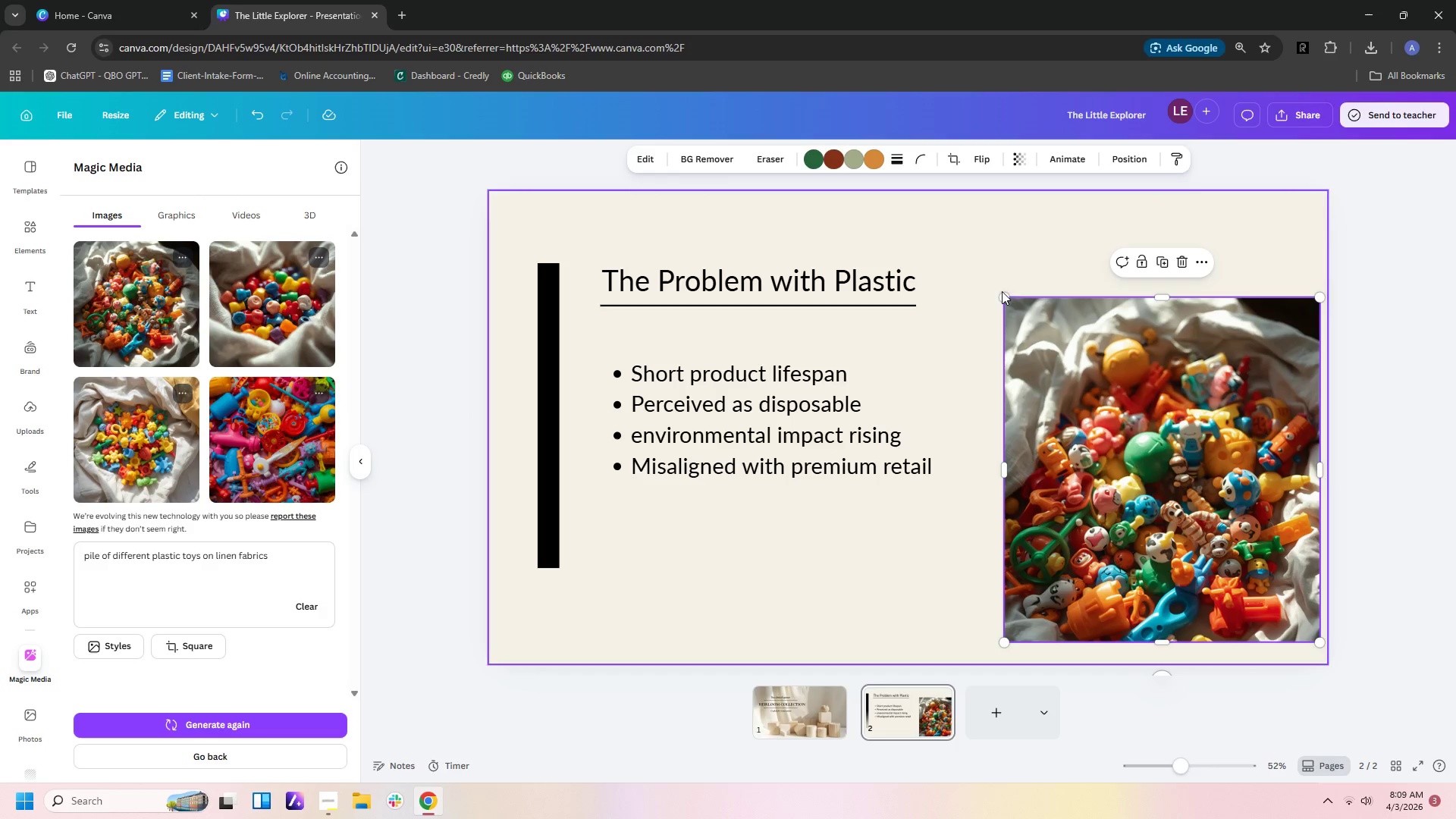 
left_click_drag(start_coordinate=[1004, 293], to_coordinate=[934, 228])
 